 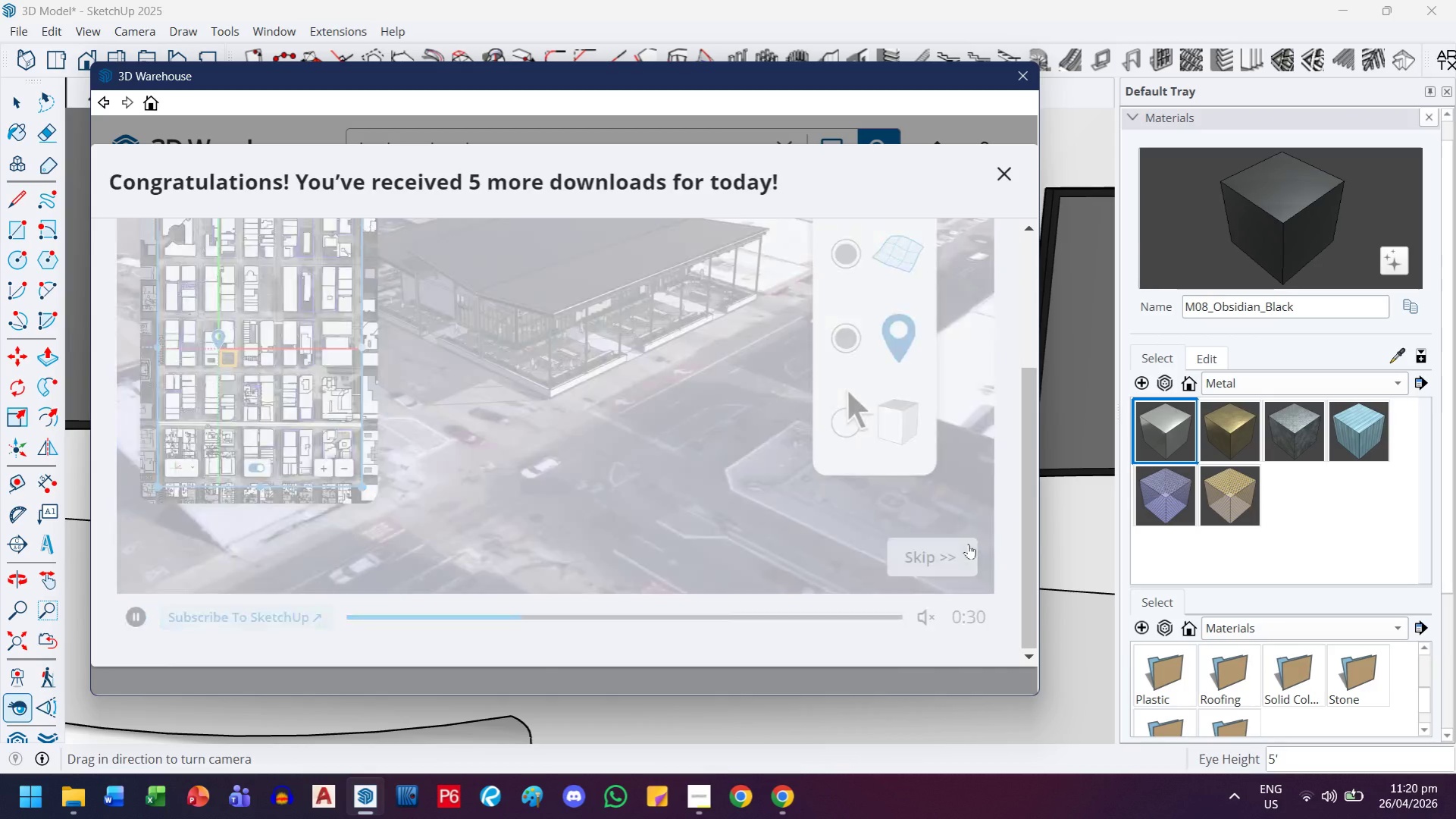 
left_click([598, 462])
 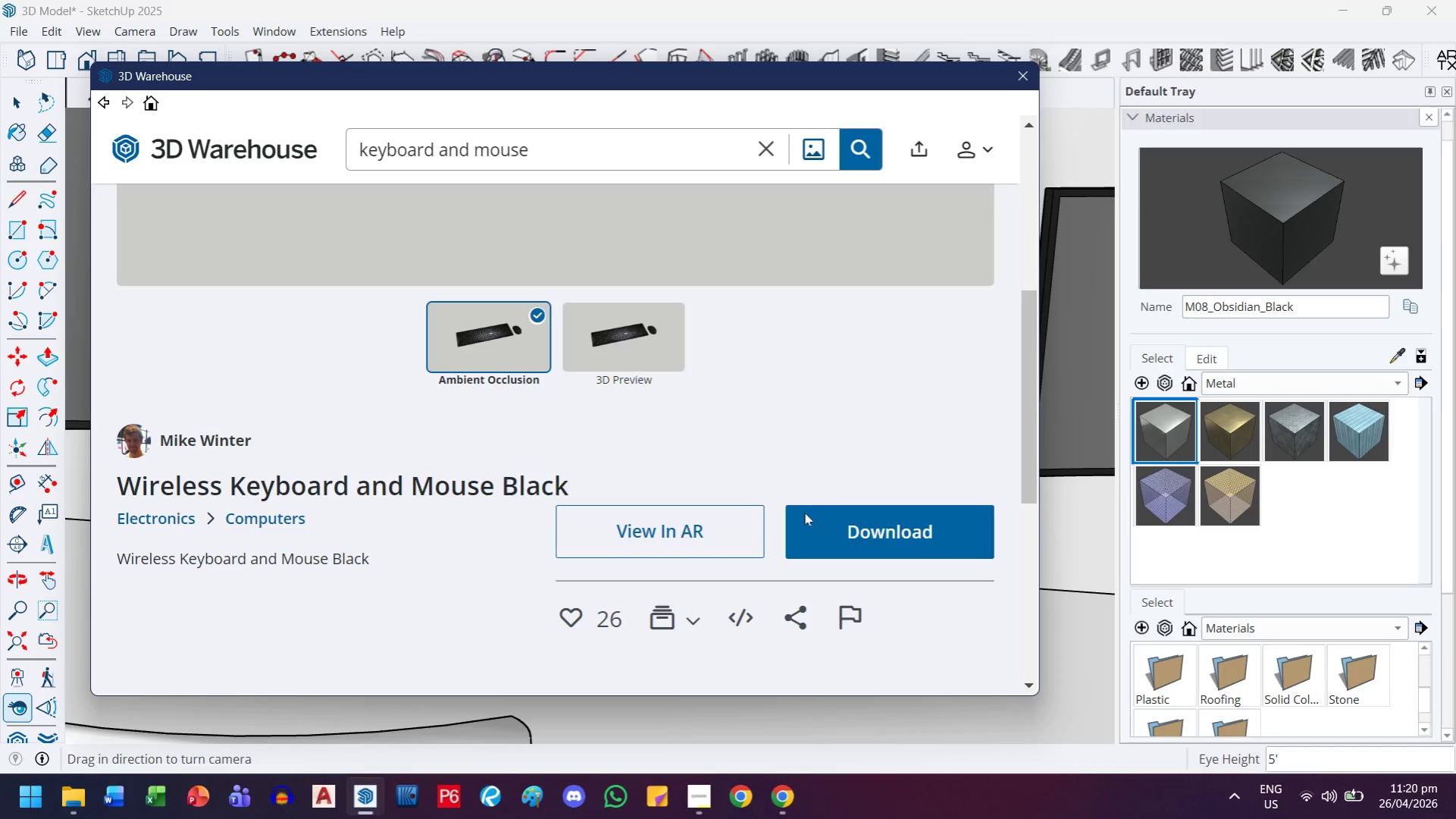 
left_click([811, 524])
 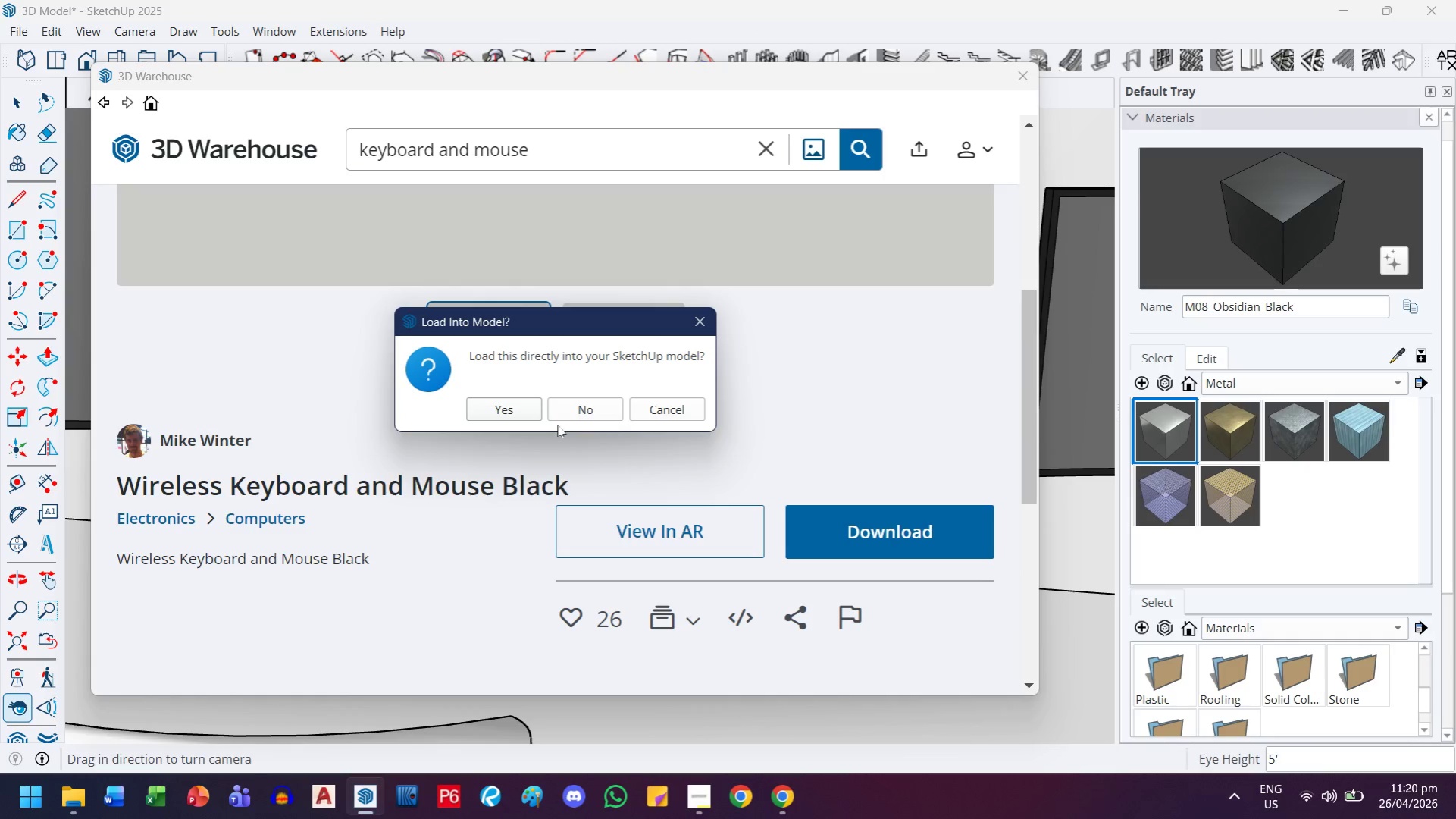 
left_click([521, 416])
 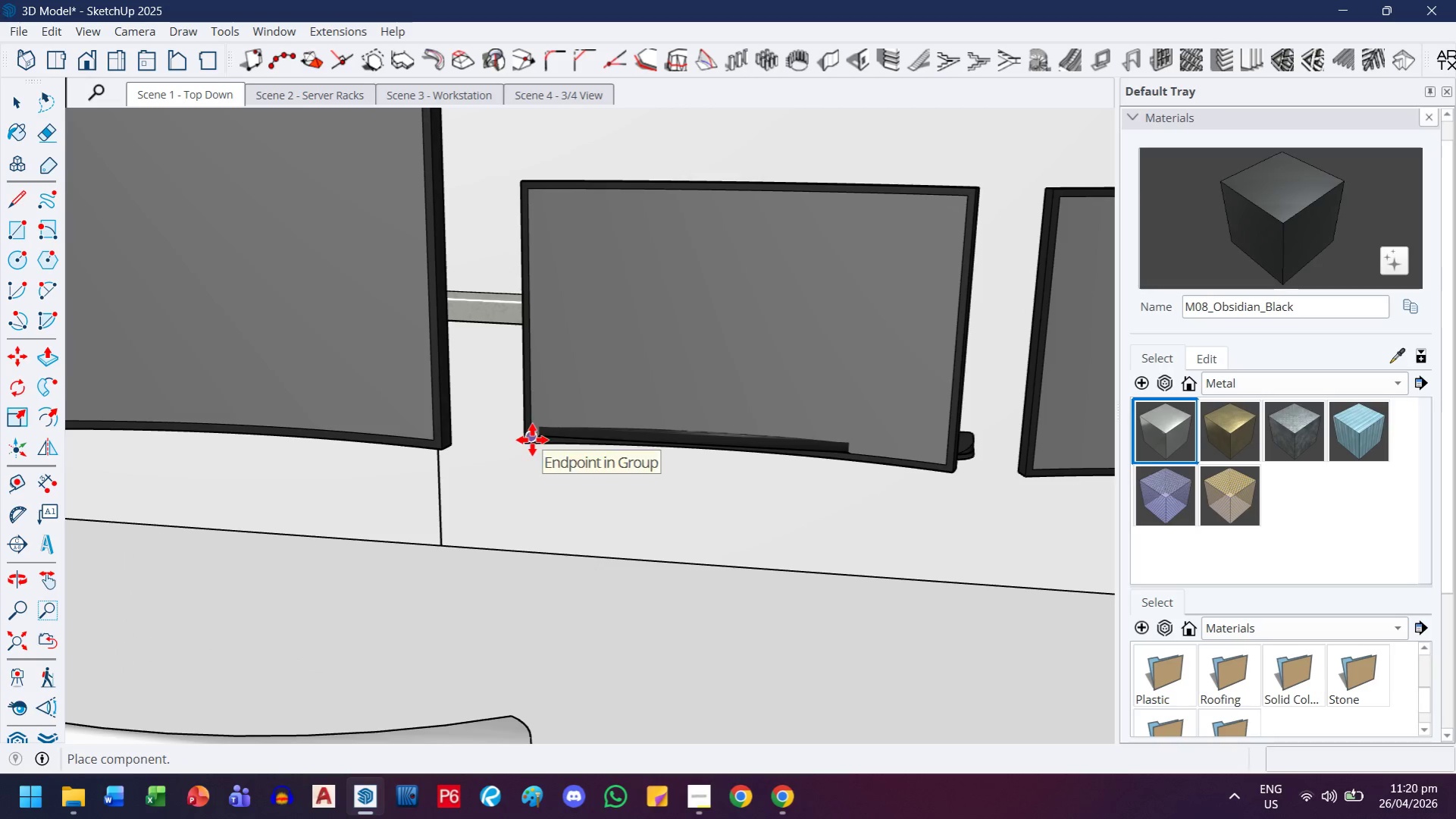 
scroll: coordinate [354, 472], scroll_direction: down, amount: 32.0
 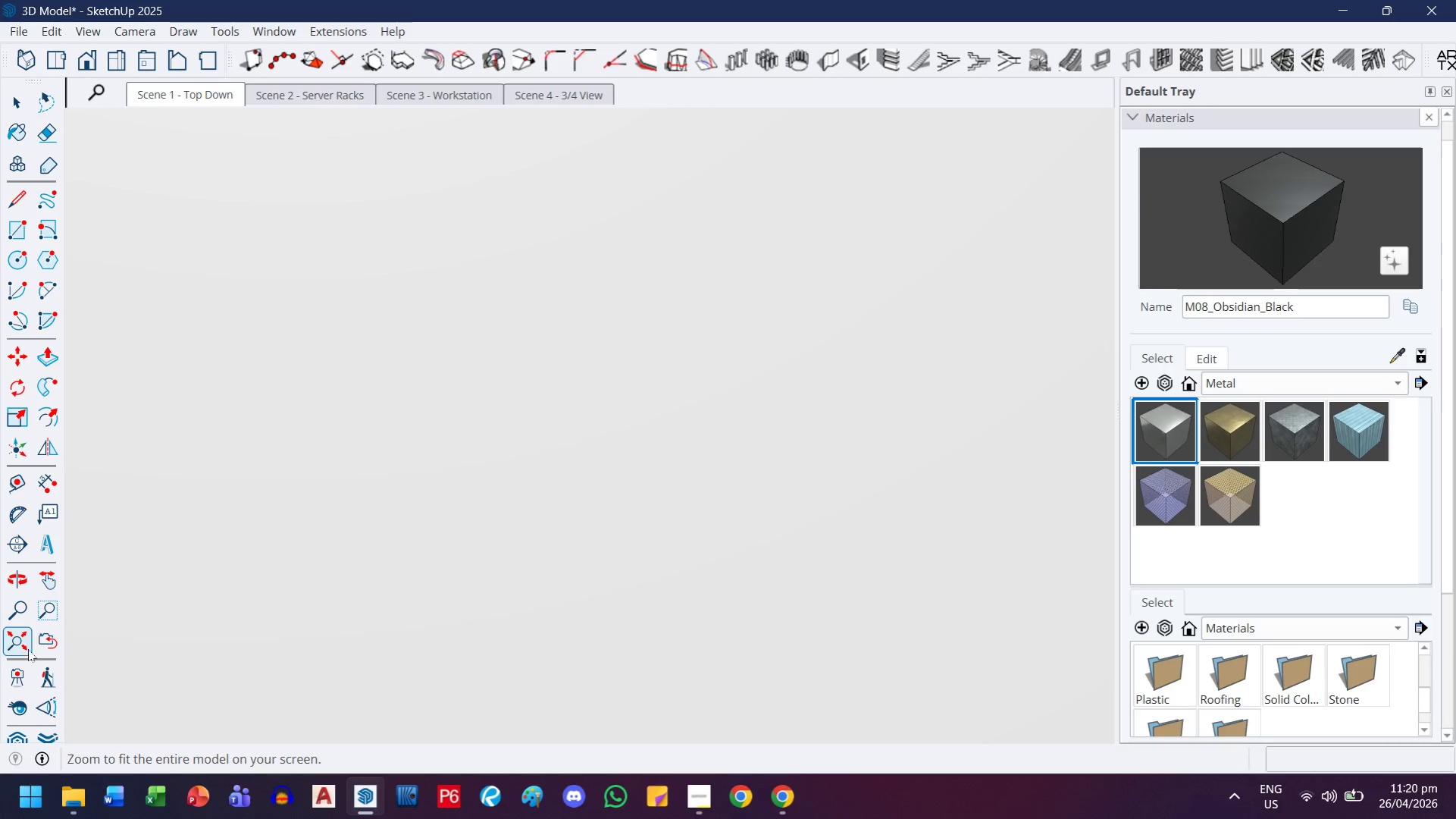 
left_click([28, 646])
 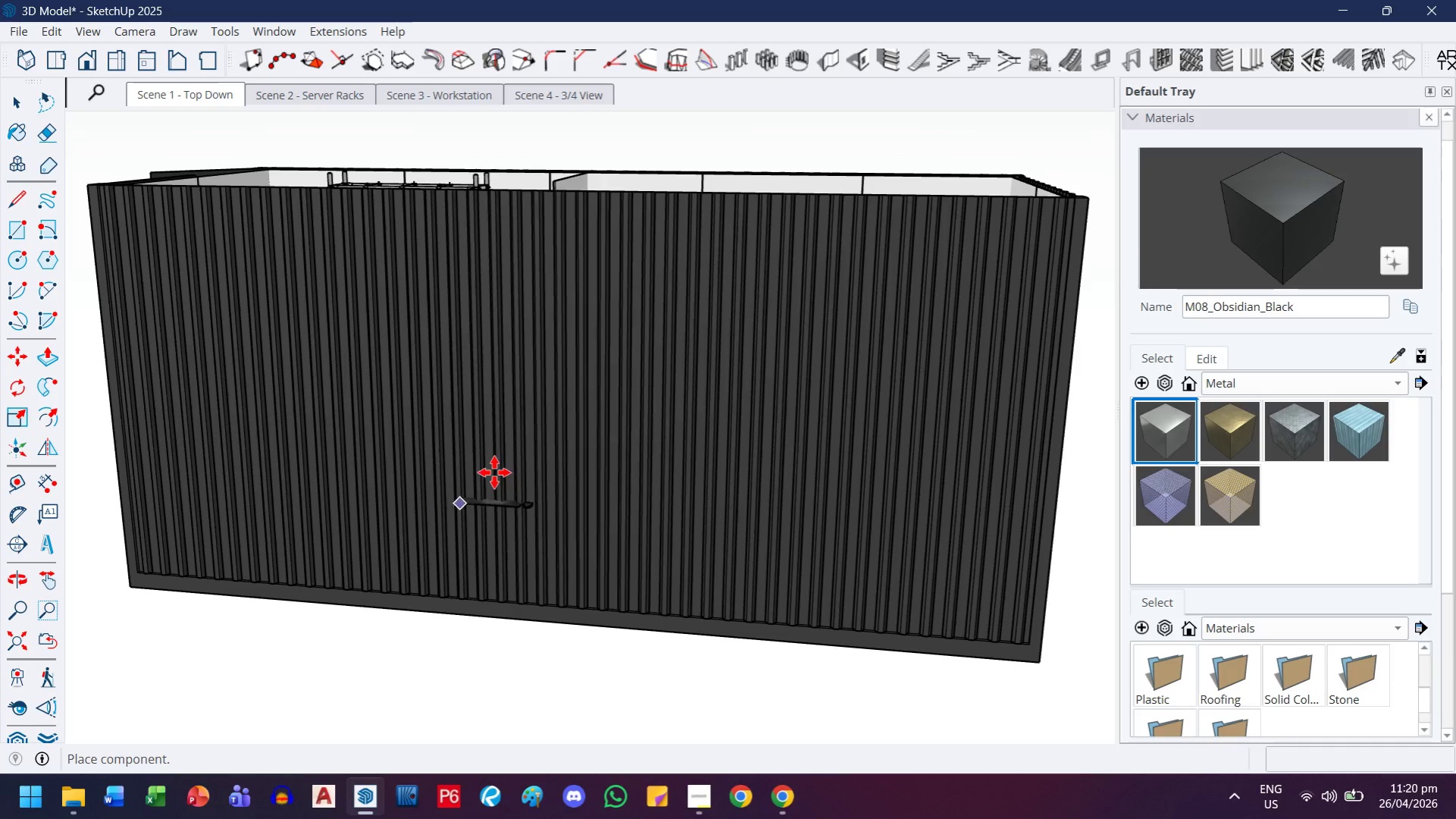 
scroll: coordinate [493, 472], scroll_direction: down, amount: 1.0
 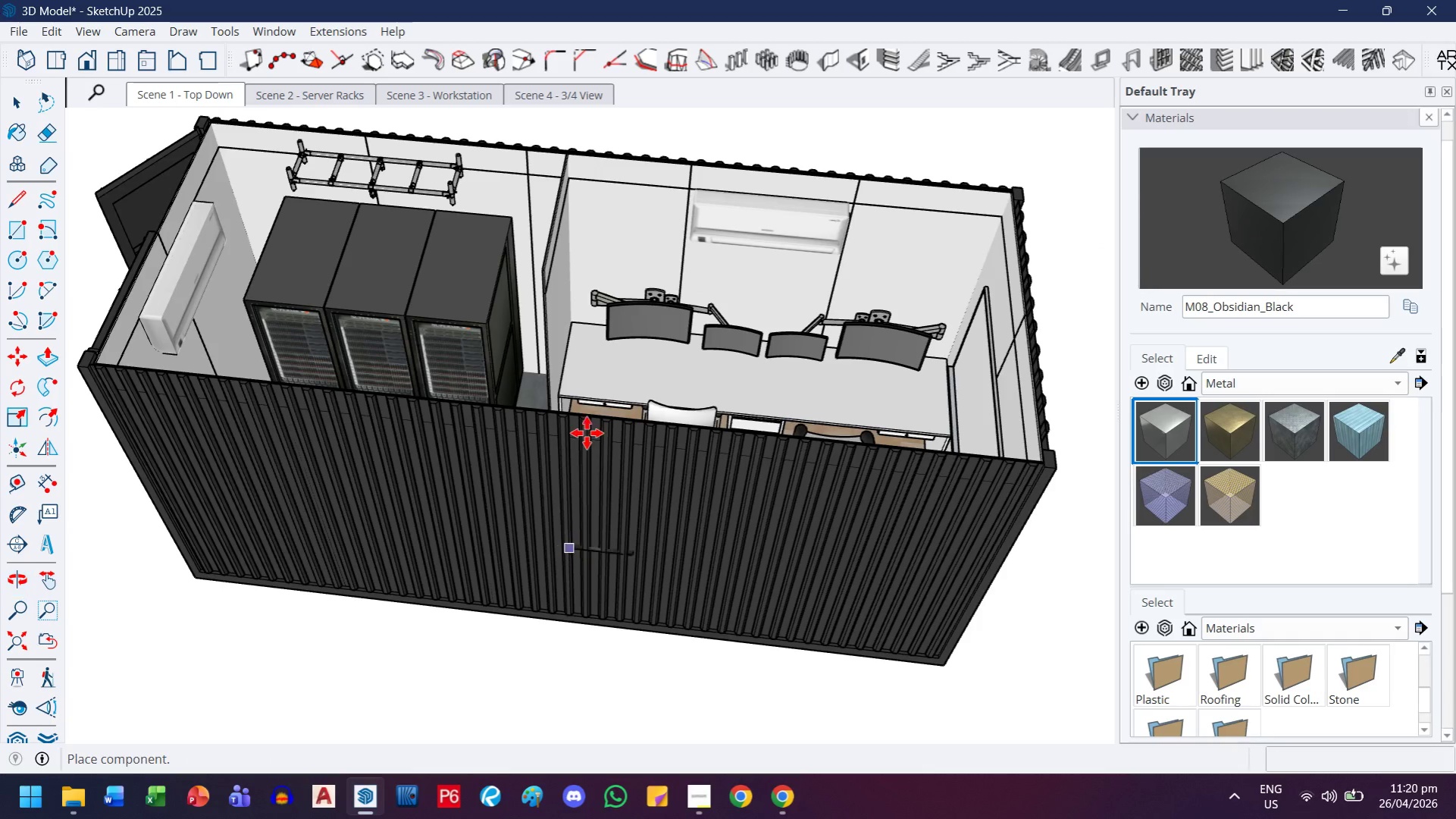 
scroll: coordinate [660, 468], scroll_direction: up, amount: 15.0
 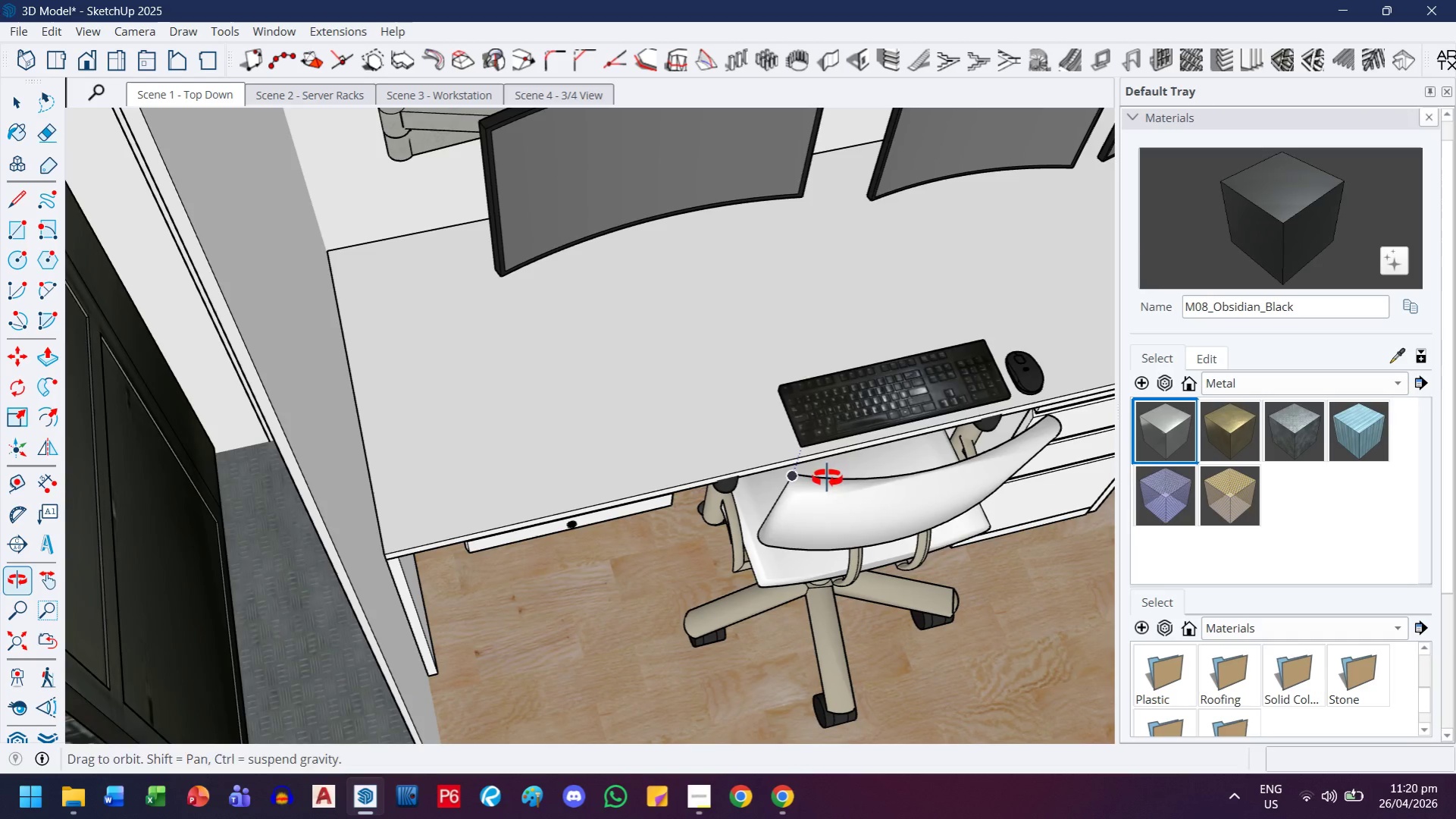 
left_click([744, 445])
 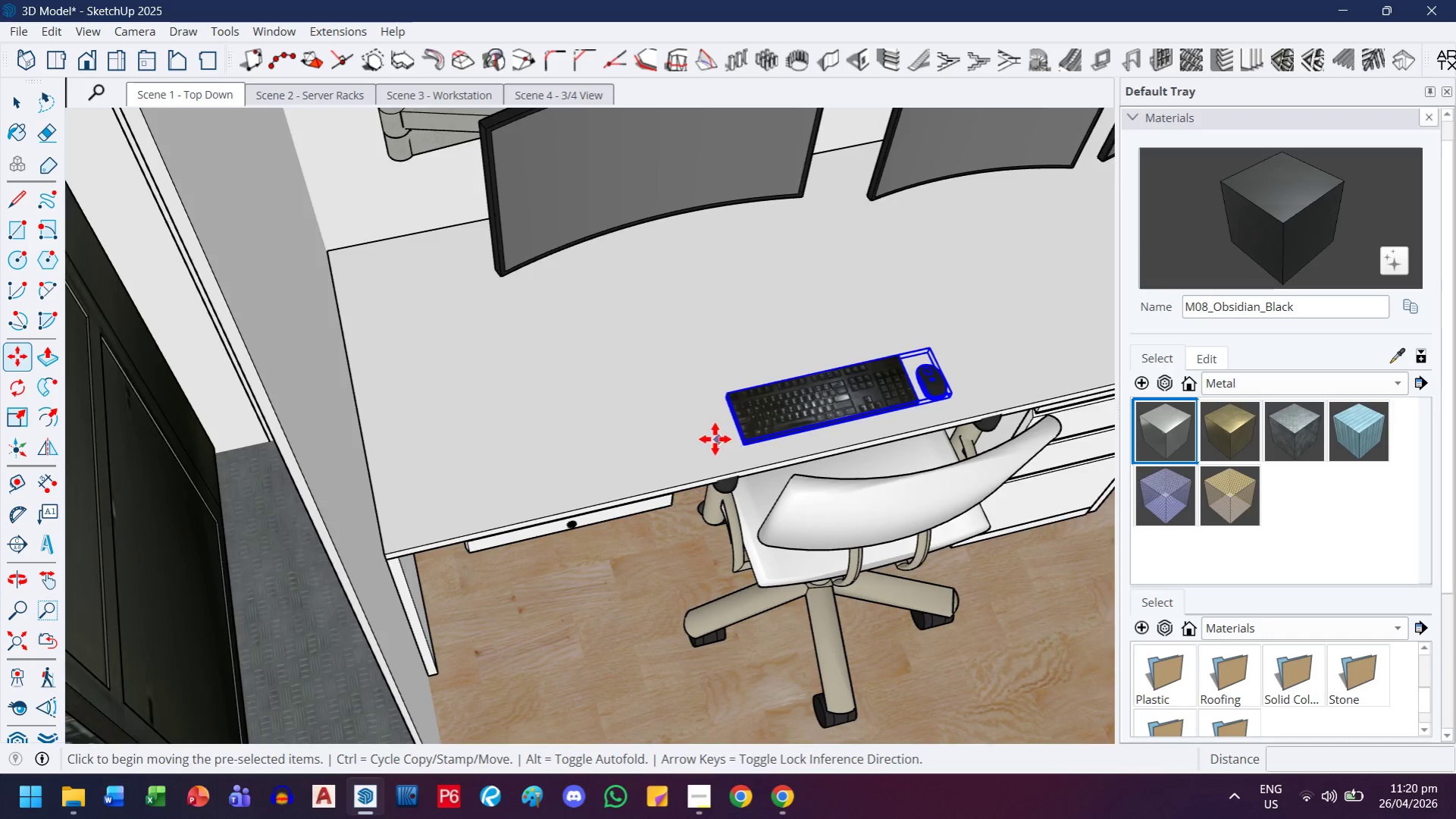 
scroll: coordinate [772, 445], scroll_direction: up, amount: 13.0
 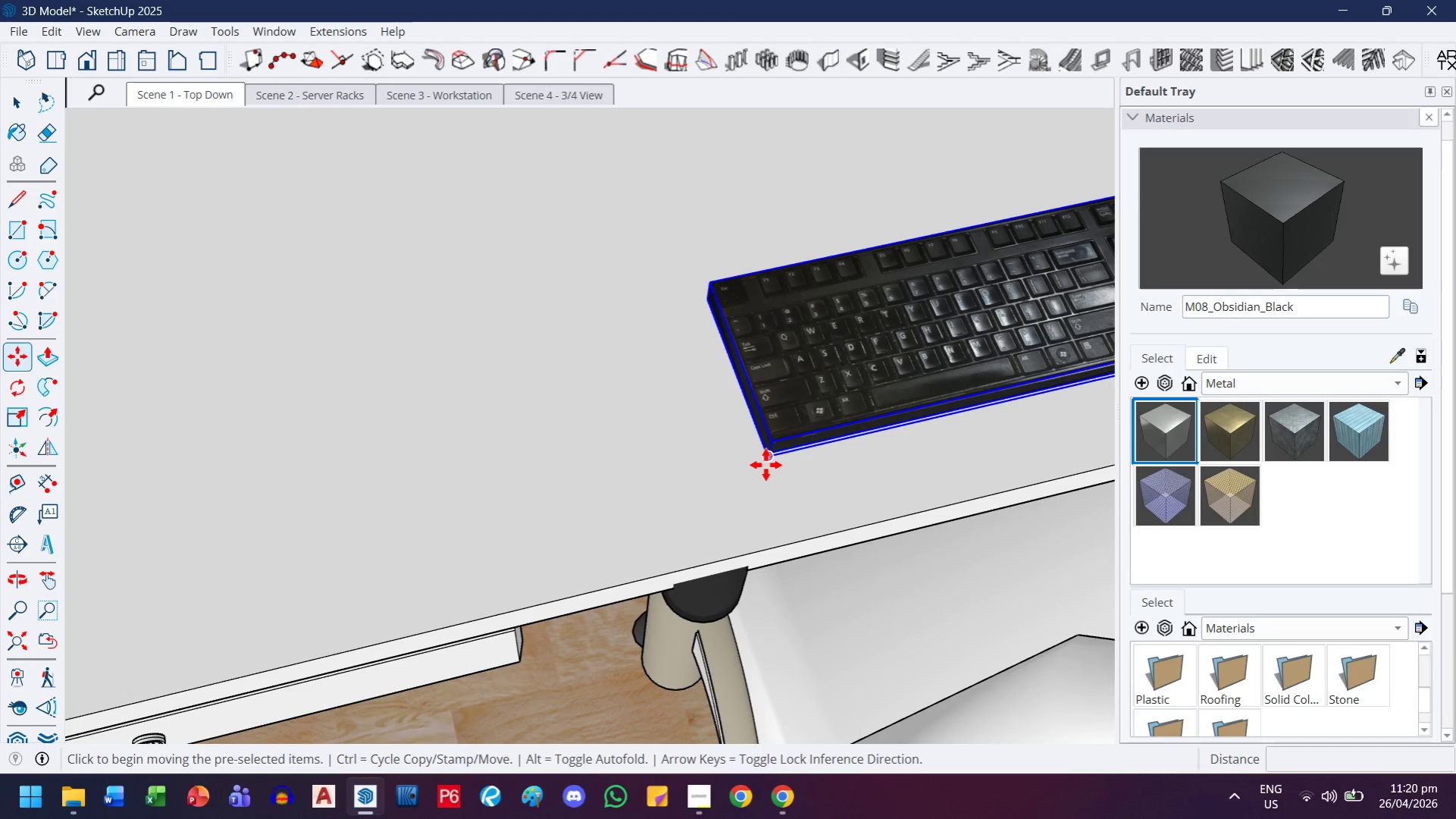 
left_click([766, 463])
 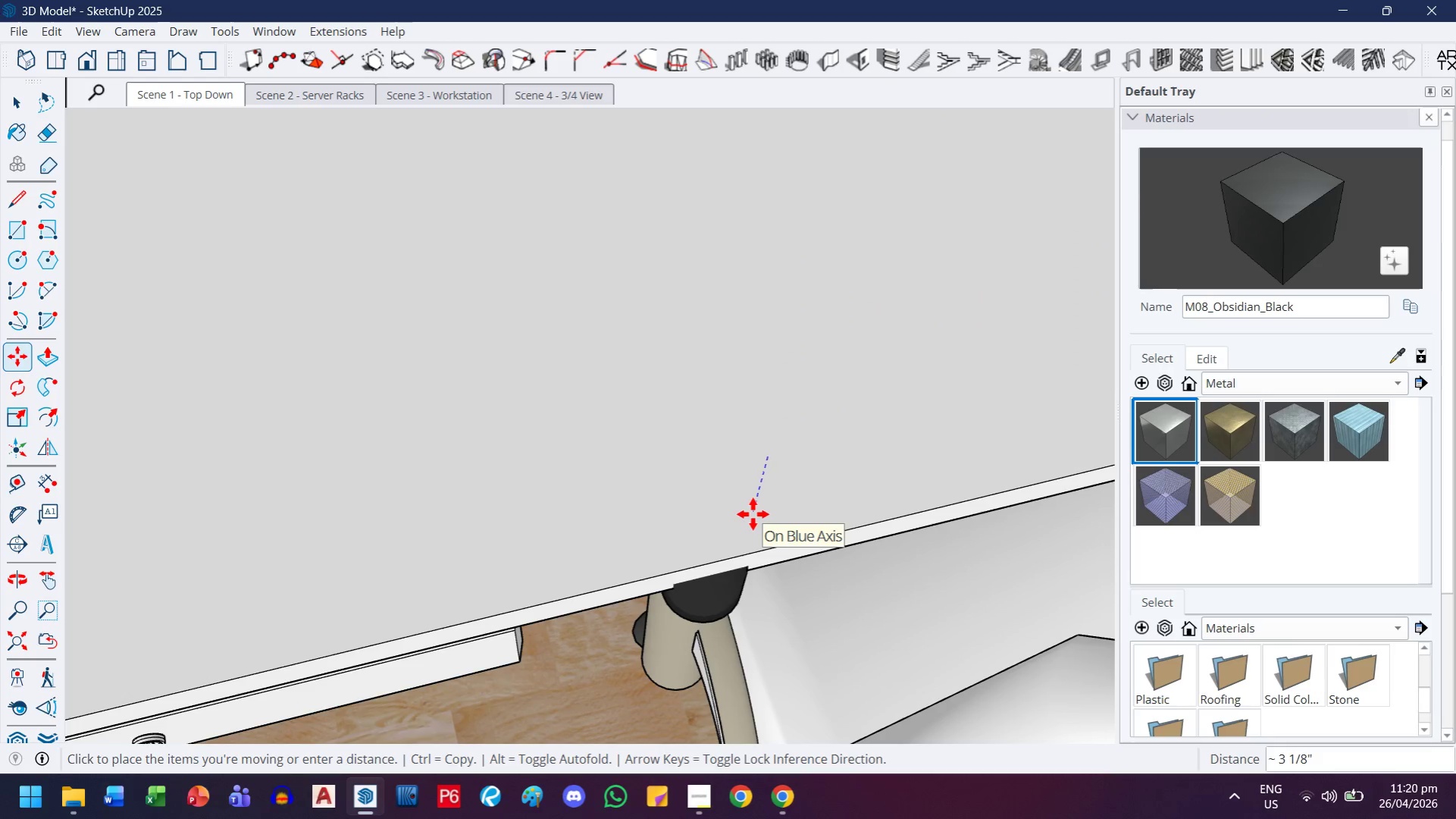 
key(ArrowUp)
 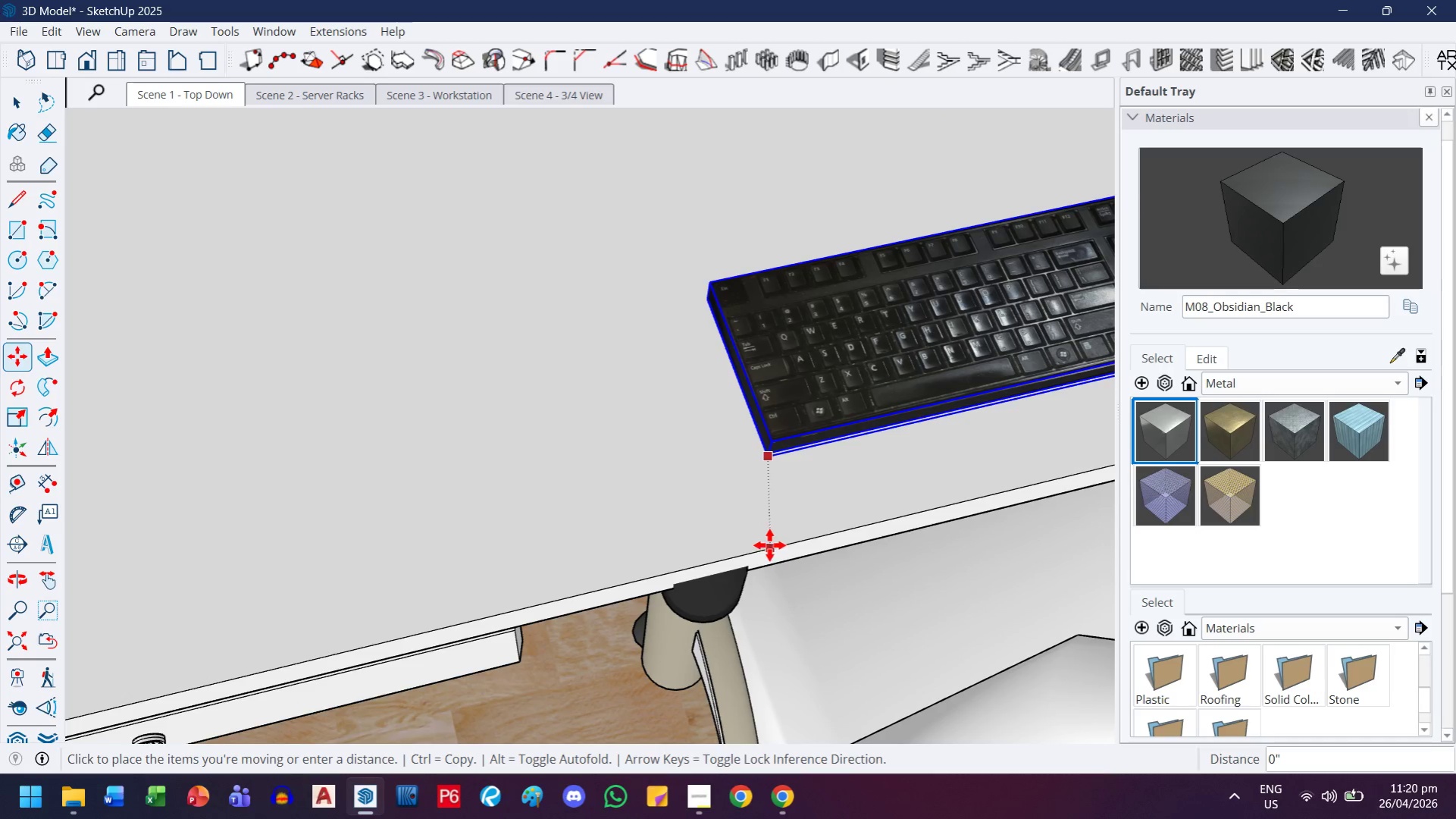 
scroll: coordinate [725, 431], scroll_direction: down, amount: 14.0
 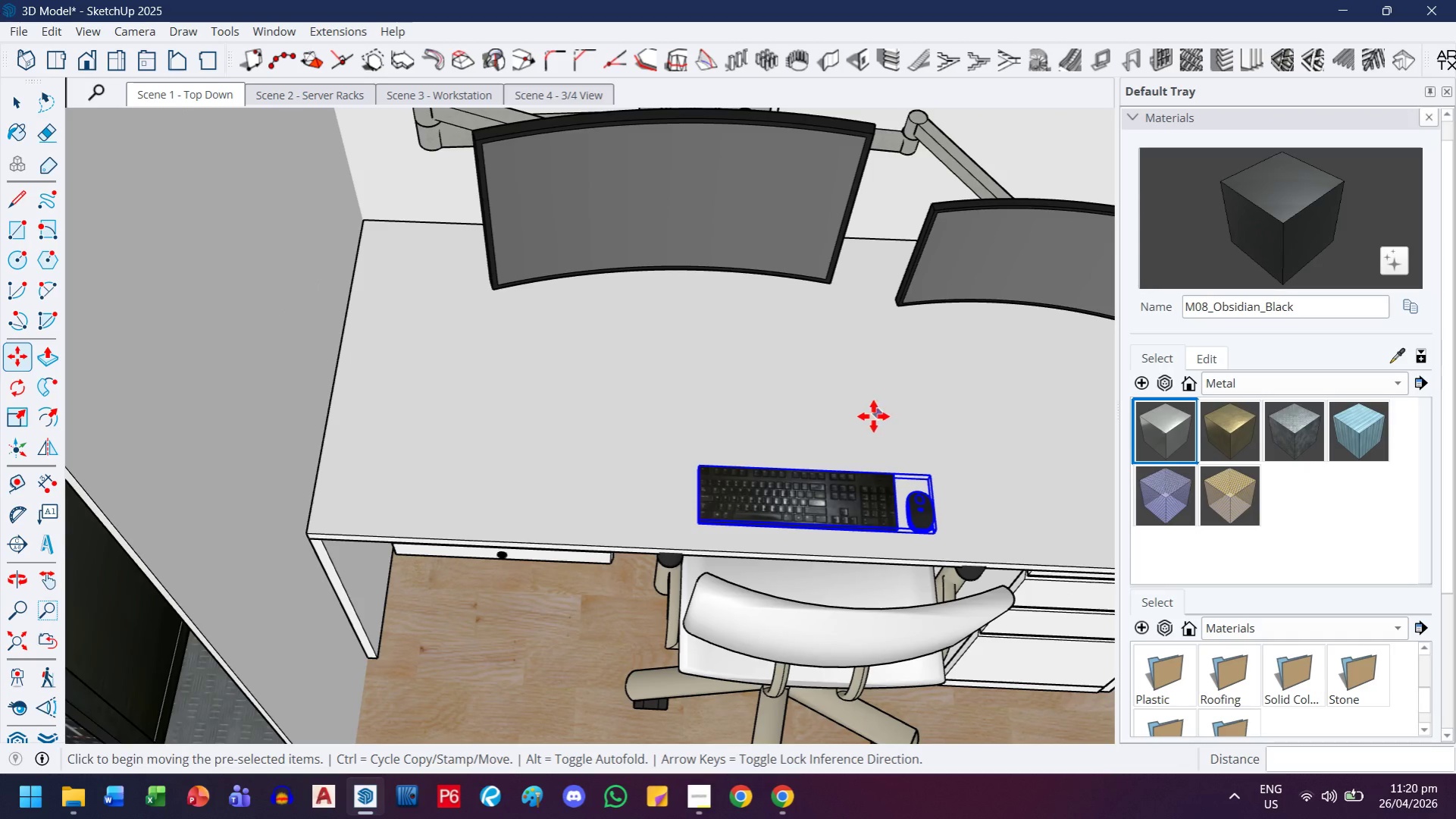 
key(H)
 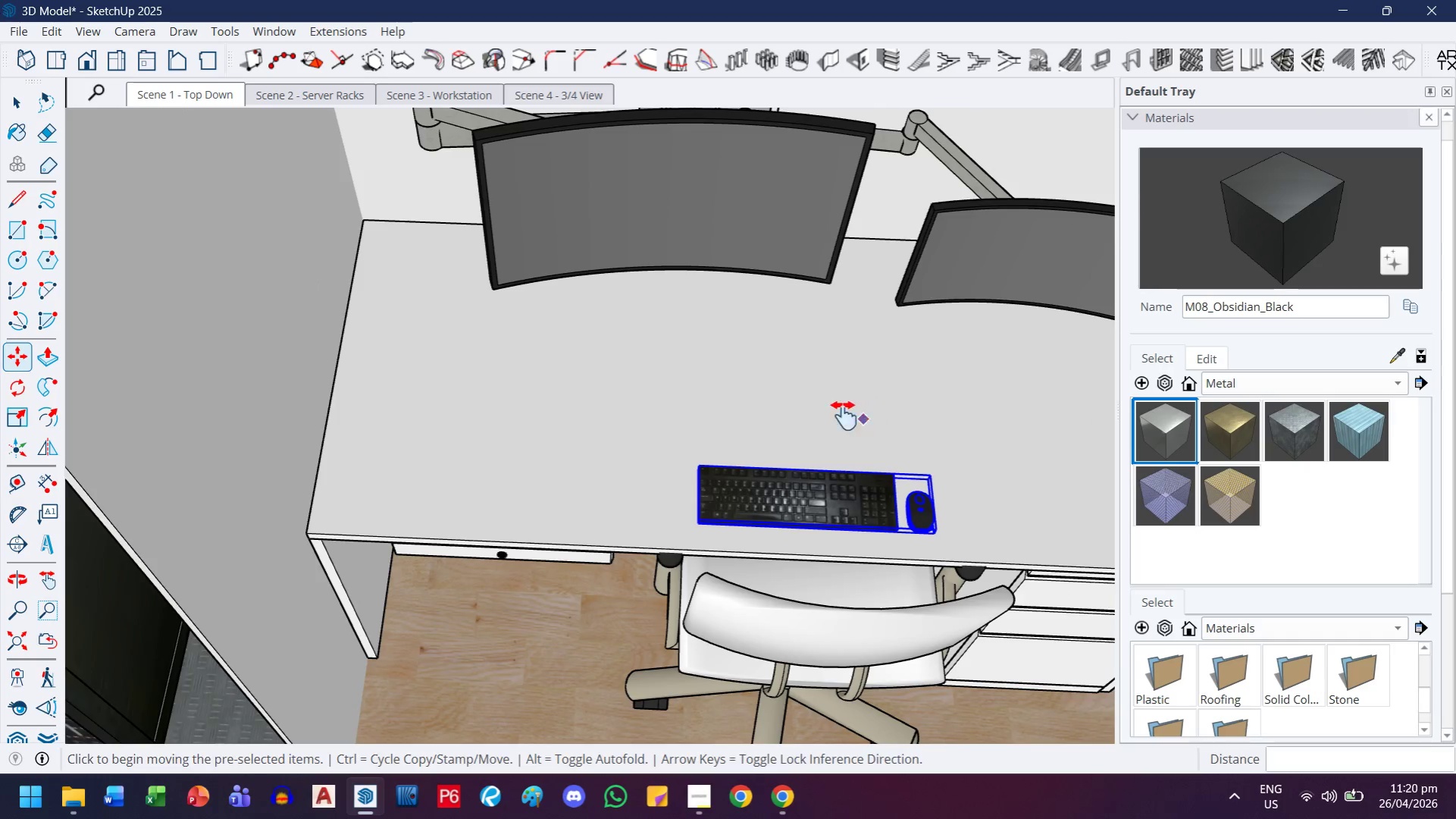 
left_click_drag(start_coordinate=[821, 415], to_coordinate=[639, 421])
 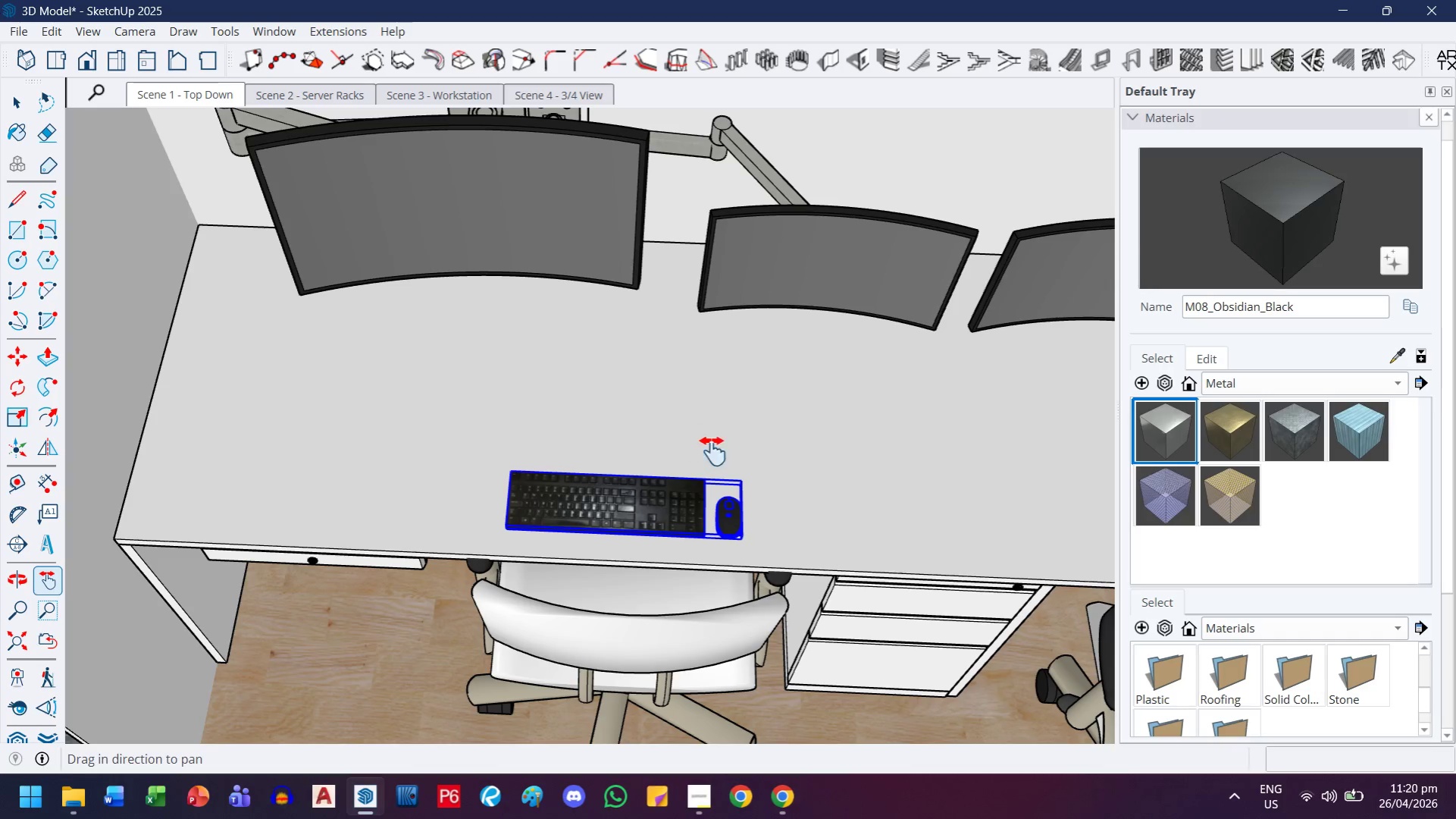 
scroll: coordinate [720, 456], scroll_direction: up, amount: 1.0
 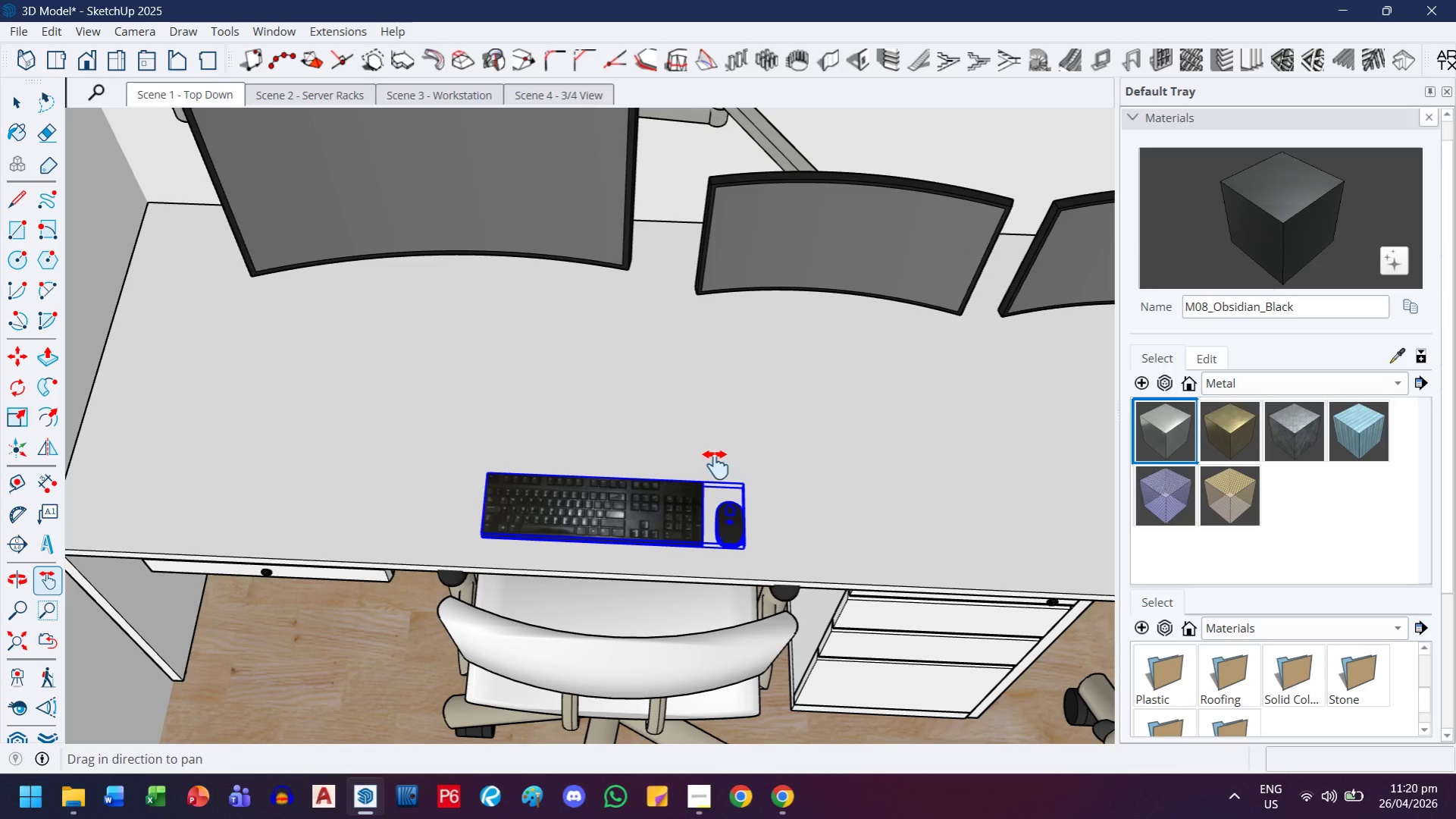 
key(M)
 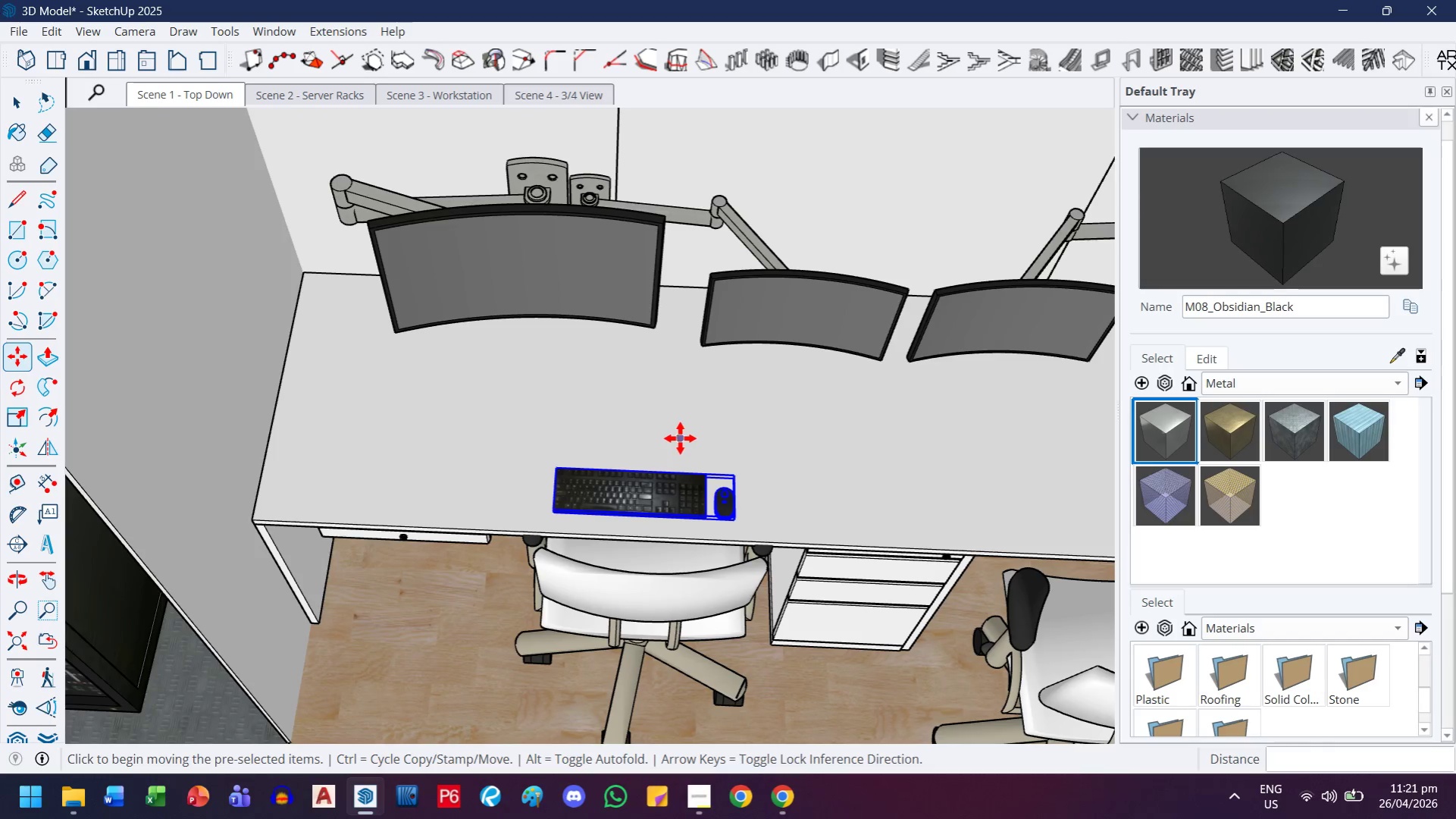 
scroll: coordinate [712, 457], scroll_direction: down, amount: 4.0
 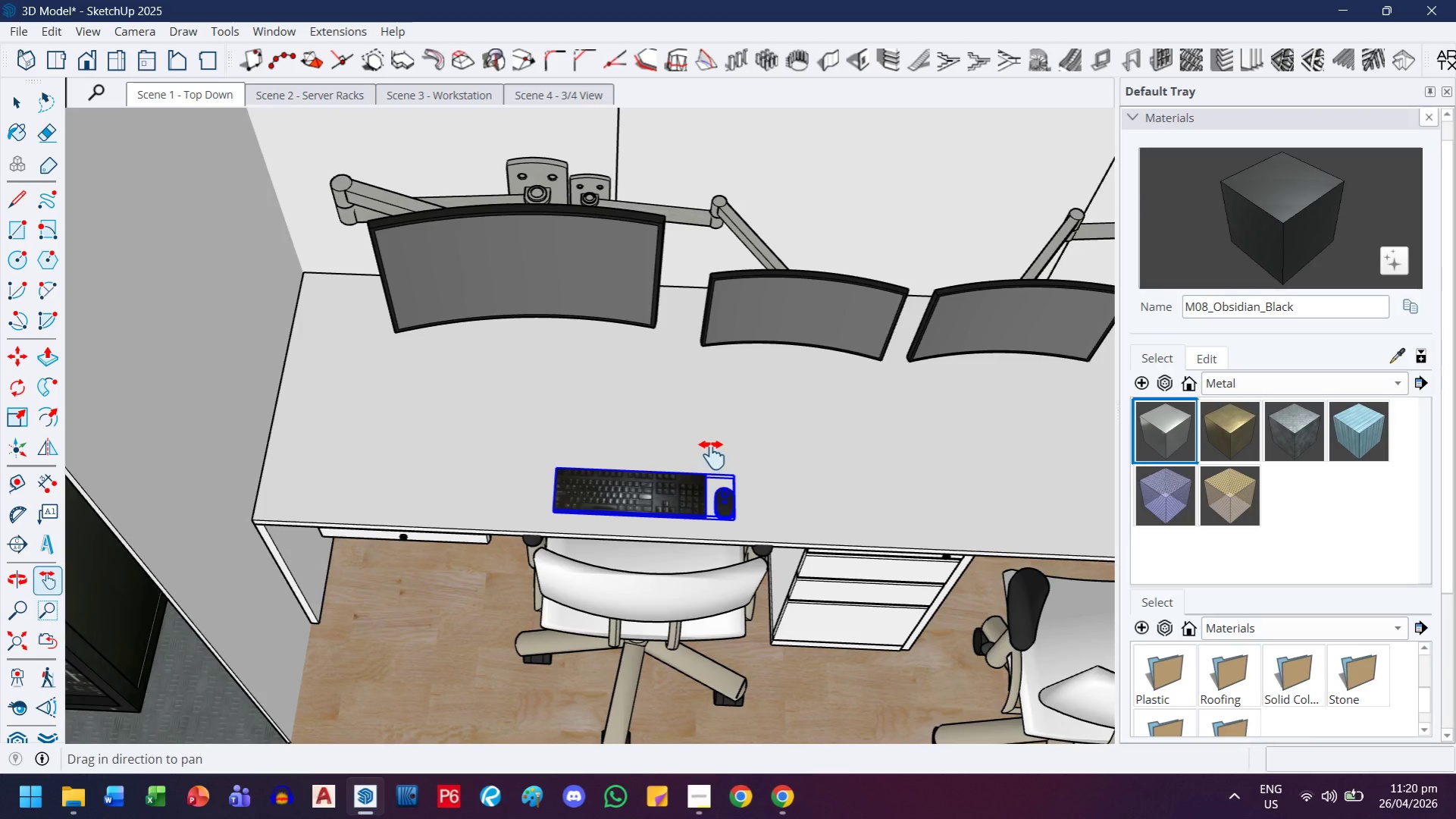 
key(H)
 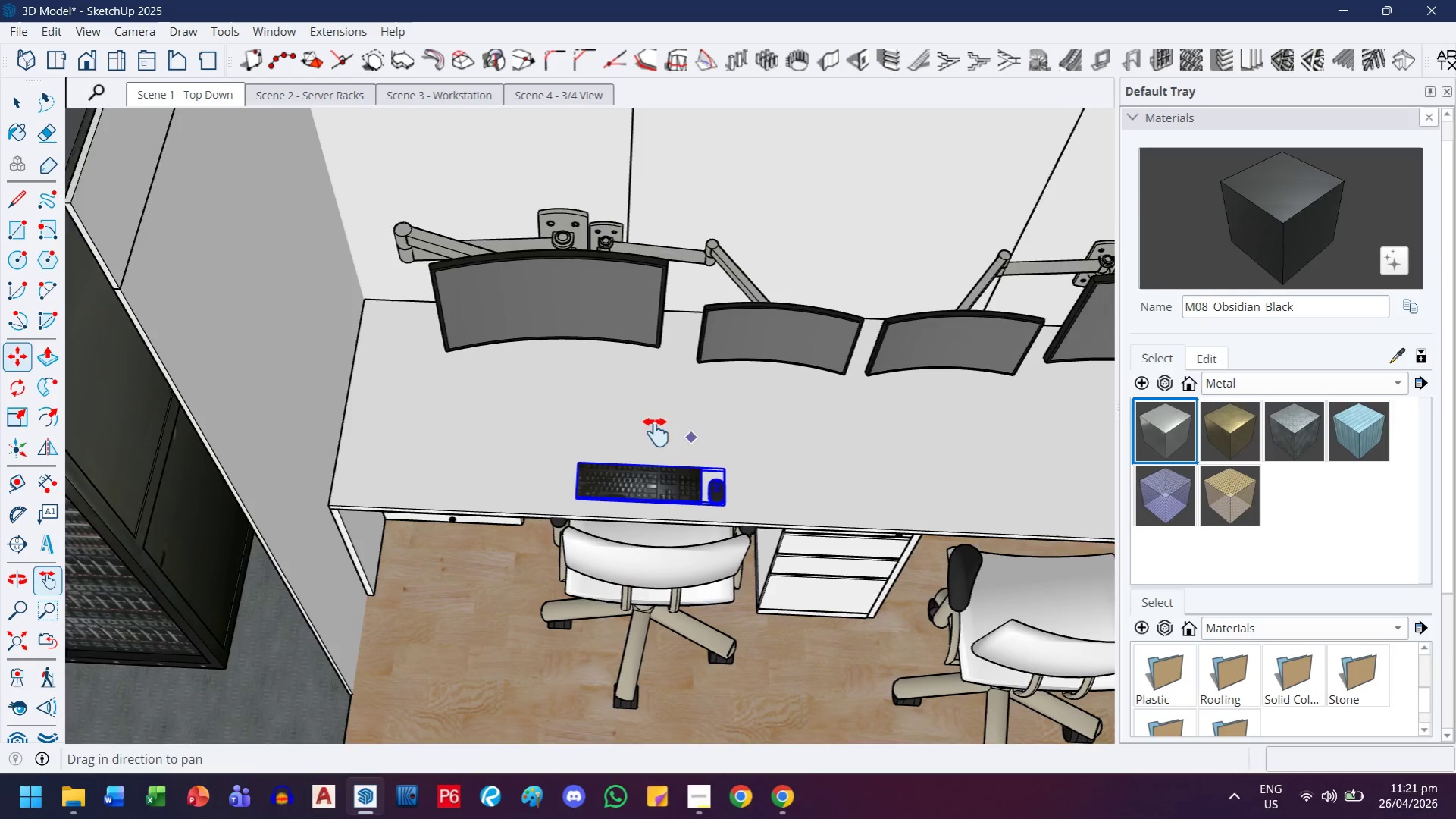 
left_click_drag(start_coordinate=[669, 431], to_coordinate=[437, 441])
 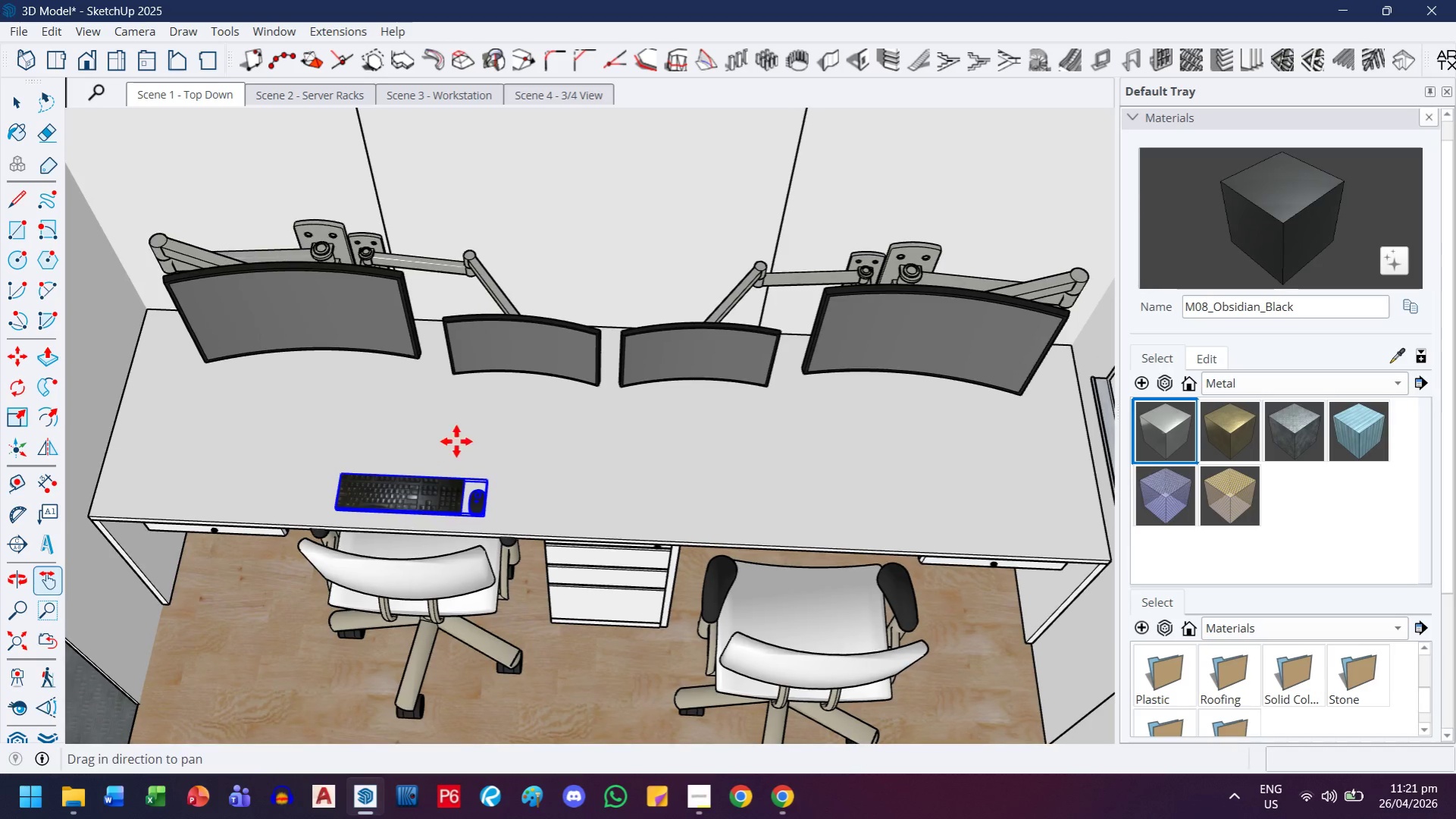 
scroll: coordinate [680, 438], scroll_direction: down, amount: 2.0
 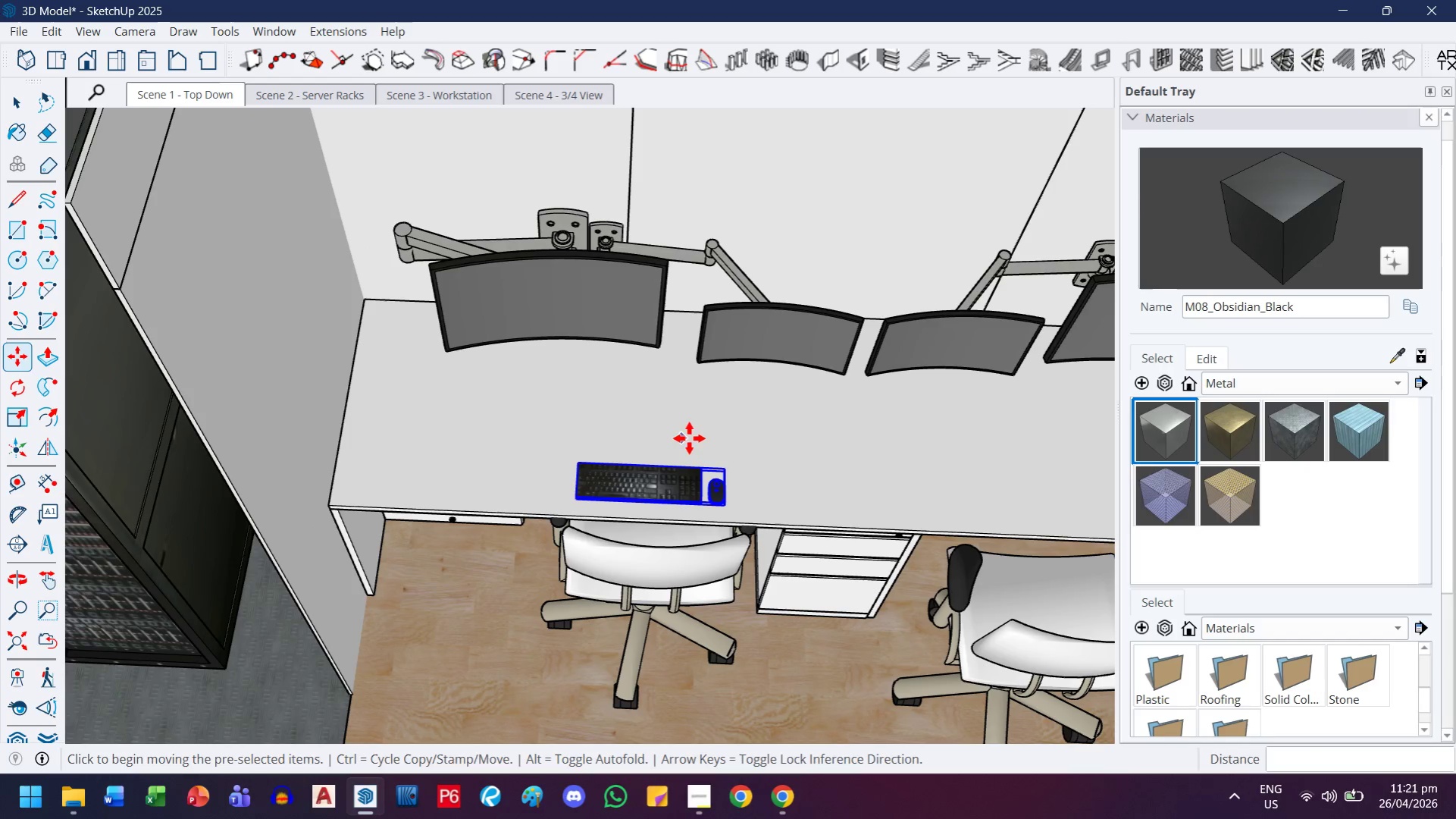 
key(M)
 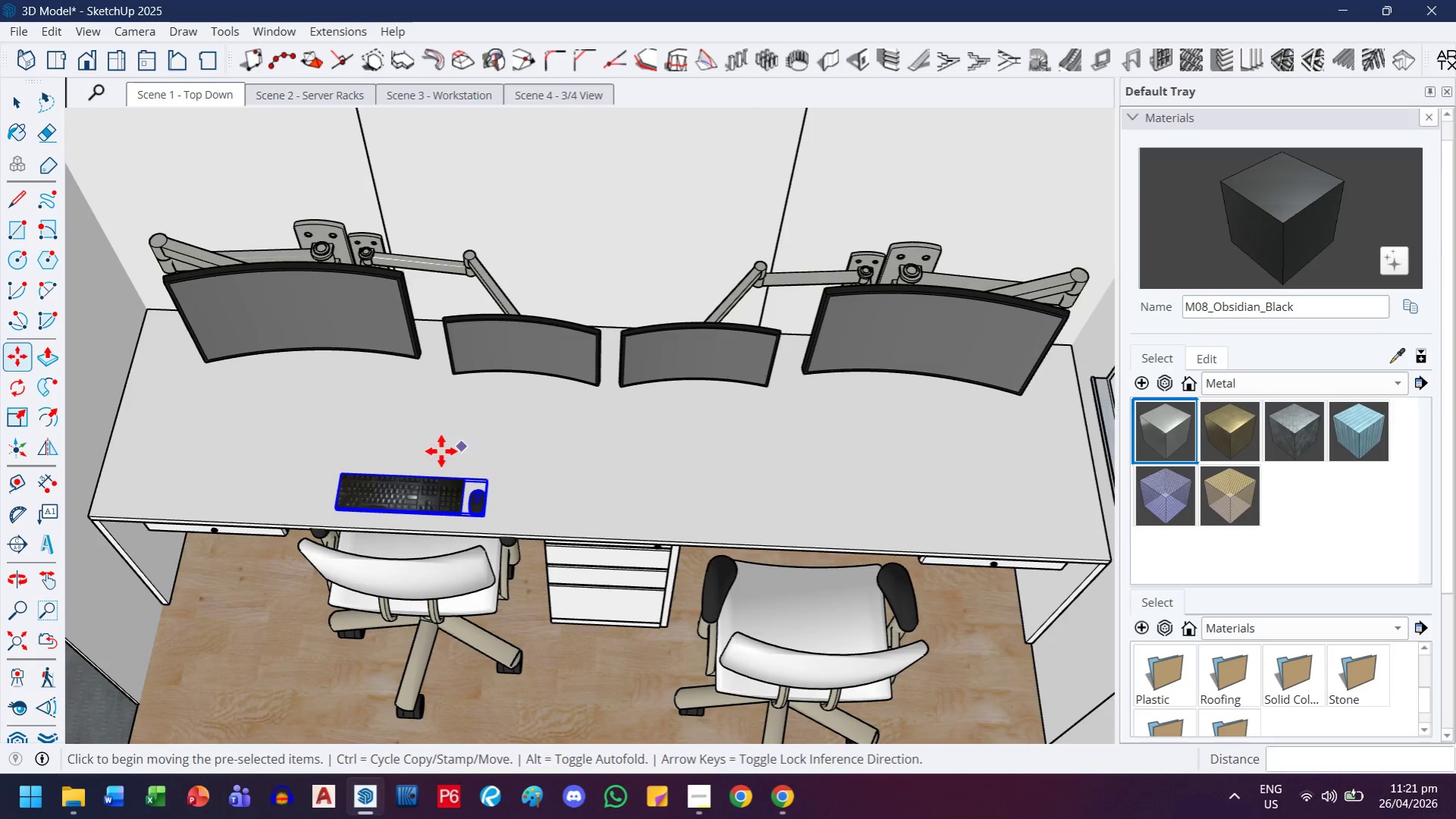 
key(Control+ControlLeft)
 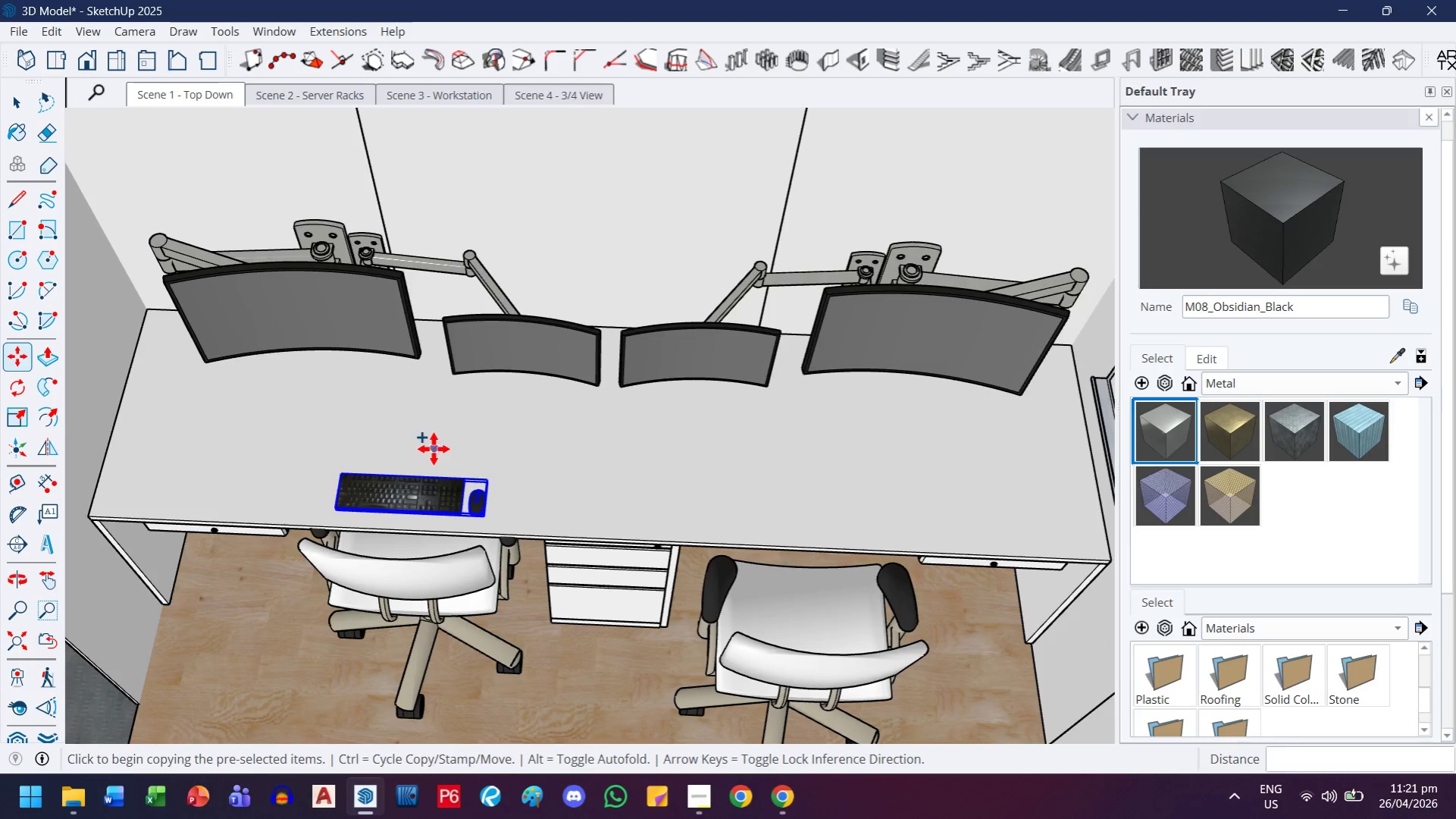 
left_click([434, 449])
 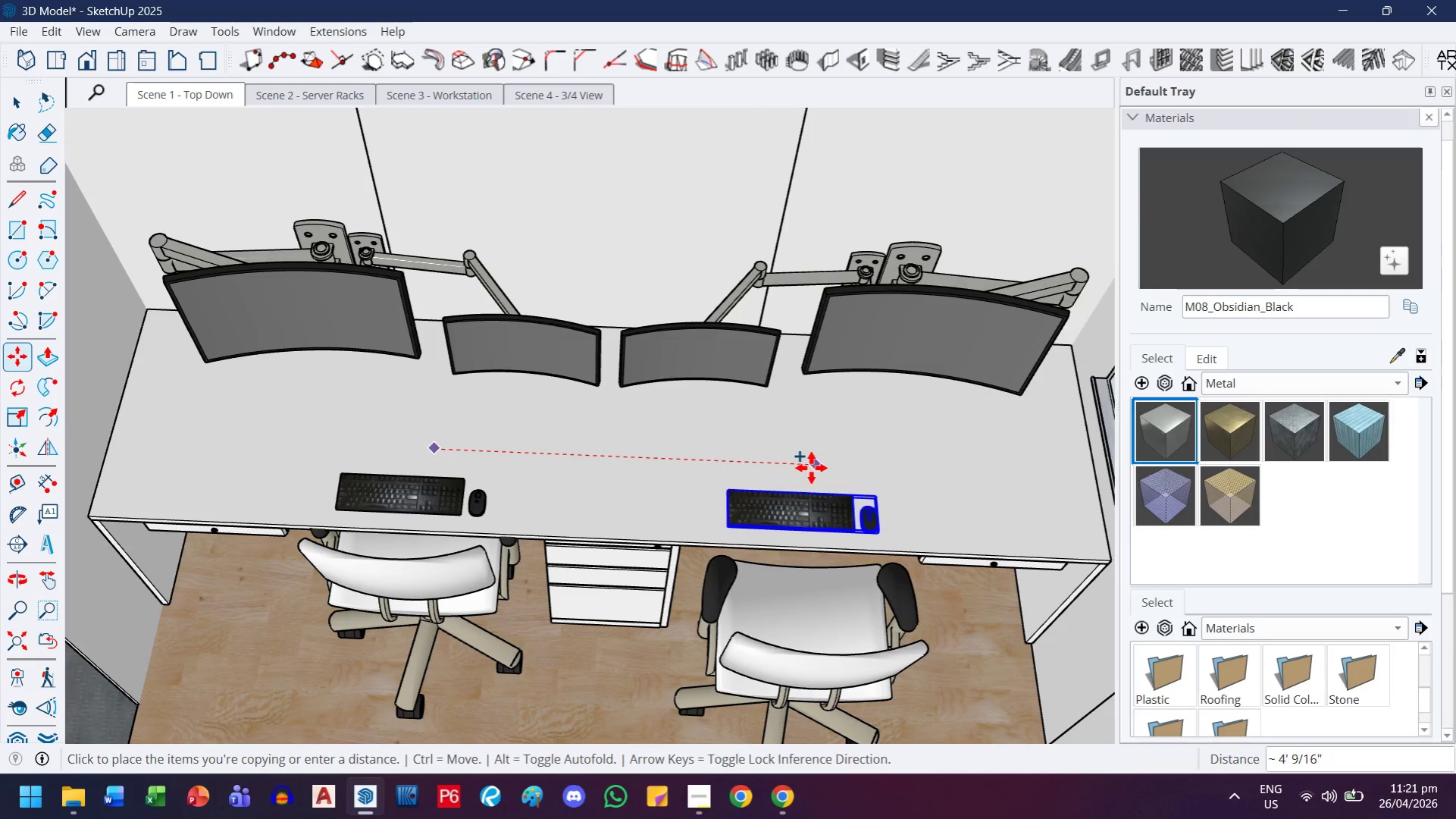 
left_click([810, 468])
 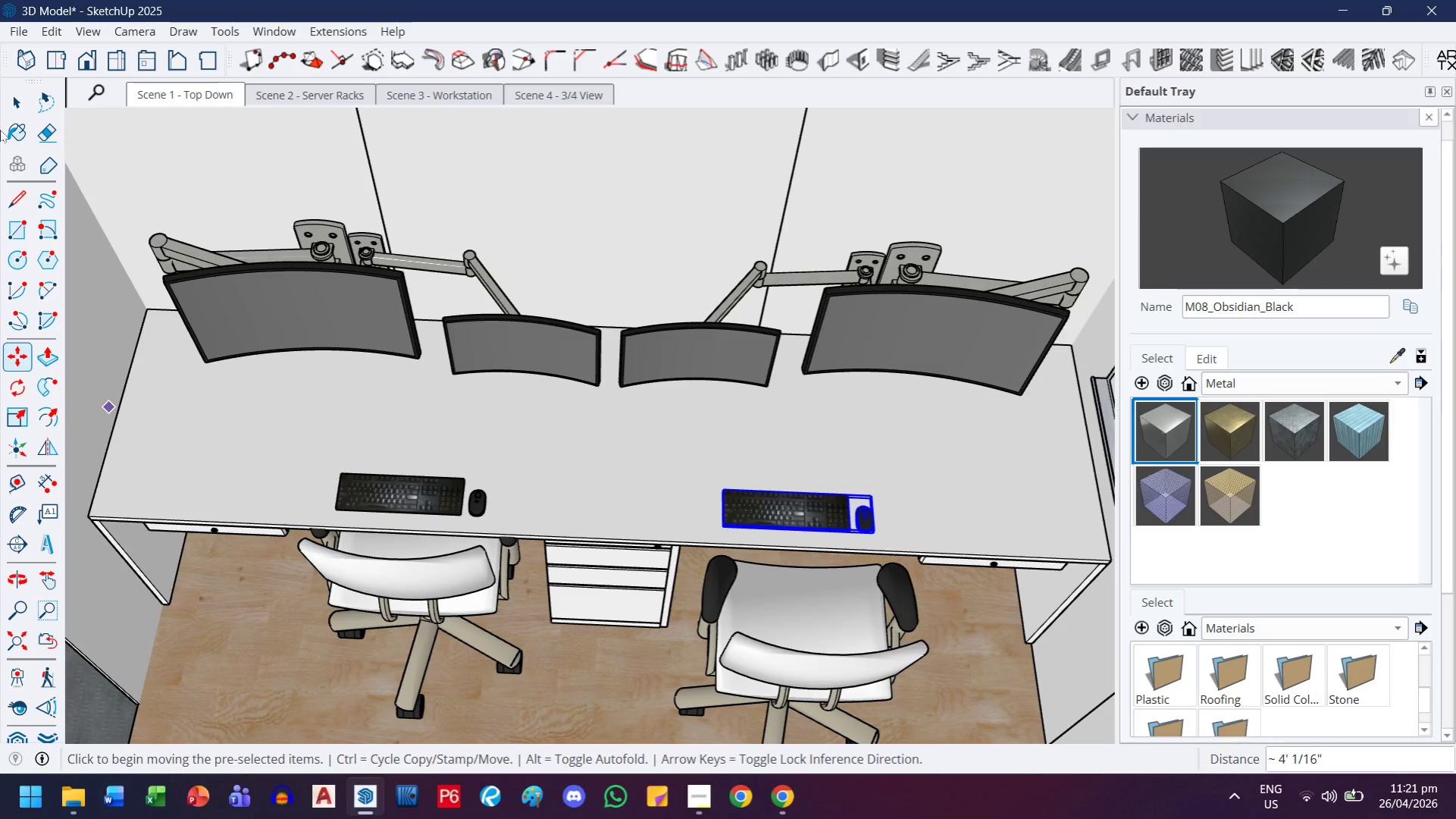 
left_click([8, 105])
 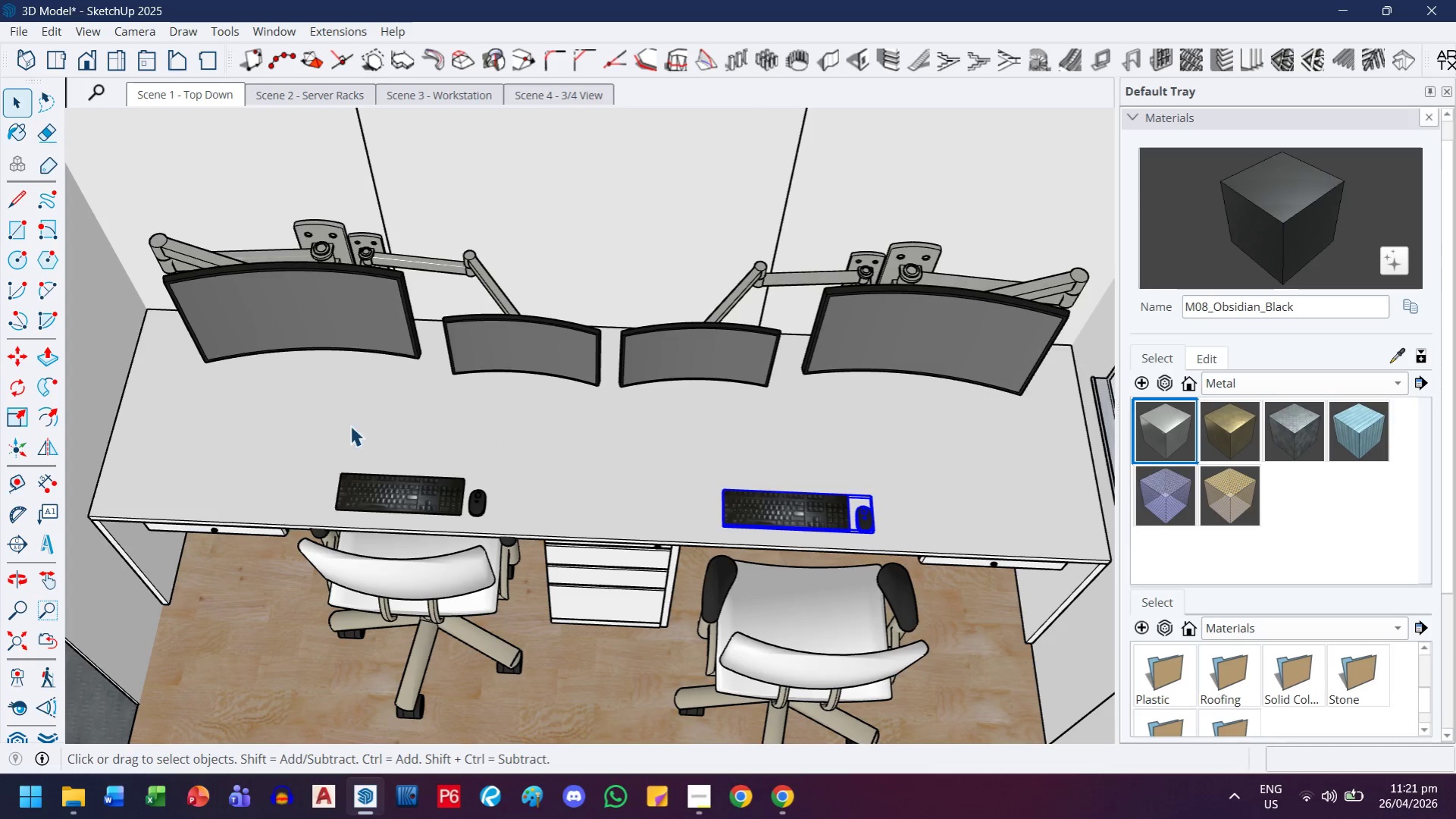 
hold_key(key=ControlLeft, duration=0.52)
 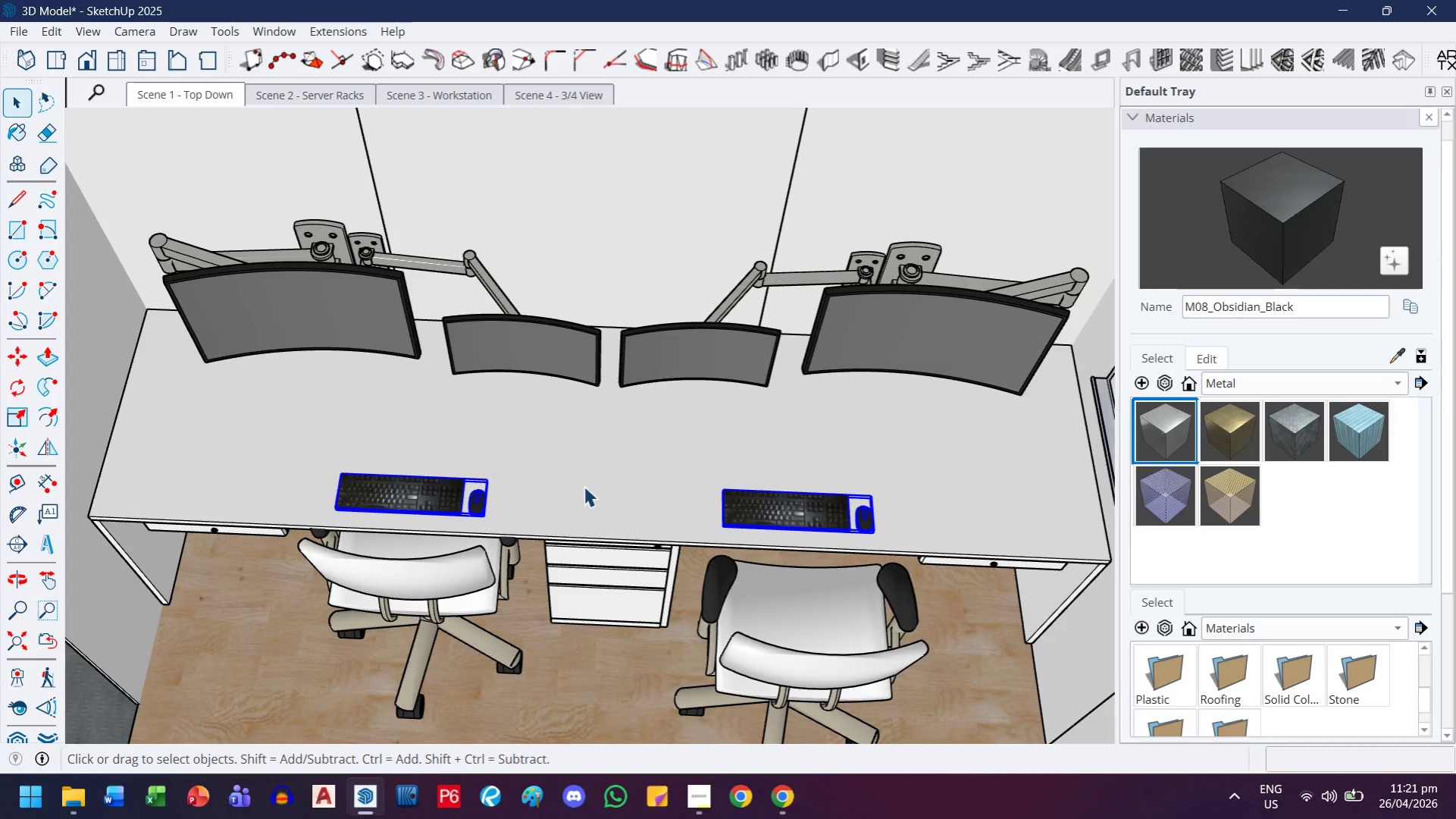 
key(M)
 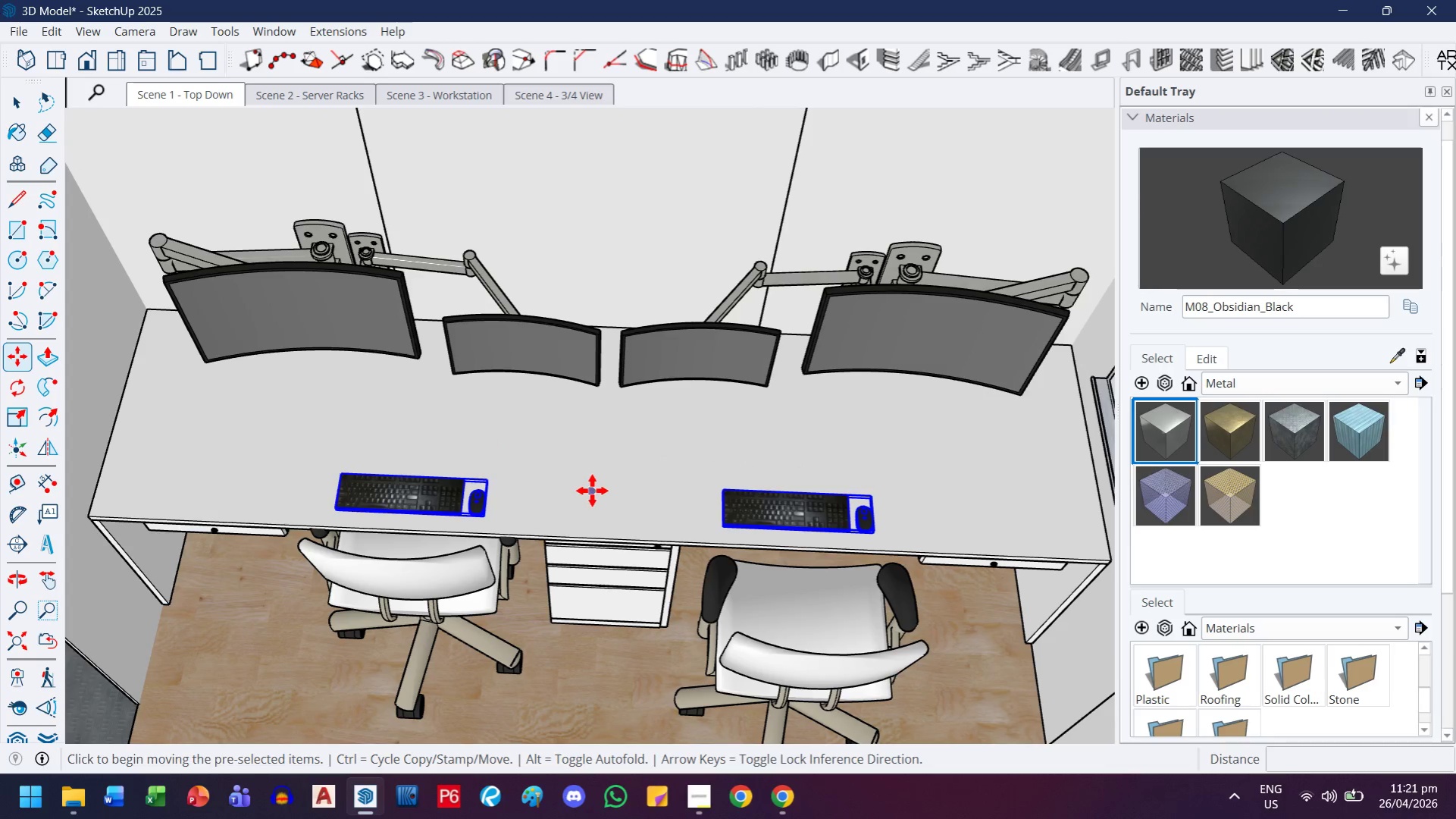 
left_click([593, 488])
 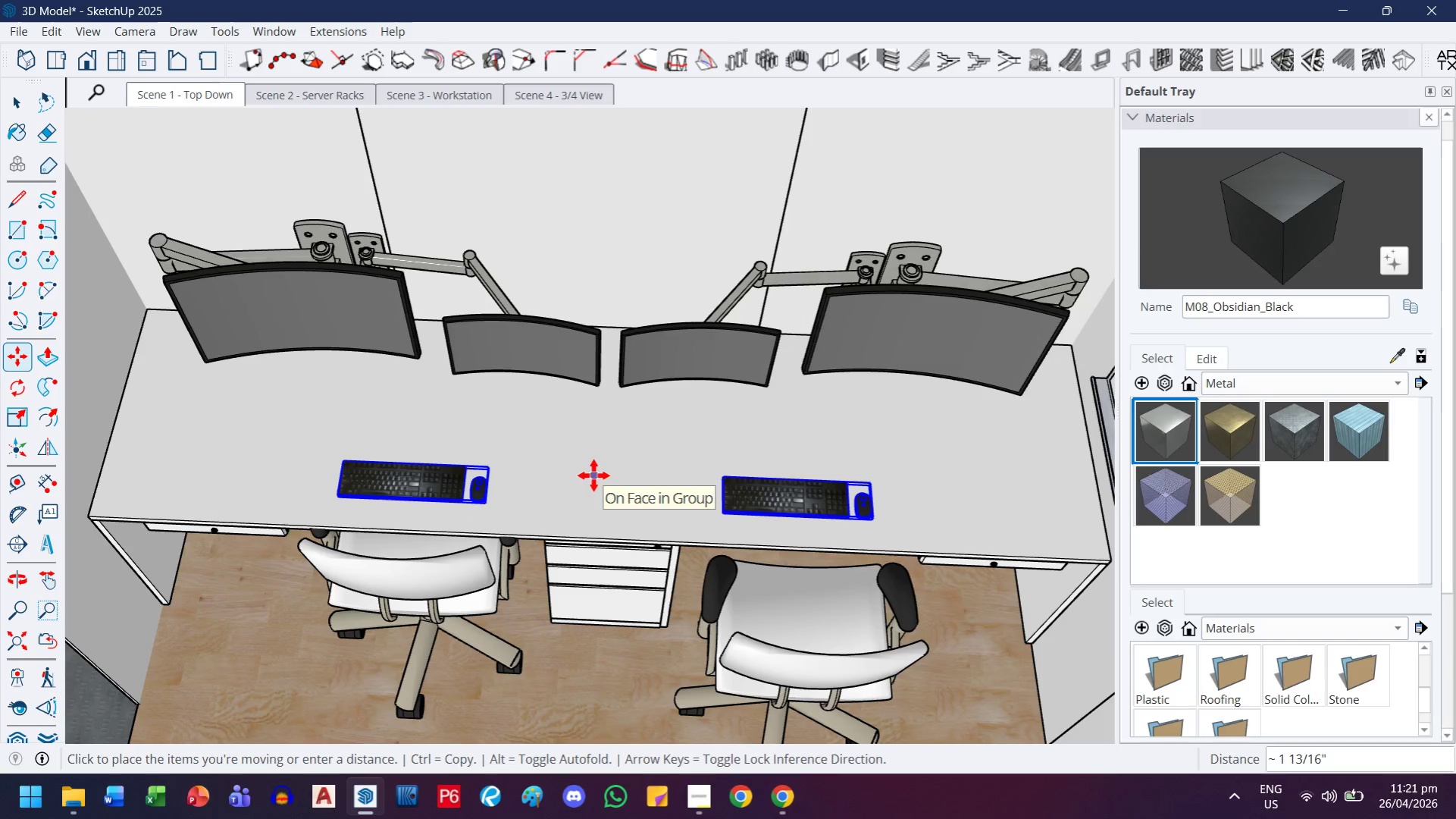 
left_click([593, 475])
 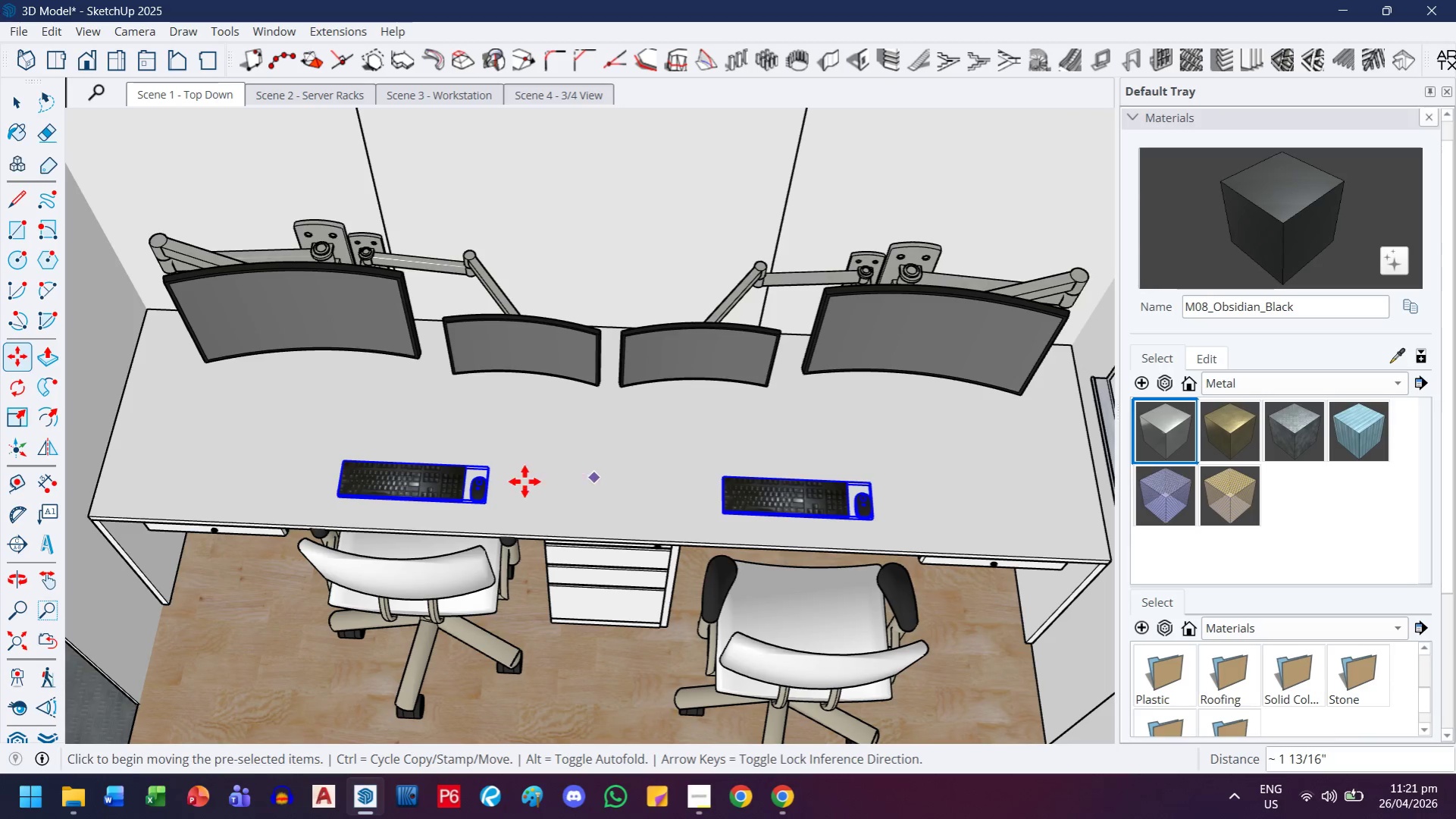 
scroll: coordinate [522, 482], scroll_direction: down, amount: 3.0
 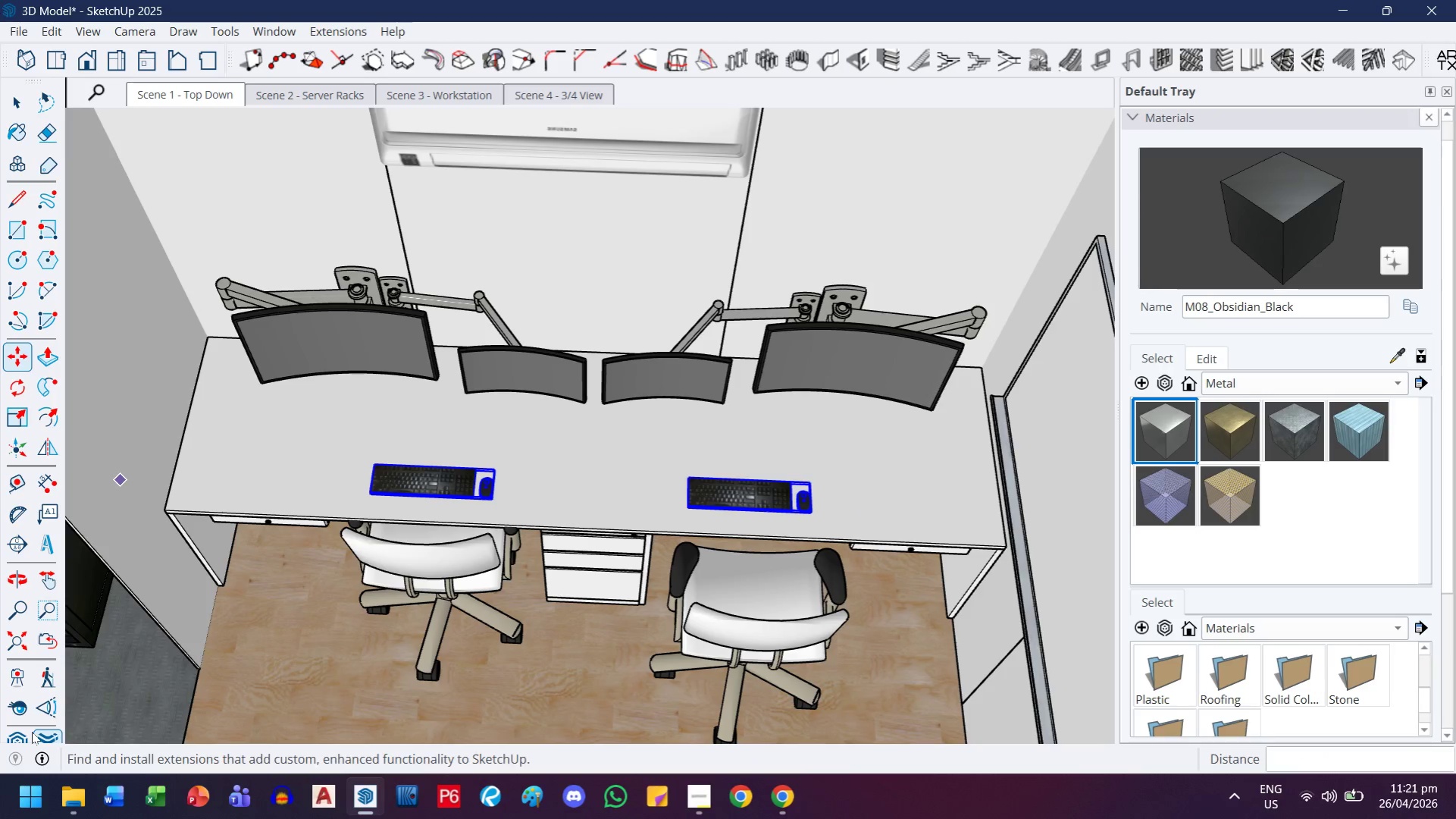 
left_click([22, 739])
 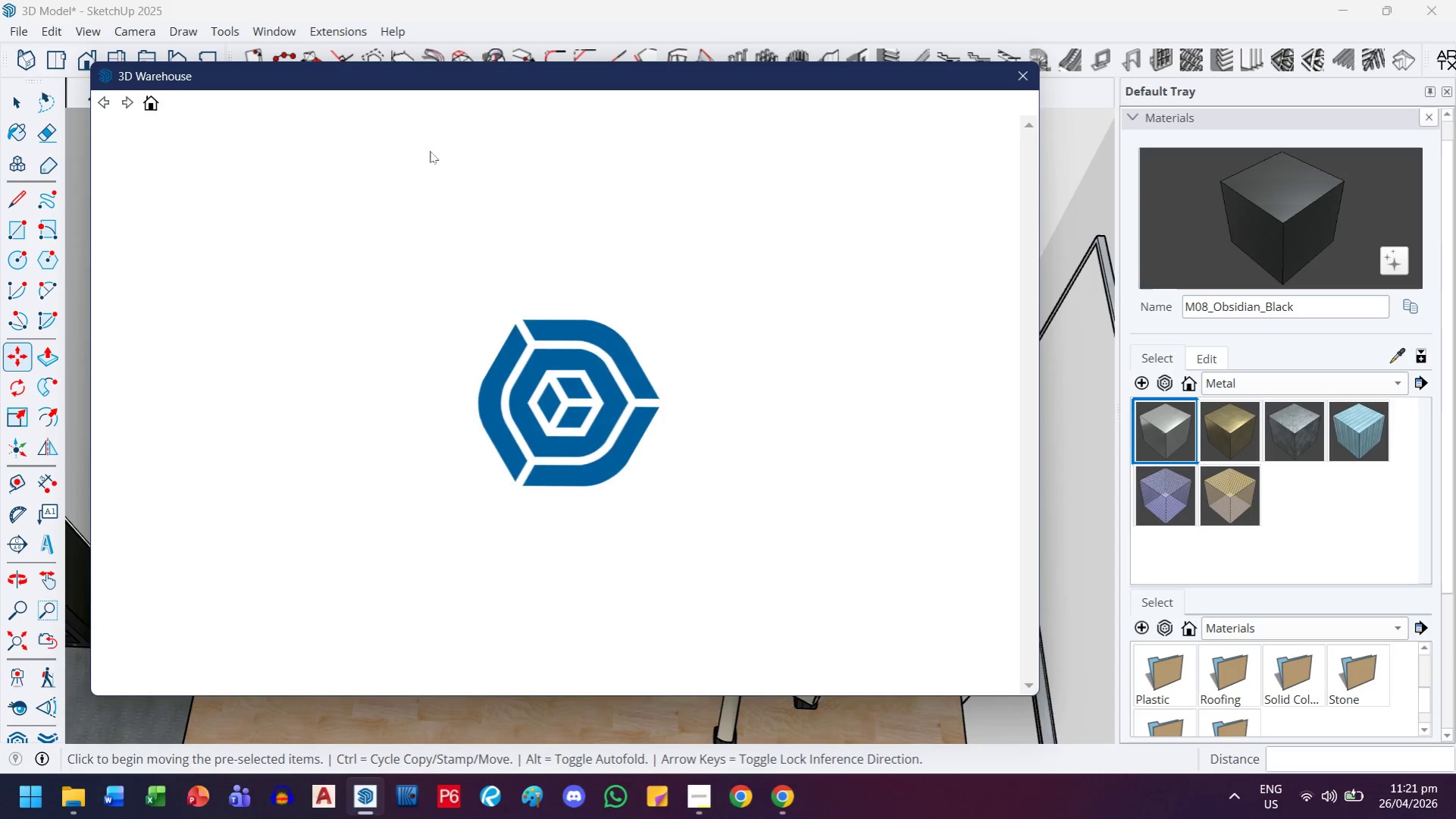 
mouse_move([492, 144])
 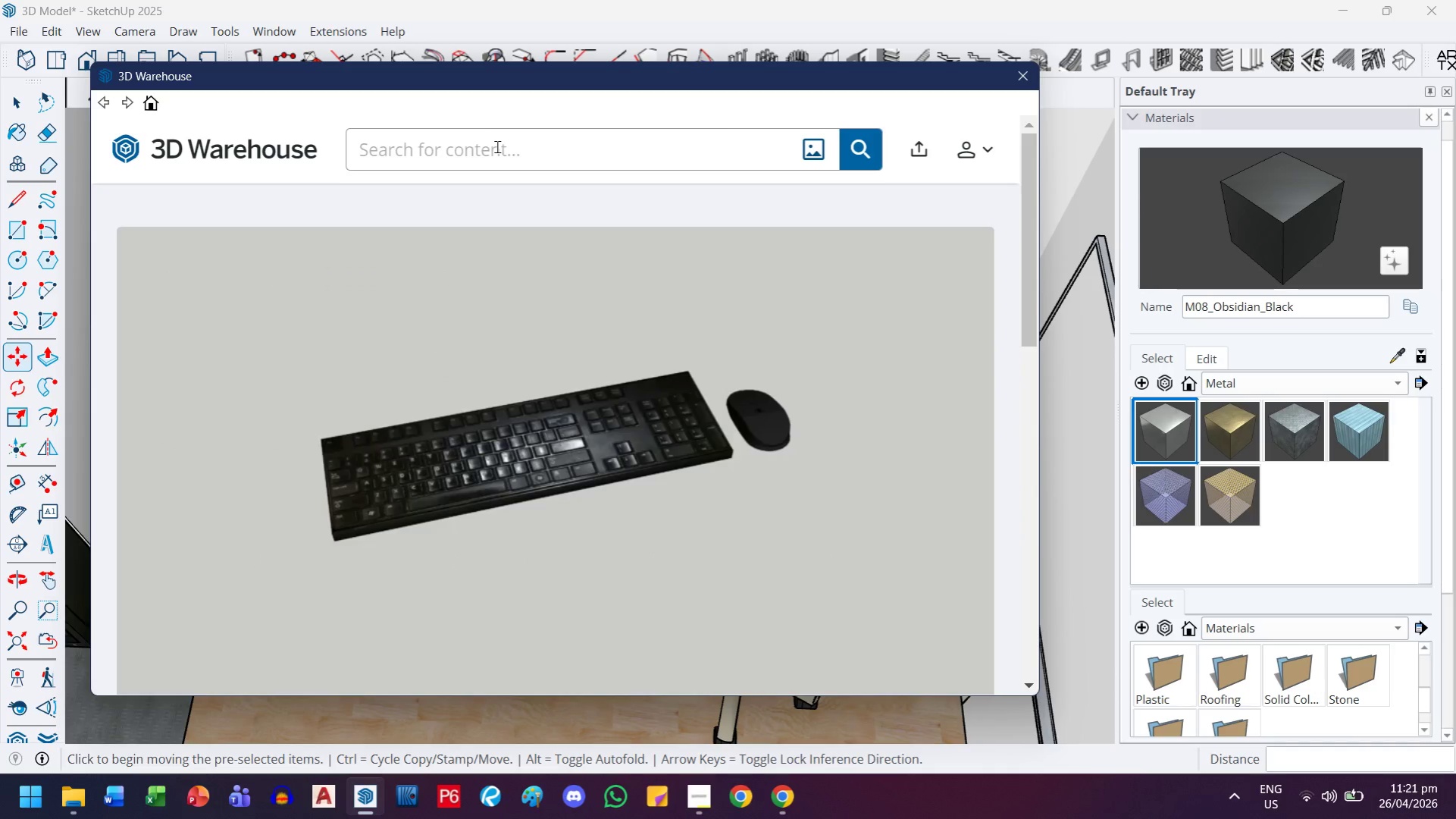 
type(documents)
 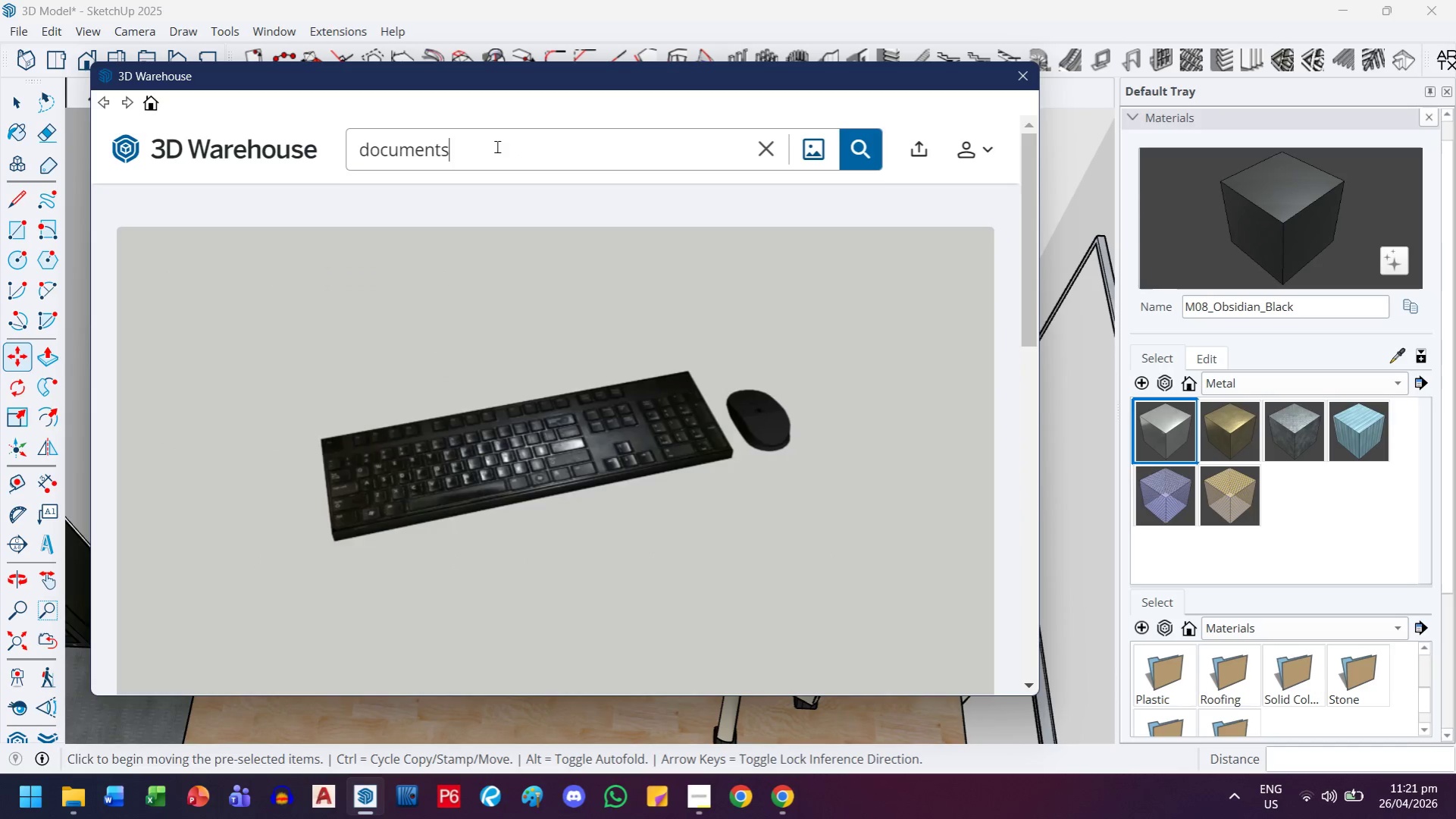 
key(Enter)
 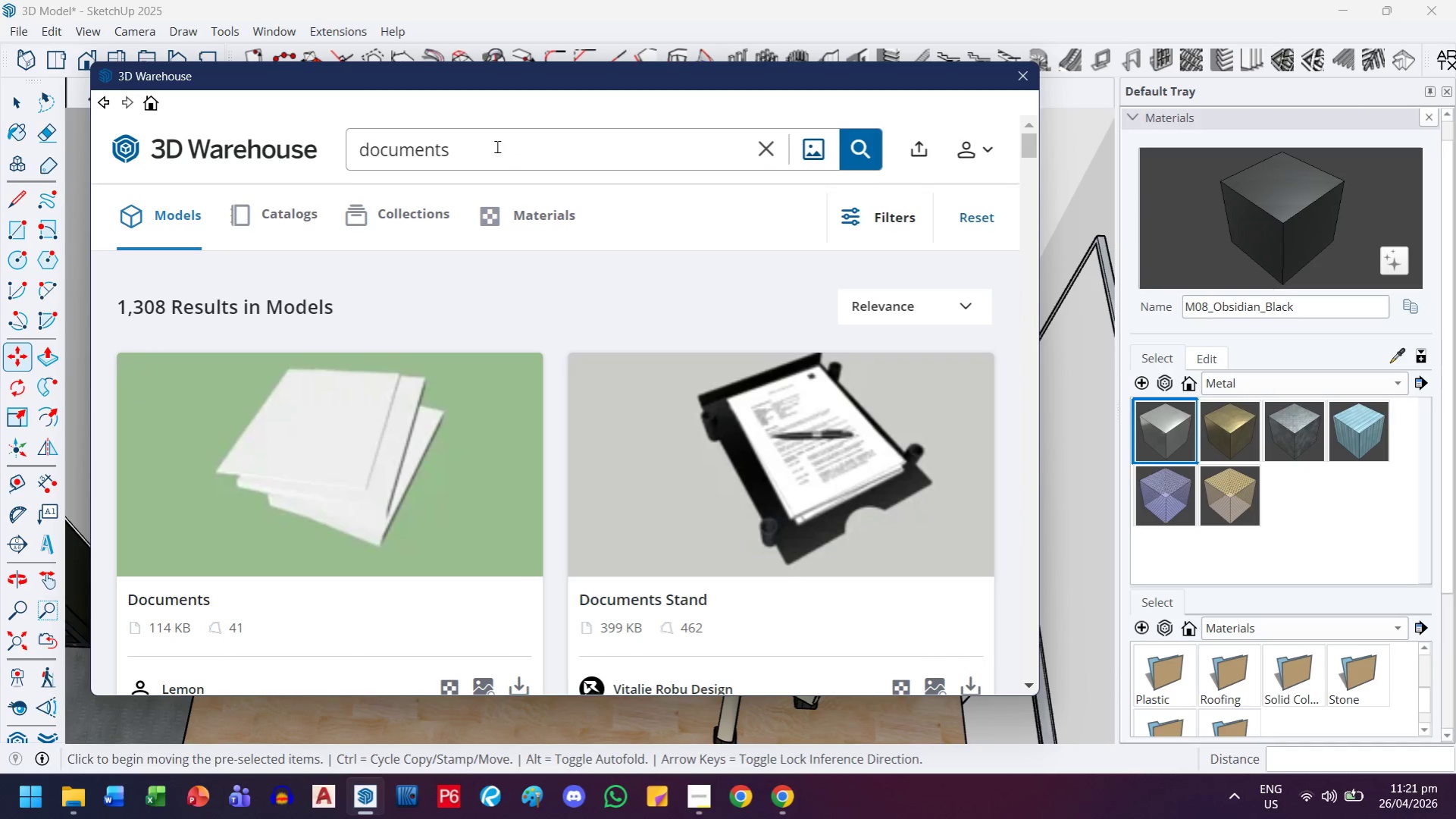 
scroll: coordinate [788, 420], scroll_direction: down, amount: 9.0
 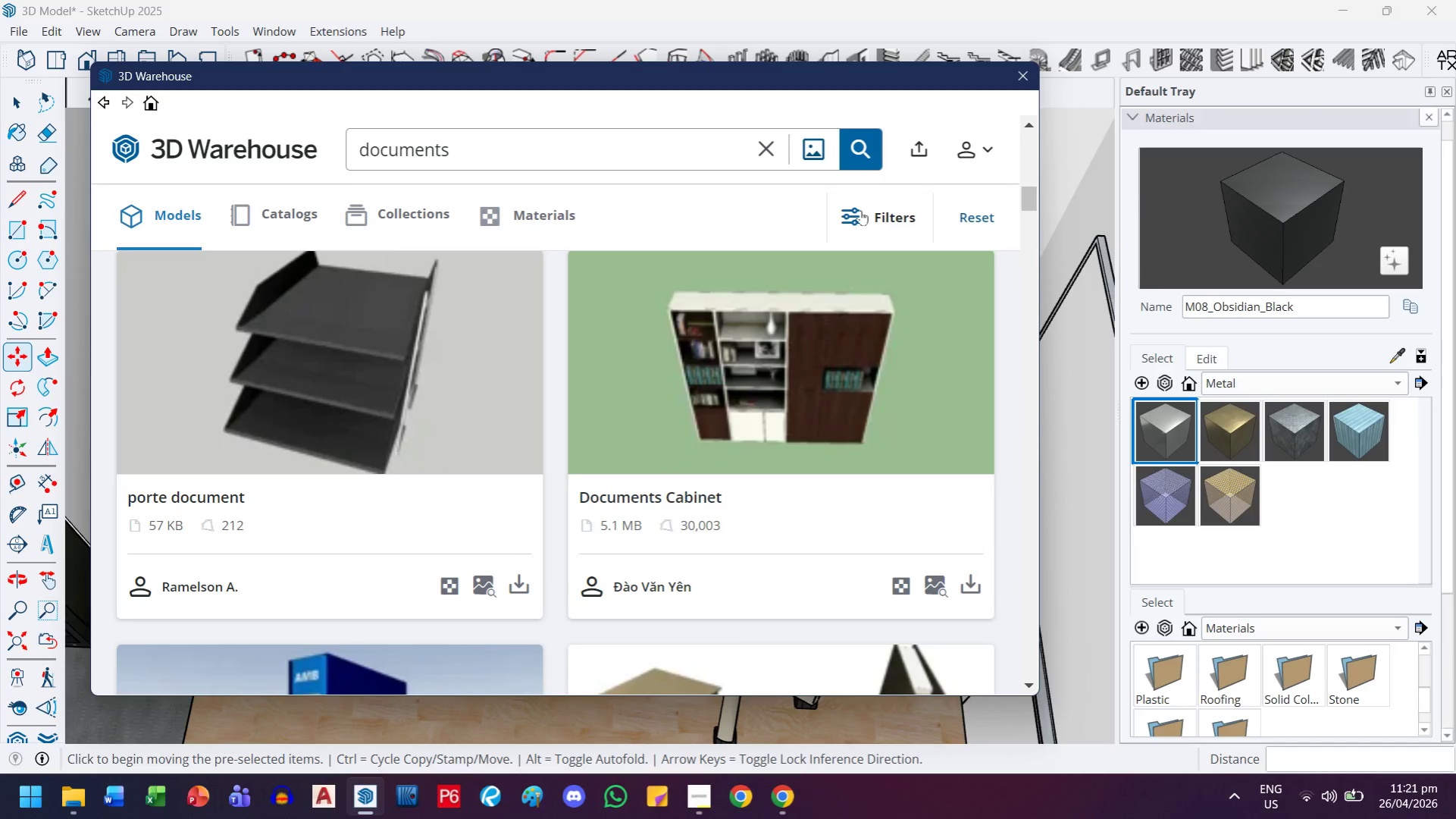 
left_click([869, 213])
 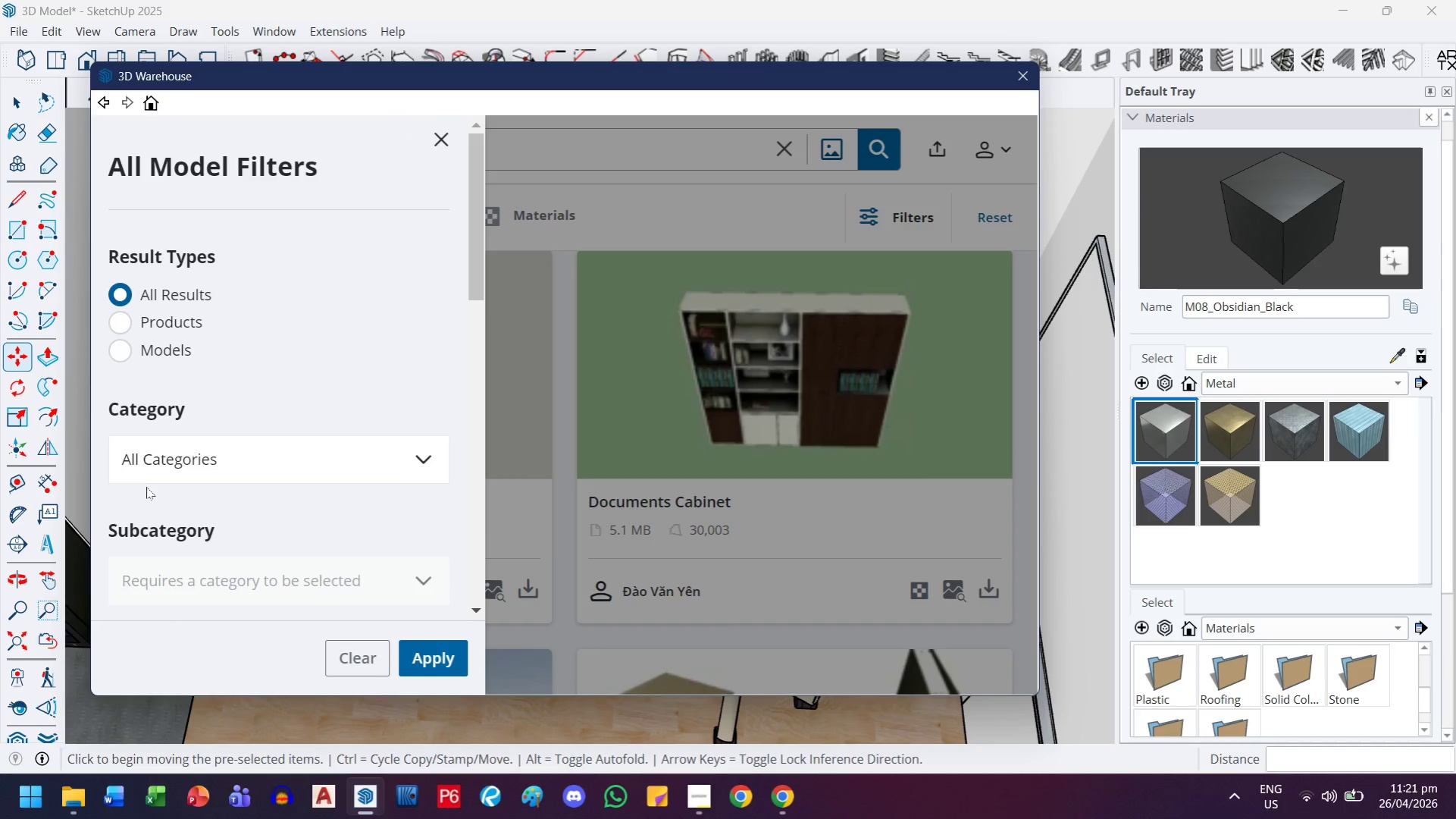 
scroll: coordinate [236, 306], scroll_direction: down, amount: 2.0
 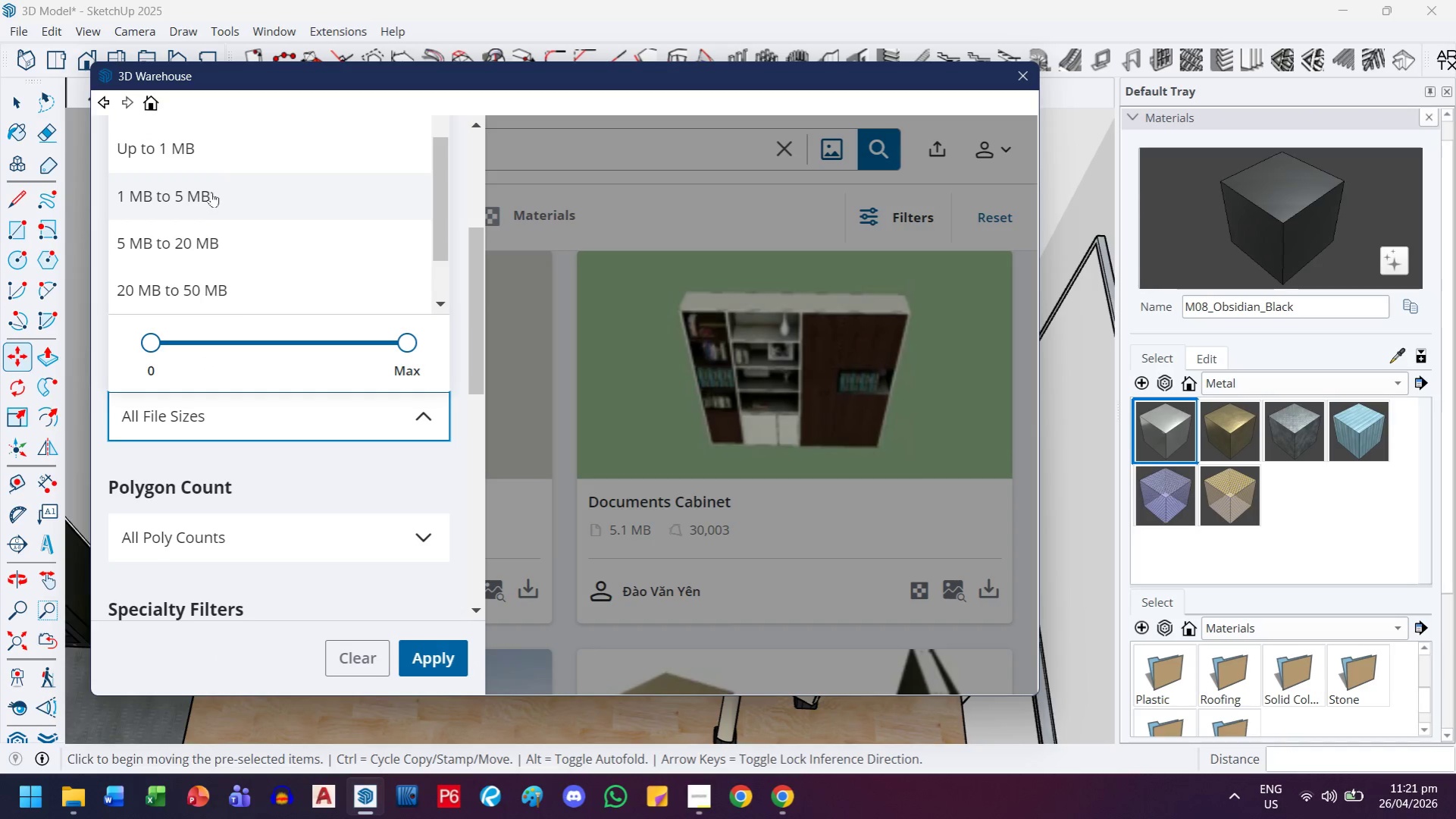 
left_click([233, 157])
 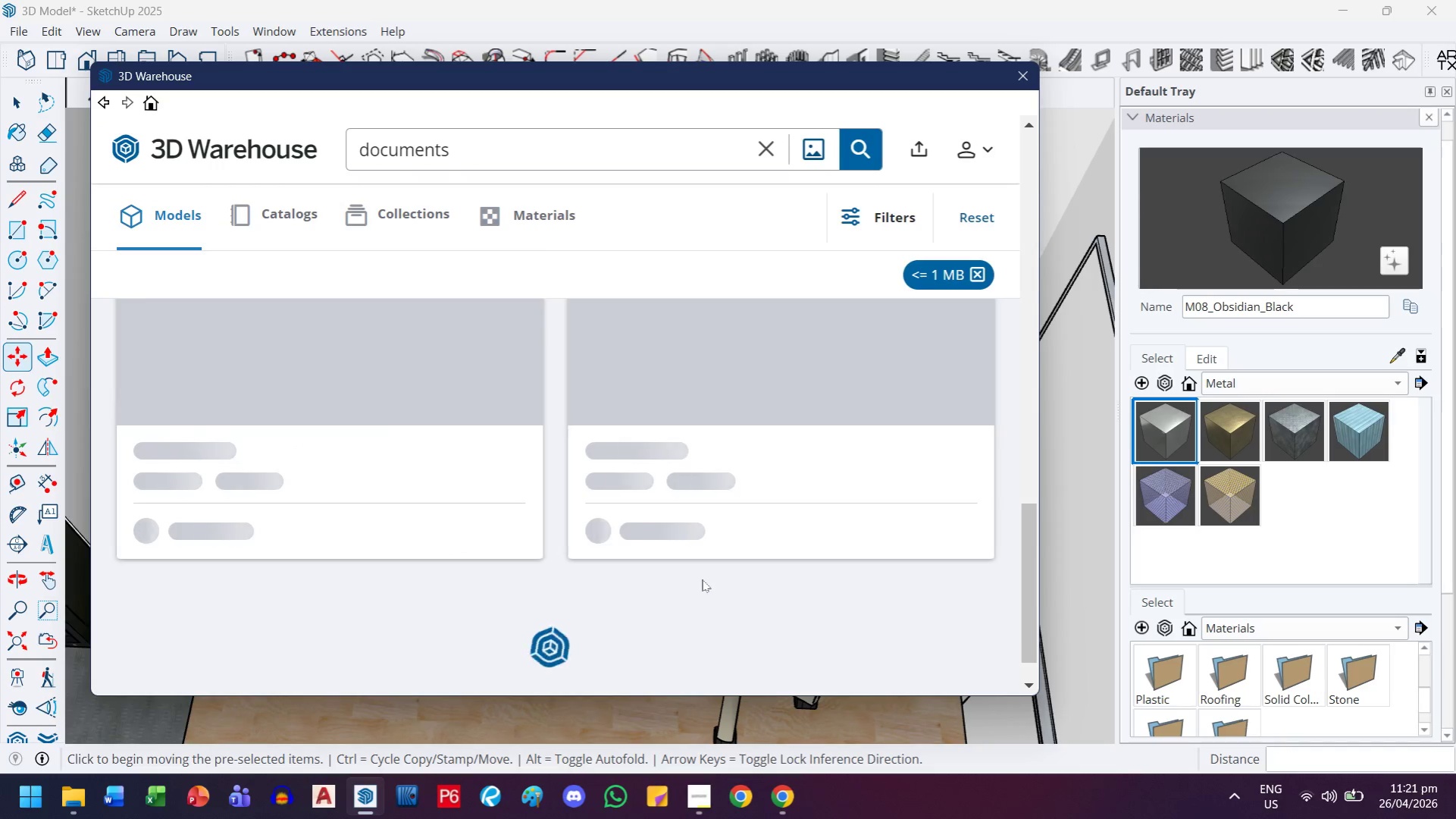 
scroll: coordinate [683, 514], scroll_direction: up, amount: 15.0
 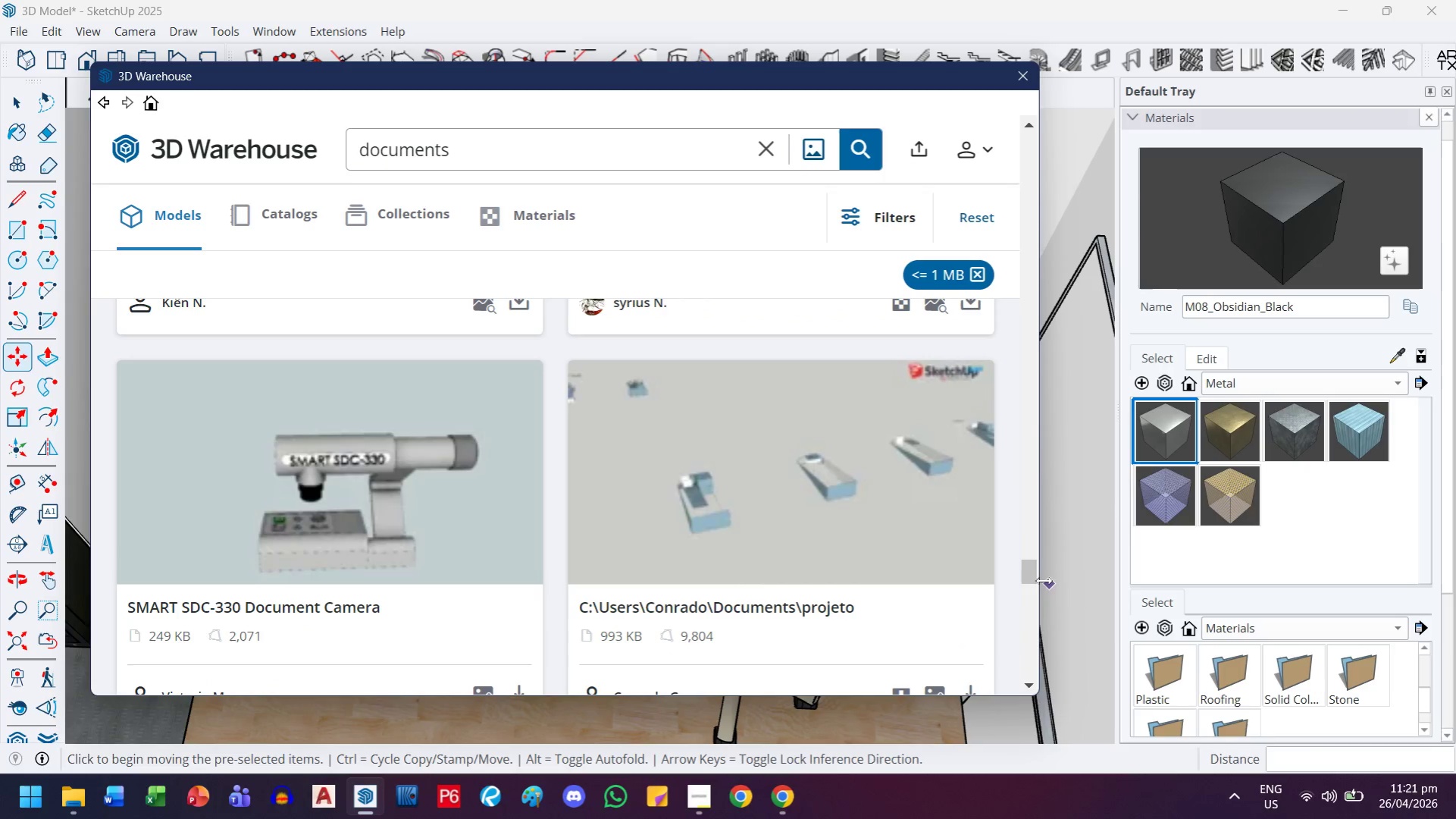 
left_click_drag(start_coordinate=[1032, 570], to_coordinate=[1028, 177])
 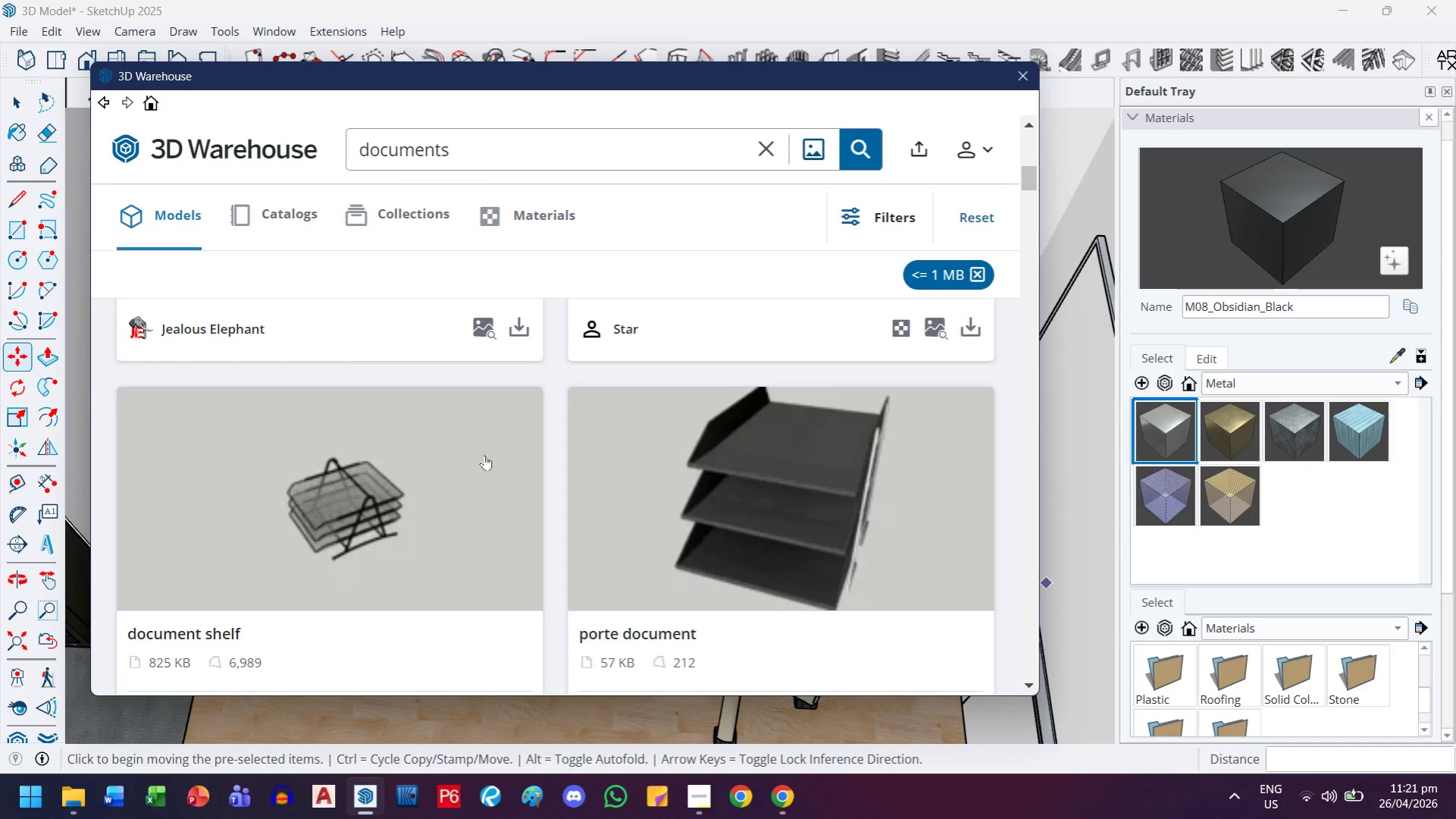 
scroll: coordinate [475, 473], scroll_direction: up, amount: 6.0
 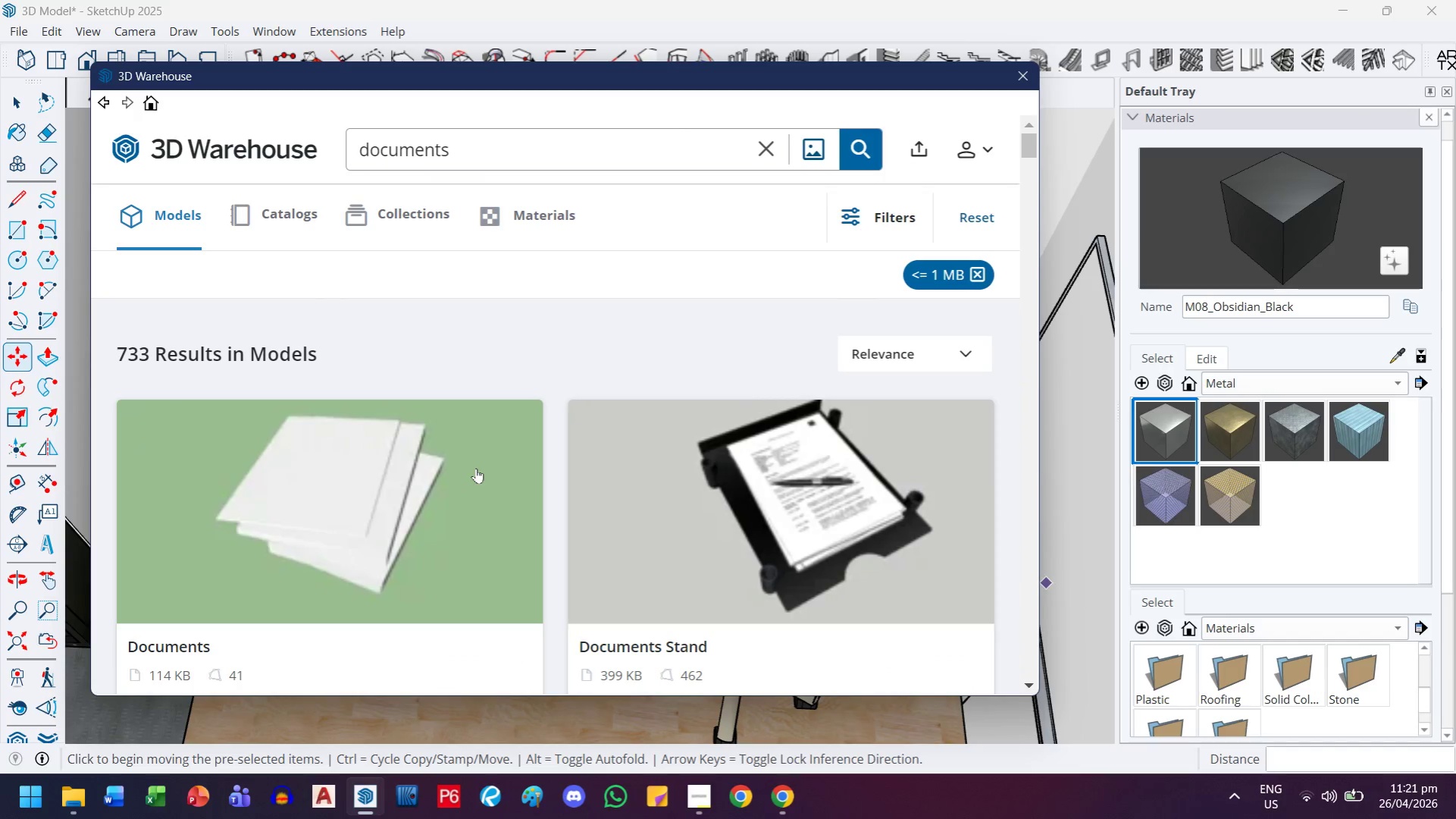 
scroll: coordinate [476, 468], scroll_direction: down, amount: 6.0
 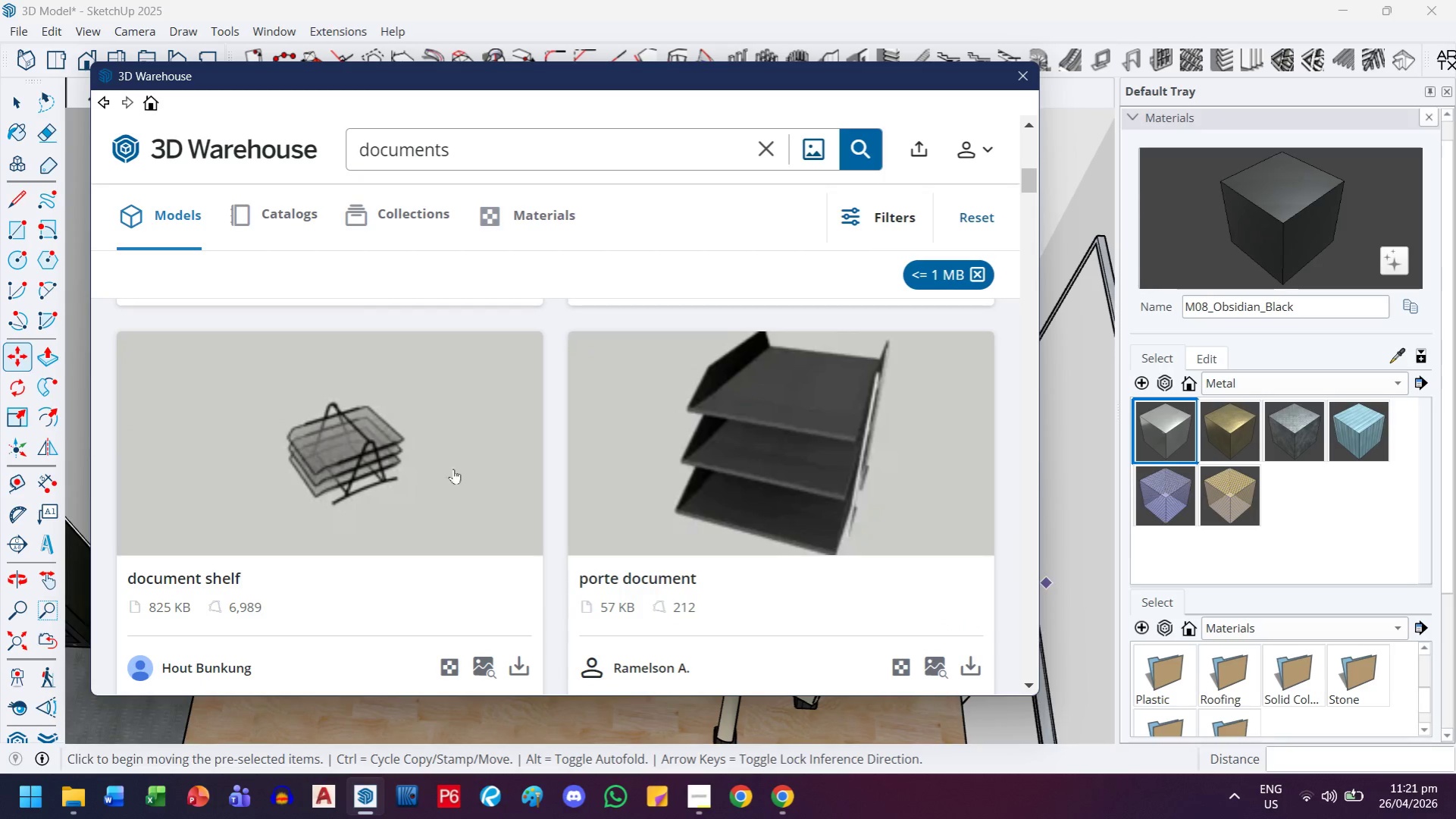 
left_click([863, 467])
 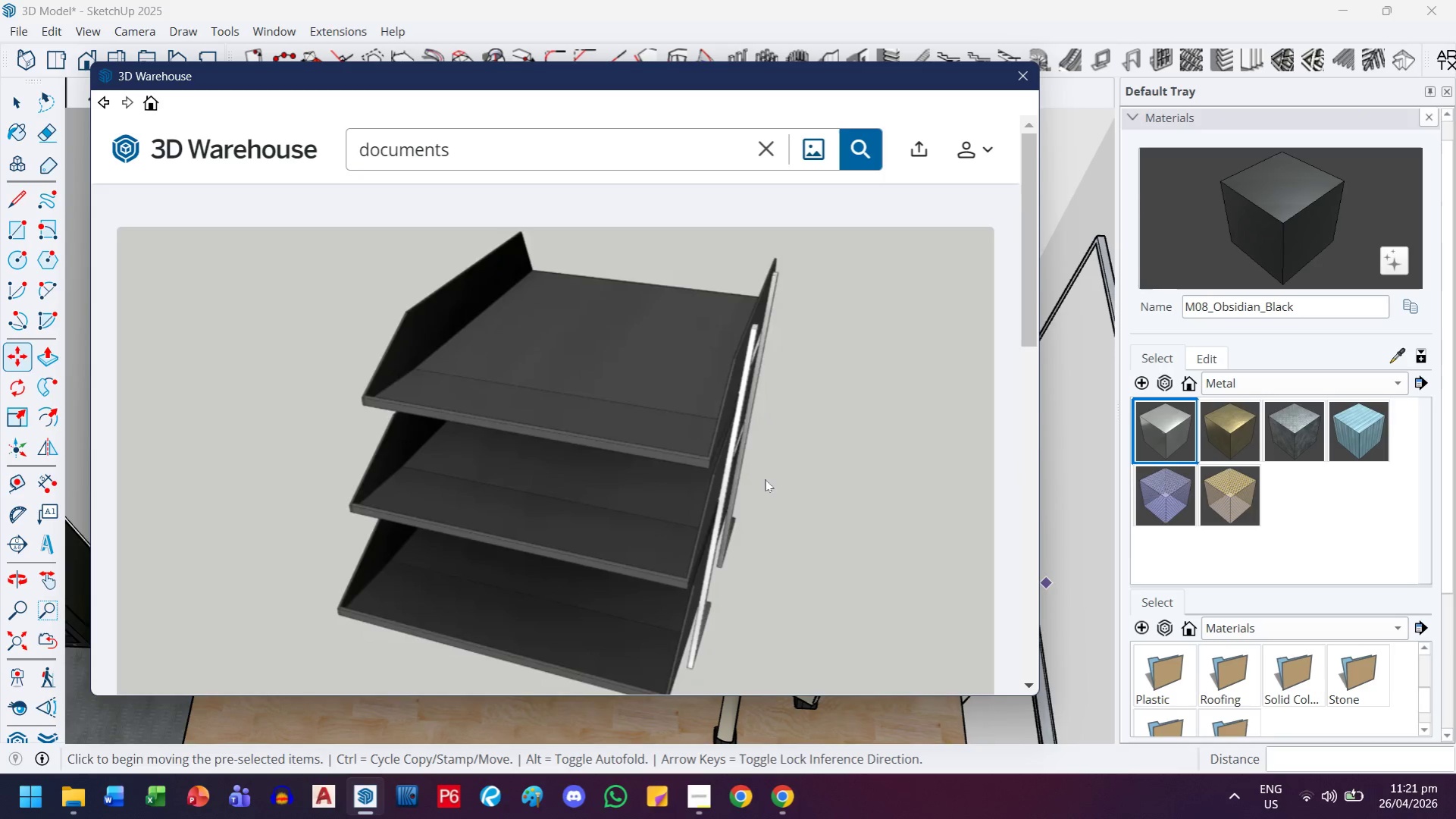 
scroll: coordinate [742, 476], scroll_direction: down, amount: 2.0
 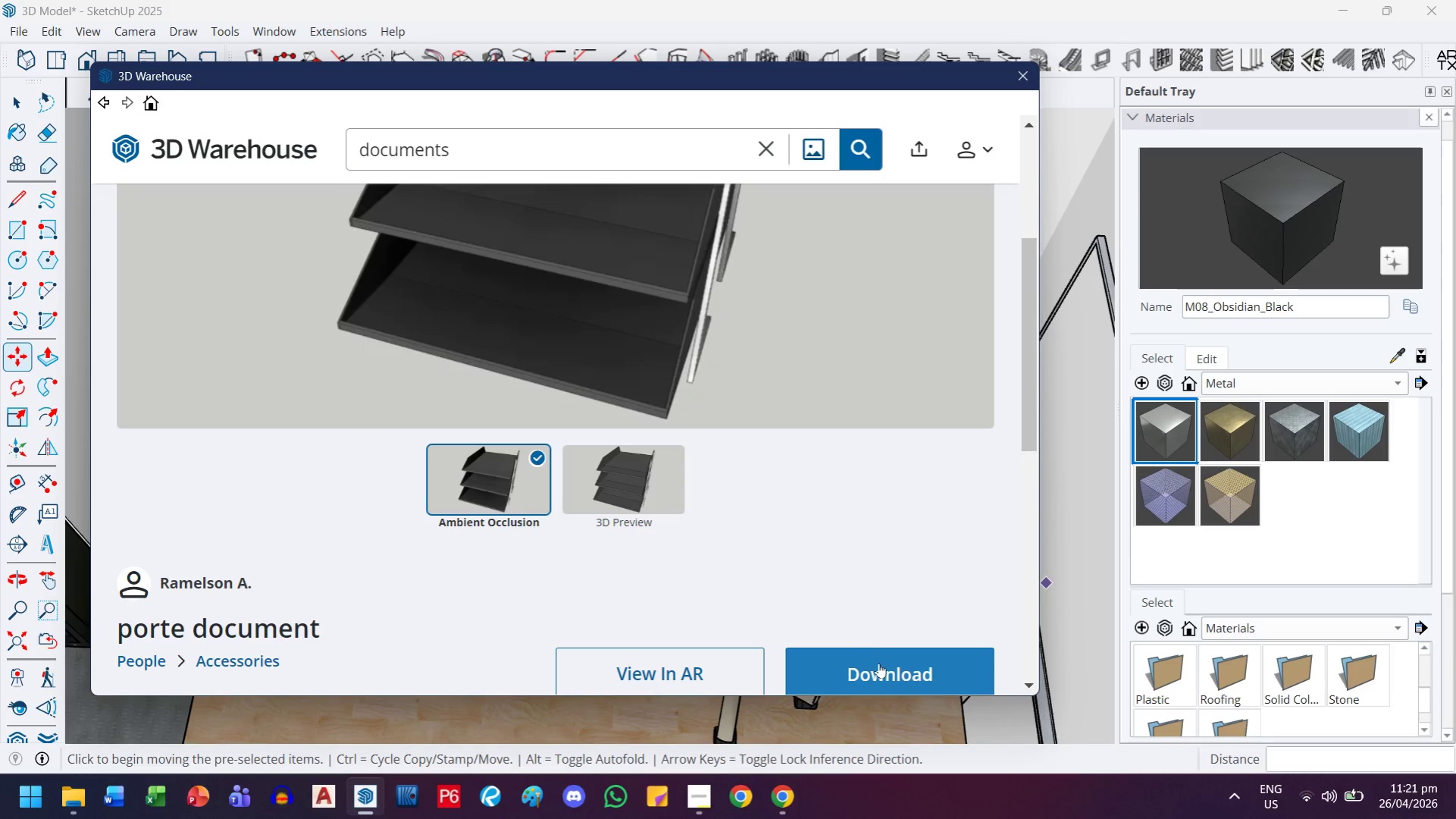 
left_click([887, 668])
 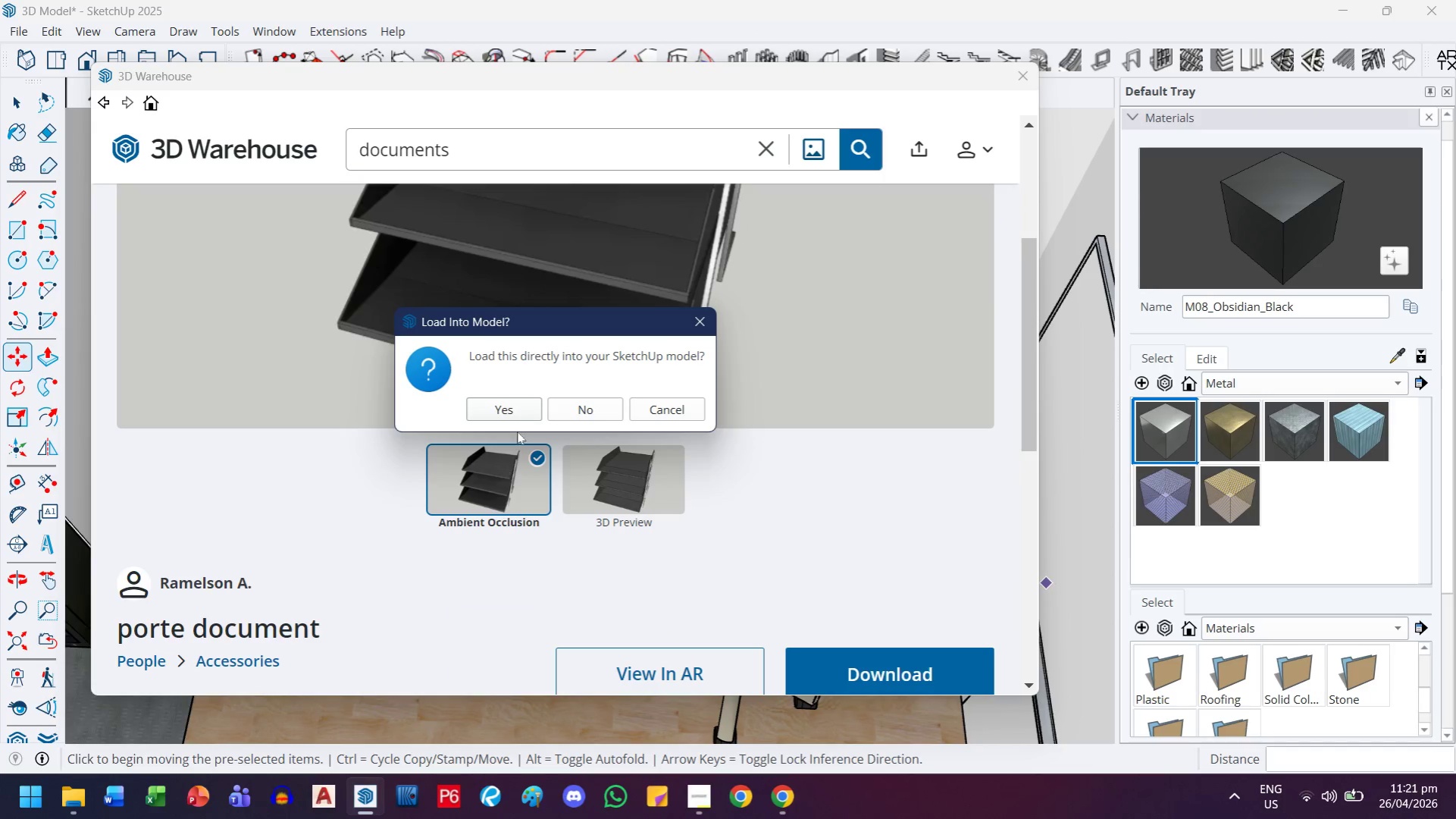 
left_click([517, 406])
 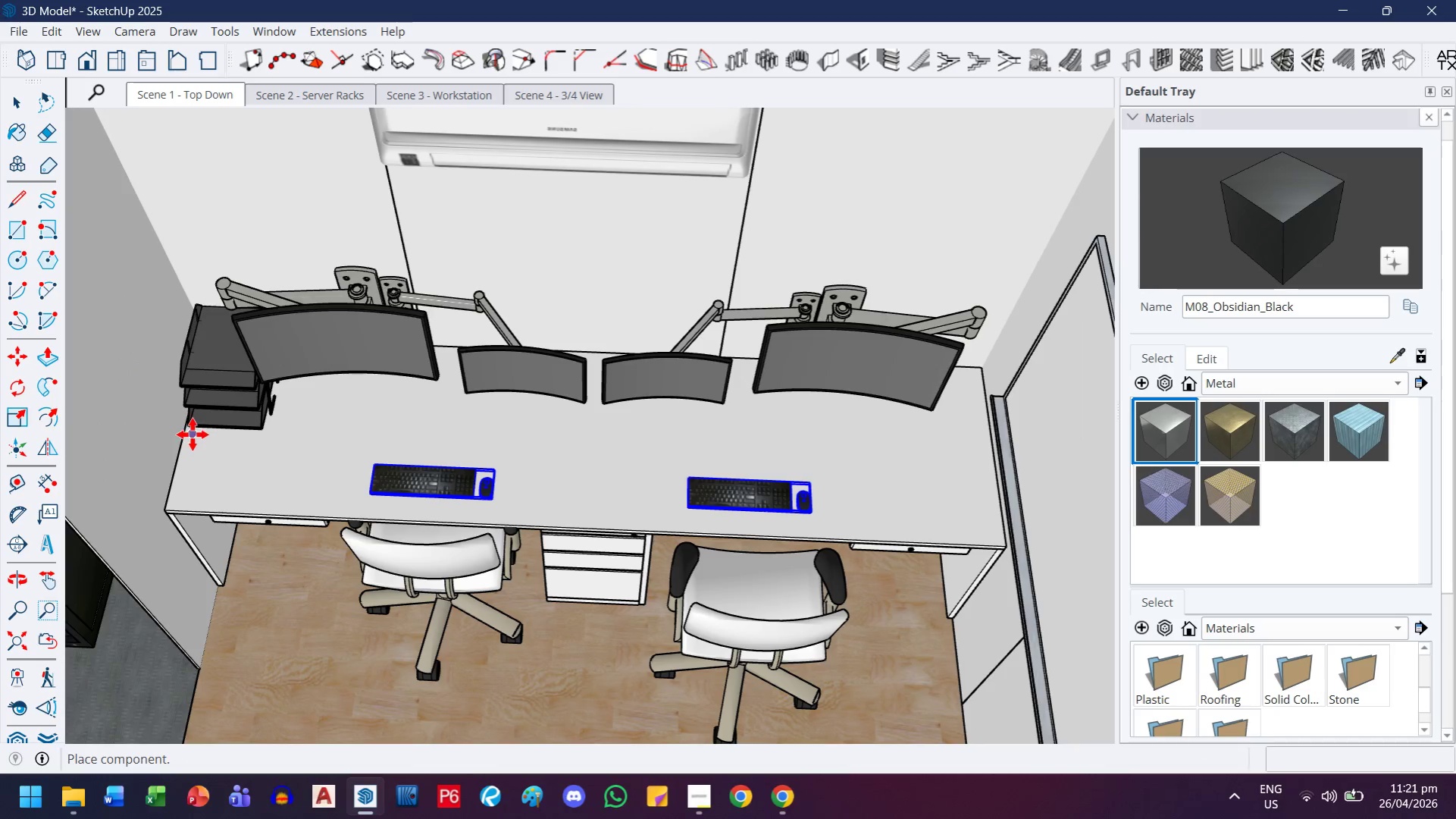 
left_click([184, 441])
 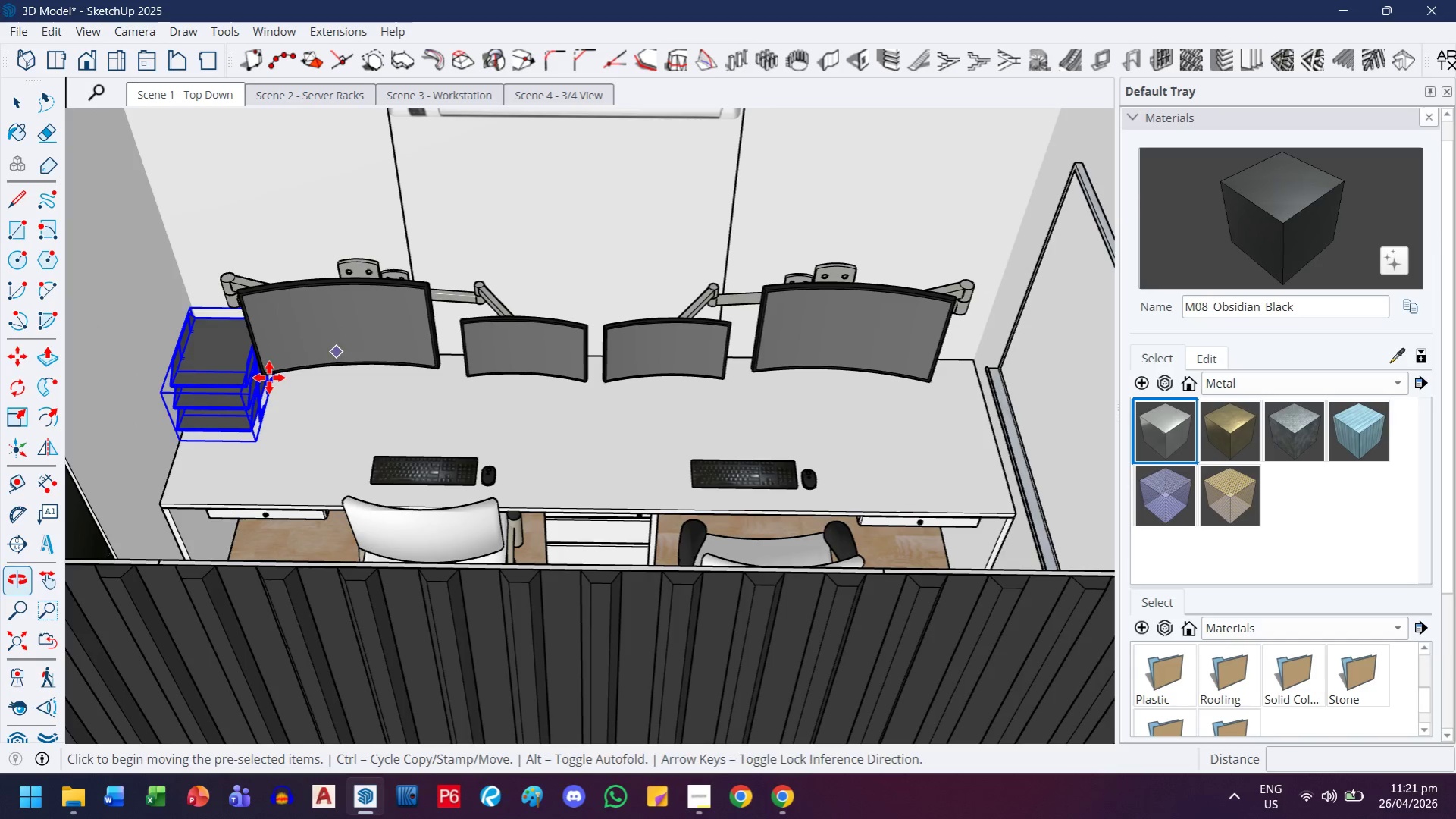 
scroll: coordinate [247, 463], scroll_direction: up, amount: 5.0
 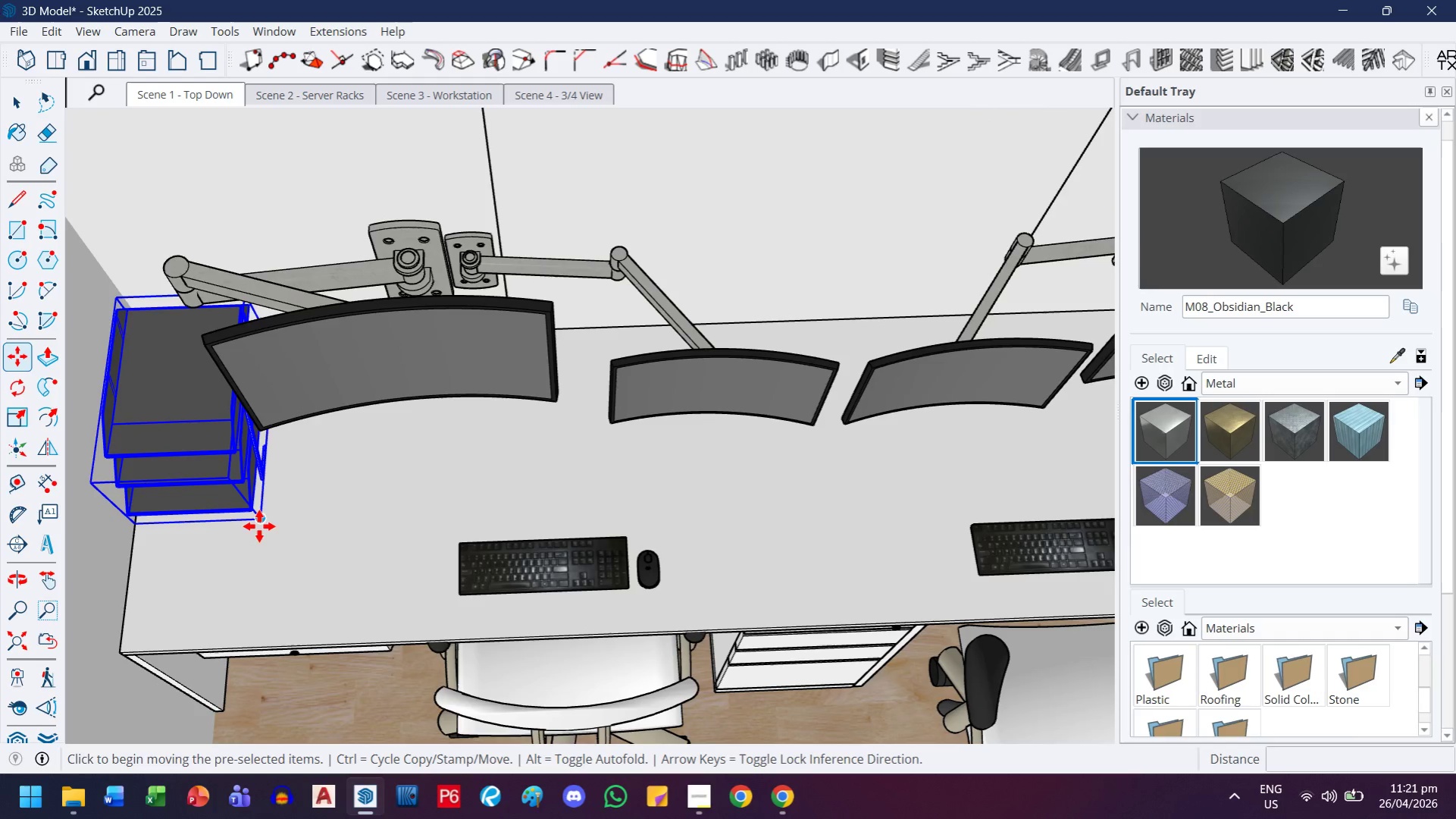 
left_click([264, 527])
 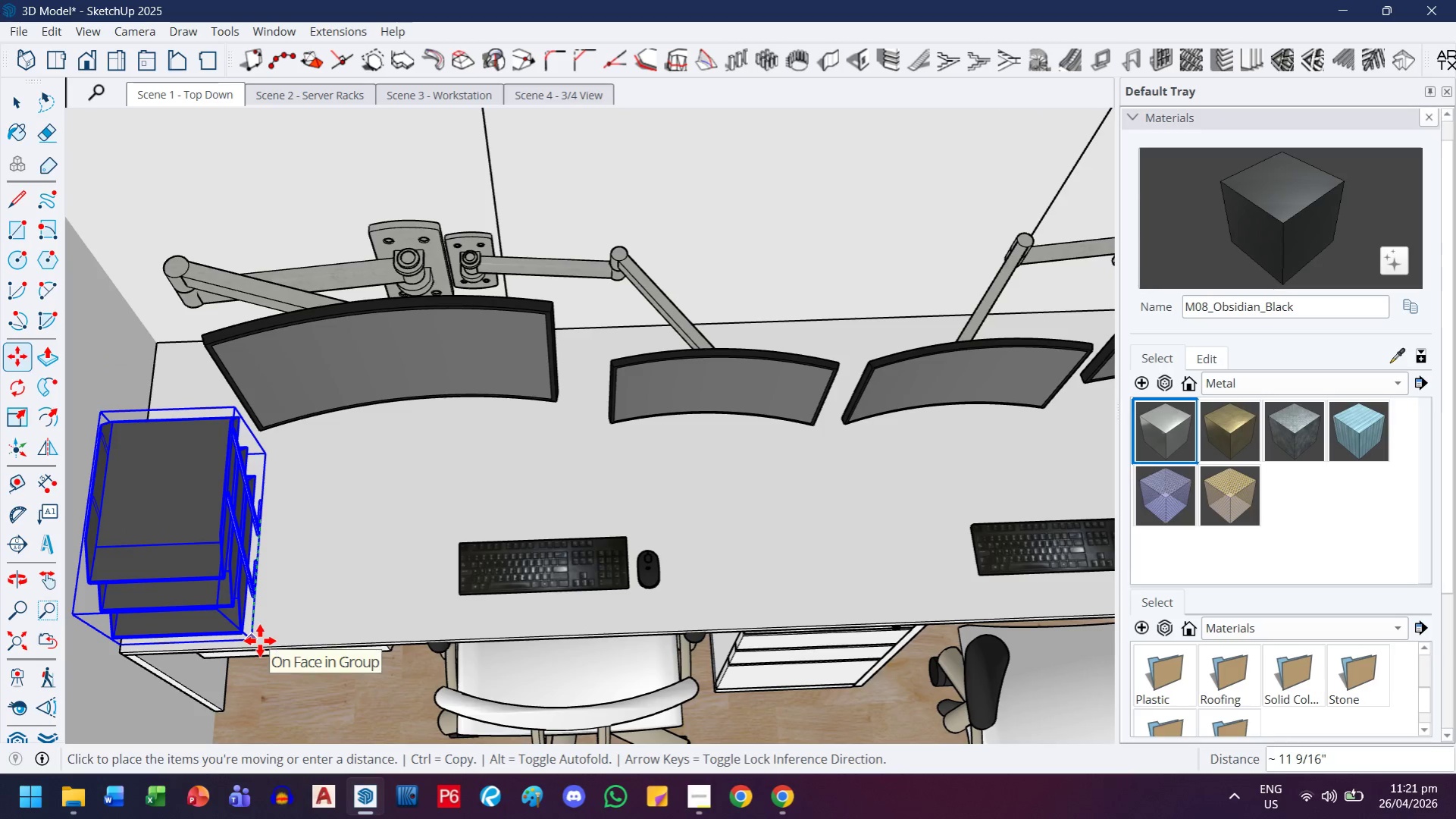 
left_click([260, 641])
 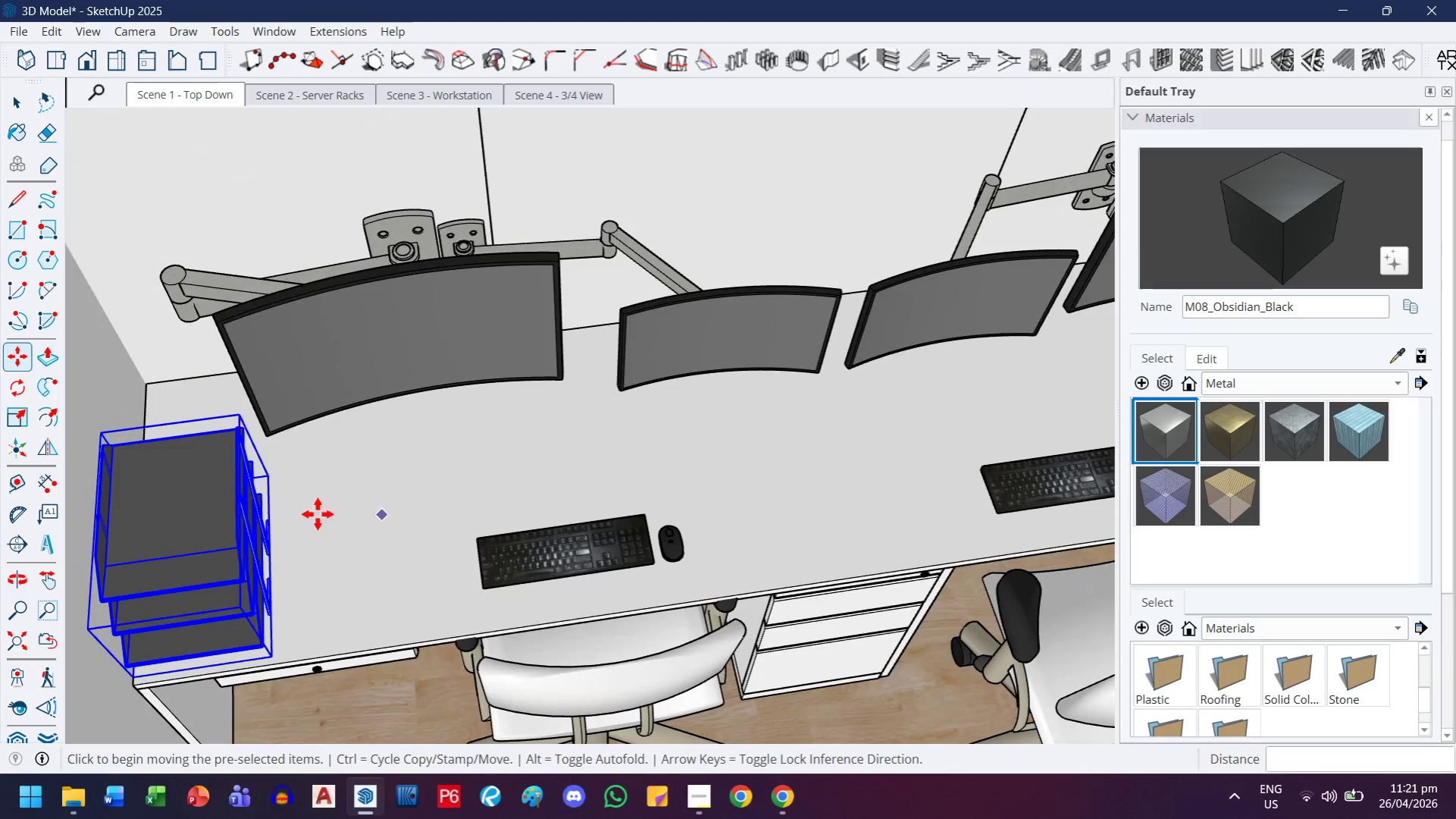 
scroll: coordinate [247, 620], scroll_direction: up, amount: 1.0
 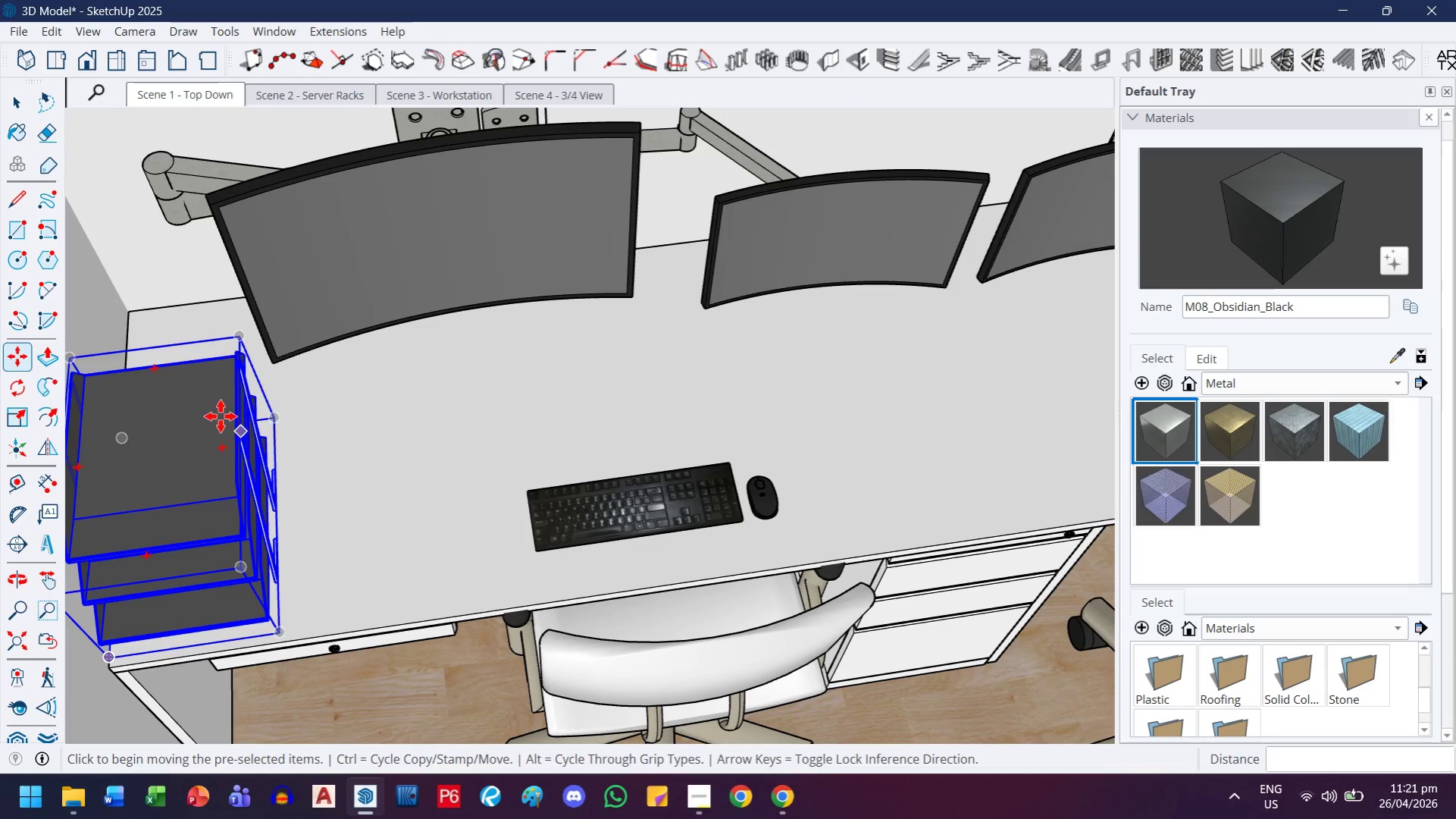 
key(H)
 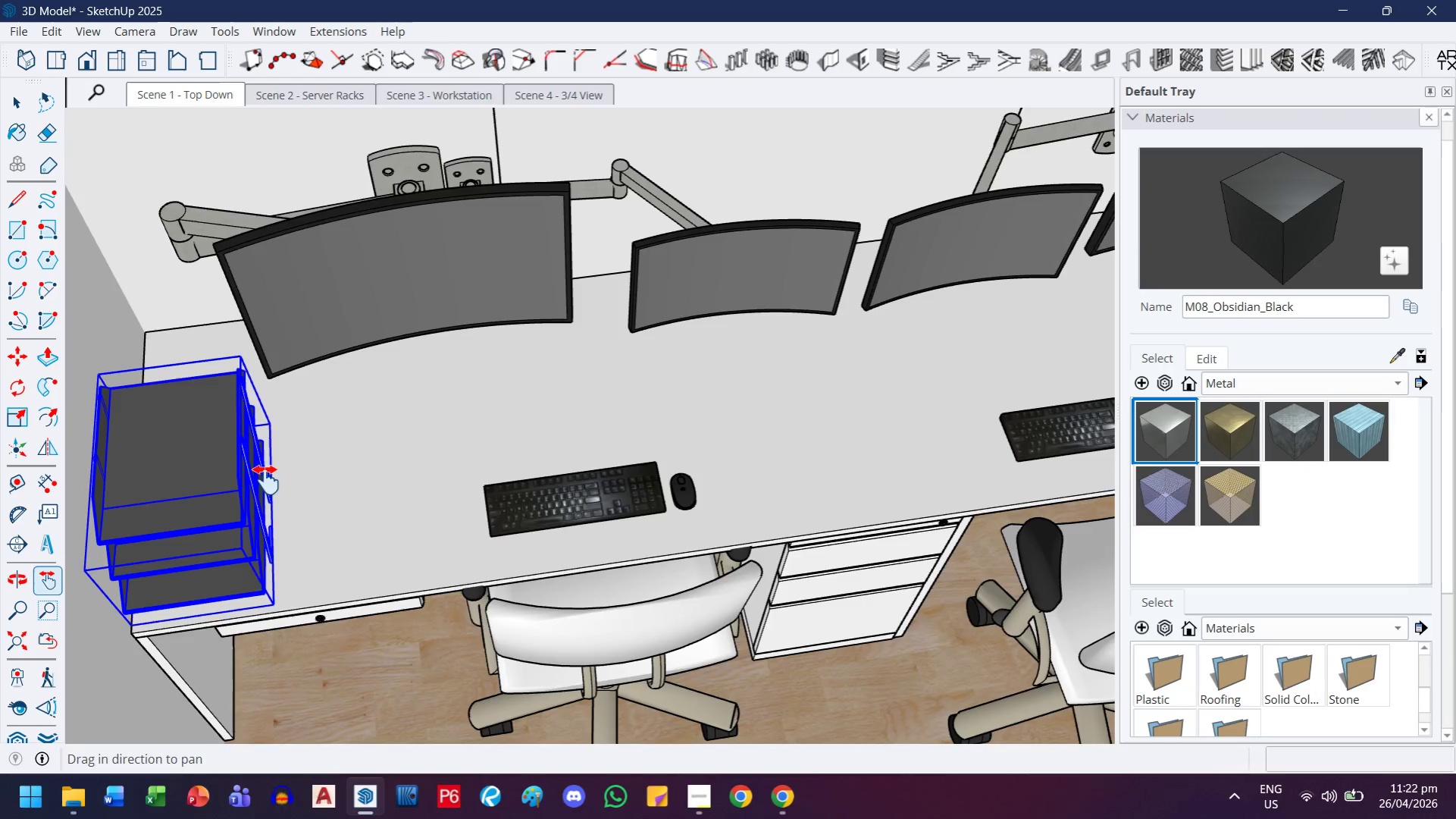 
left_click_drag(start_coordinate=[266, 480], to_coordinate=[409, 546])
 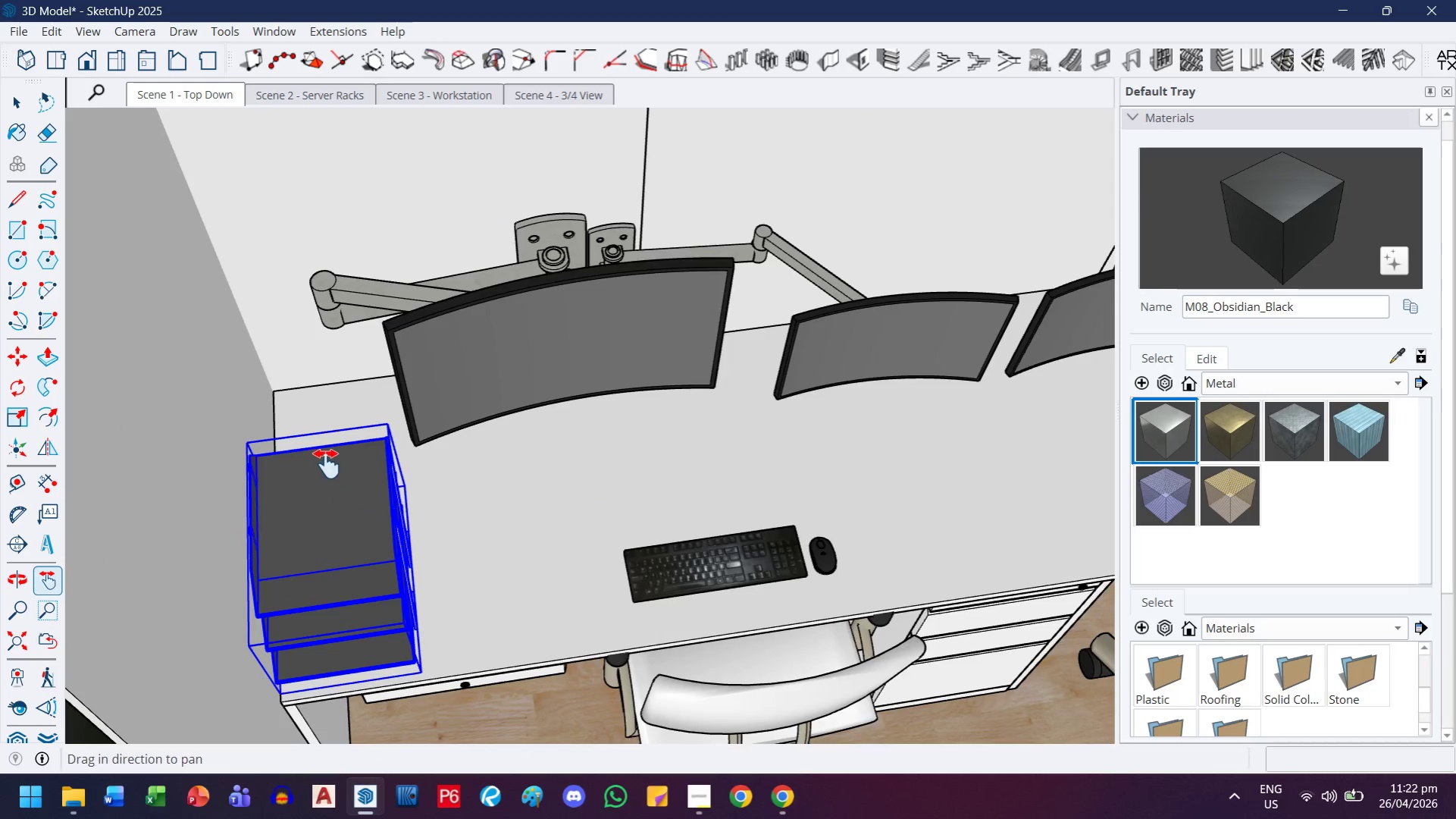 
scroll: coordinate [245, 465], scroll_direction: down, amount: 3.0
 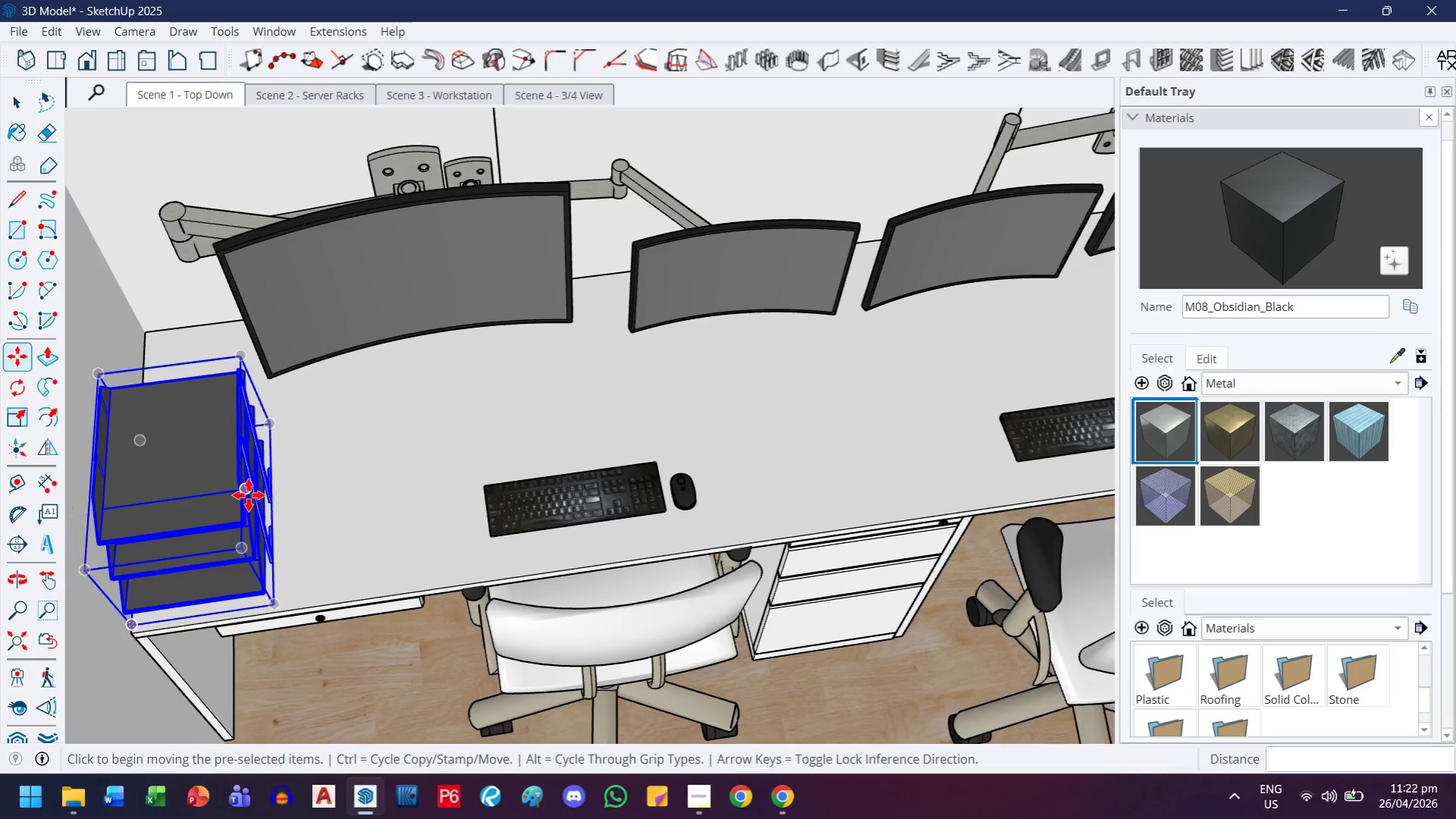 
scroll: coordinate [327, 464], scroll_direction: up, amount: 3.0
 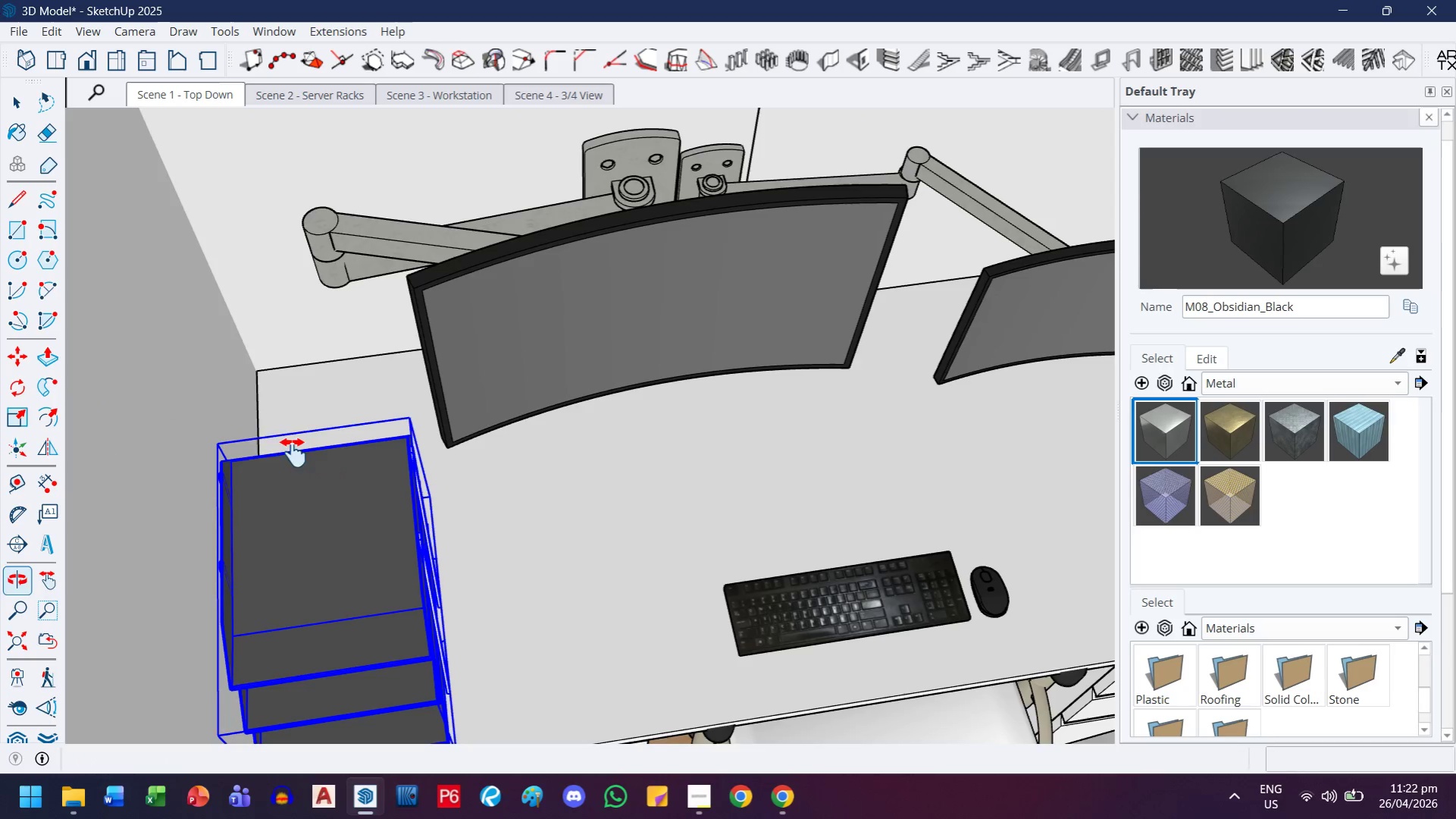 
key(Escape)
 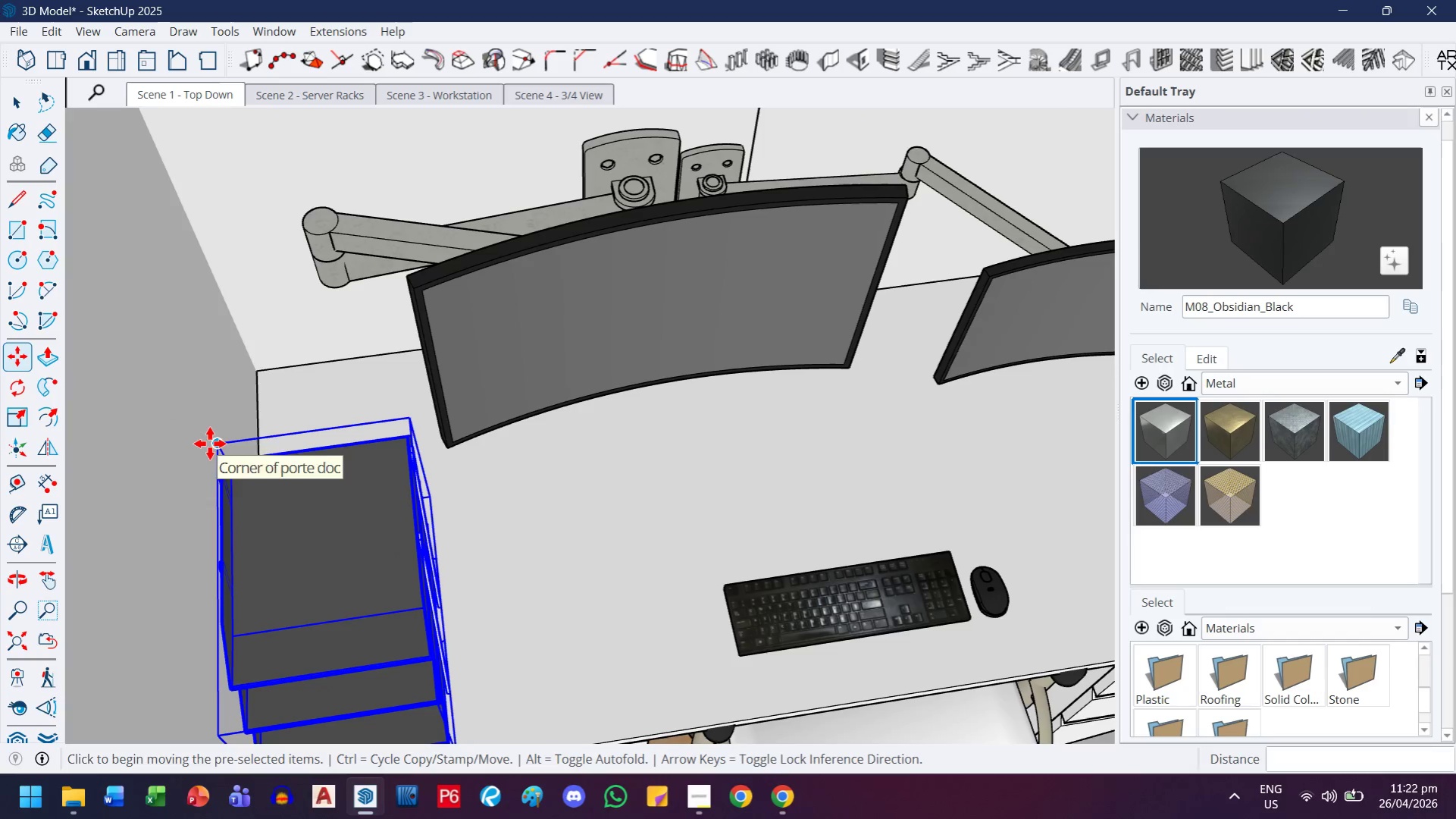 
left_click([213, 442])
 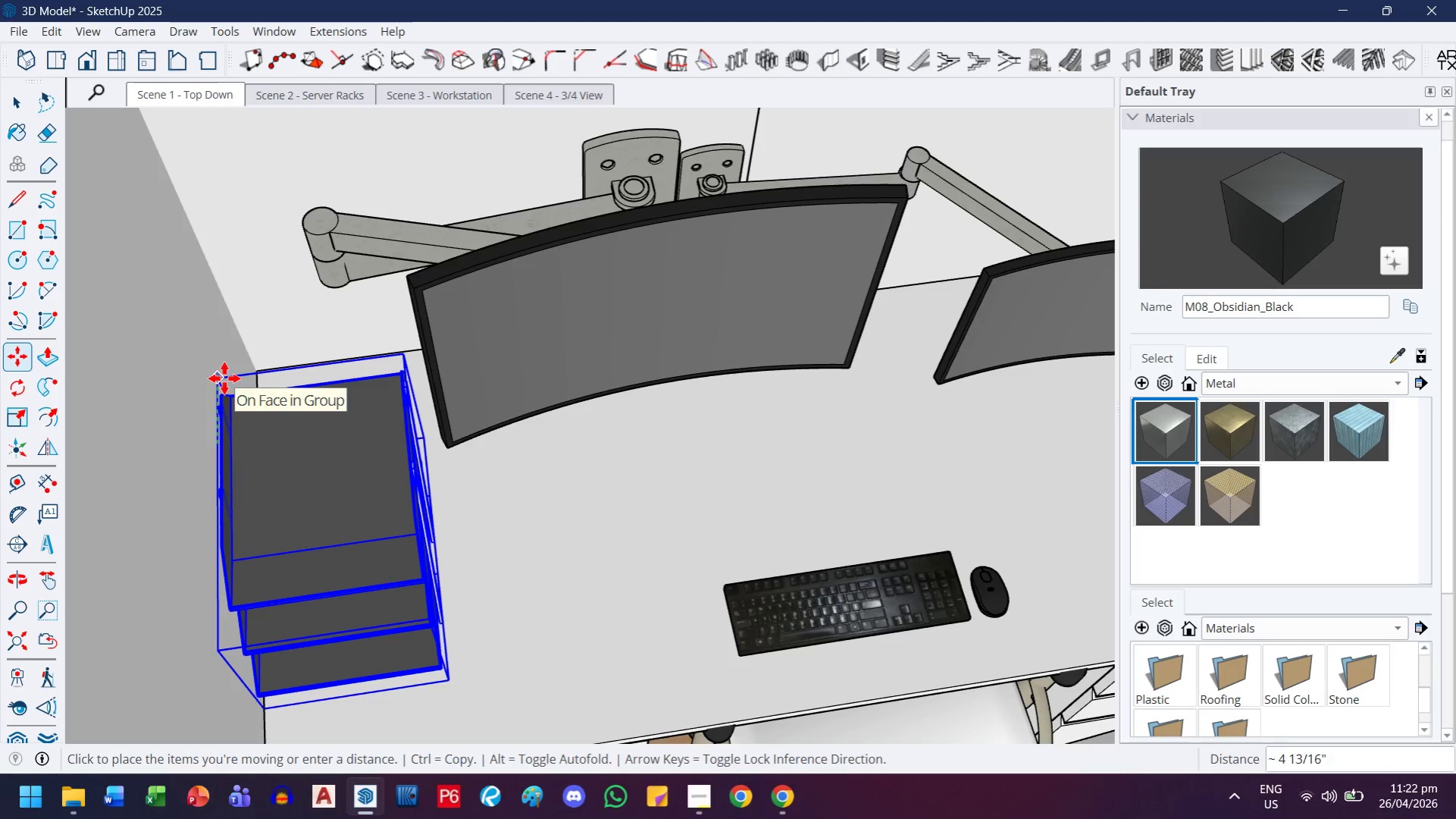 
key(ArrowLeft)
 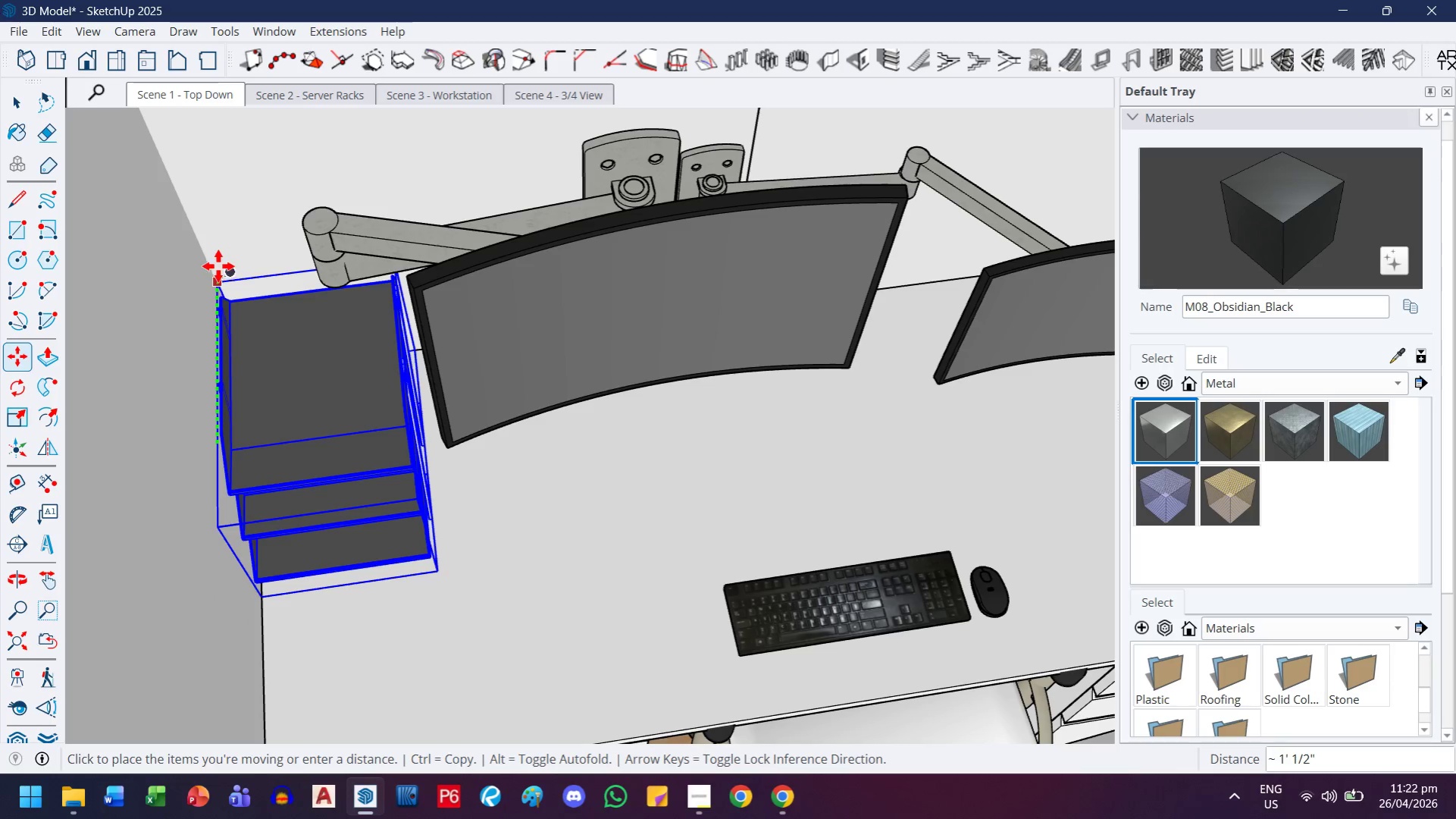 
left_click([213, 262])
 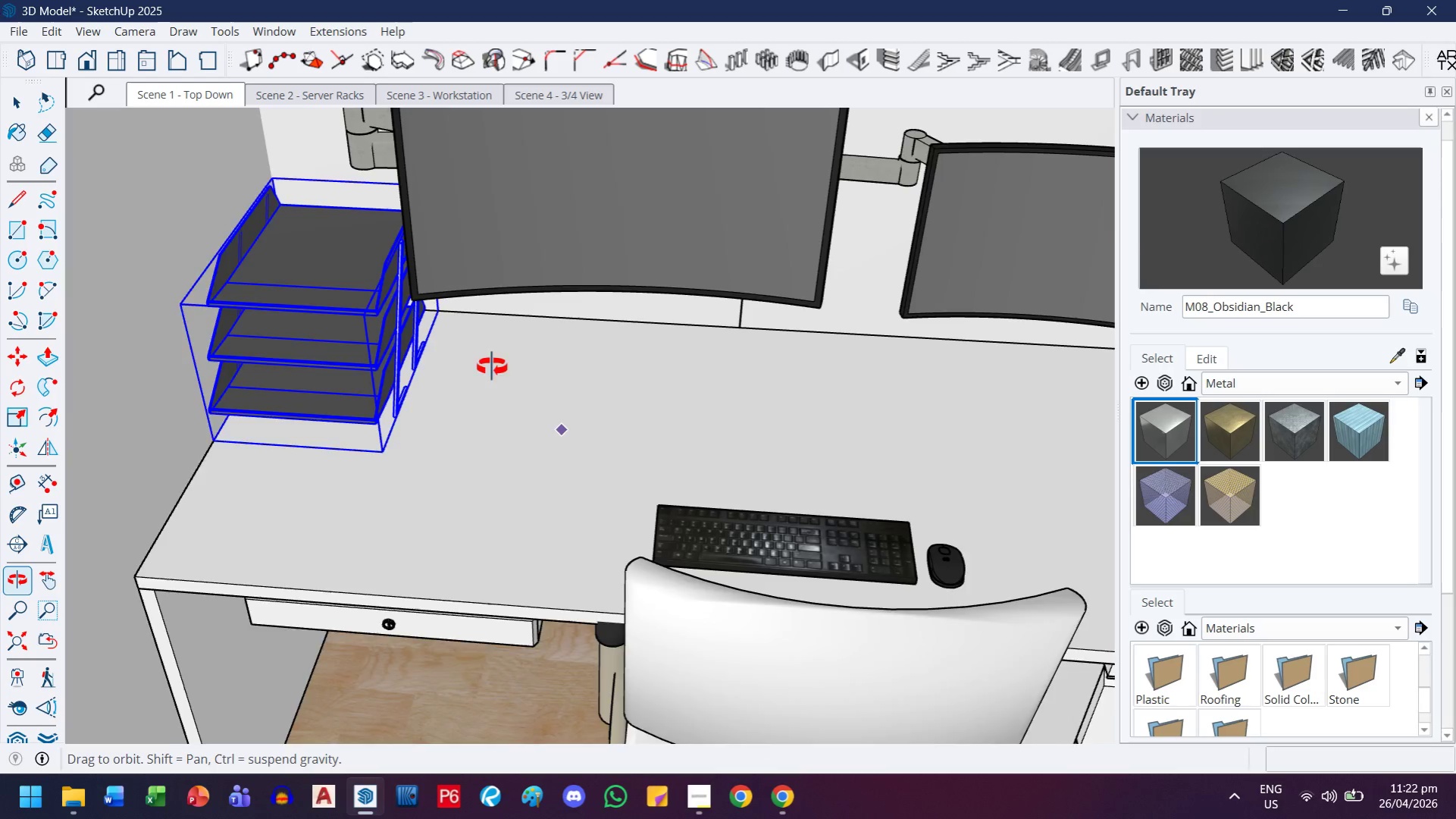 
key(H)
 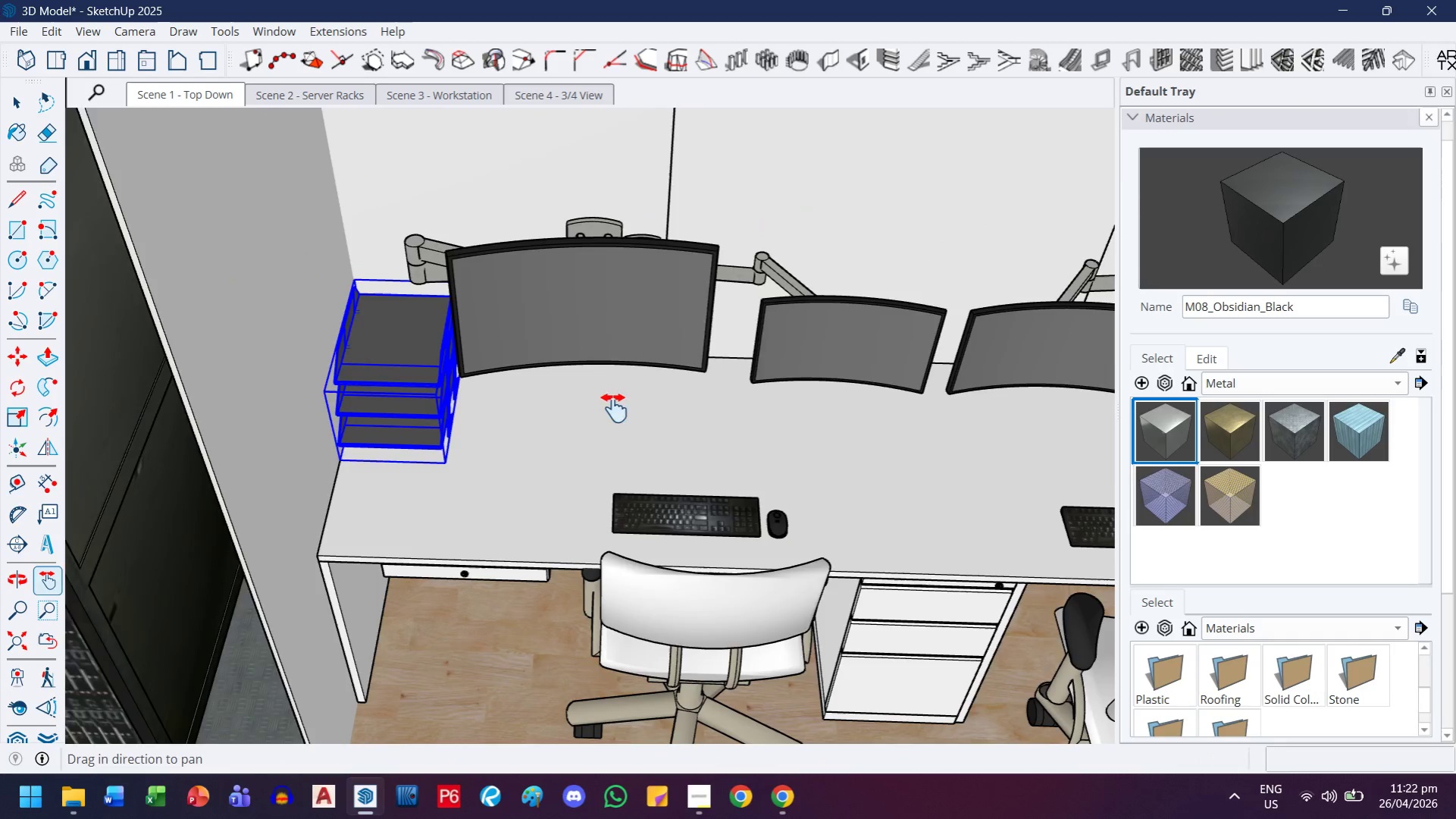 
left_click_drag(start_coordinate=[616, 408], to_coordinate=[293, 464])
 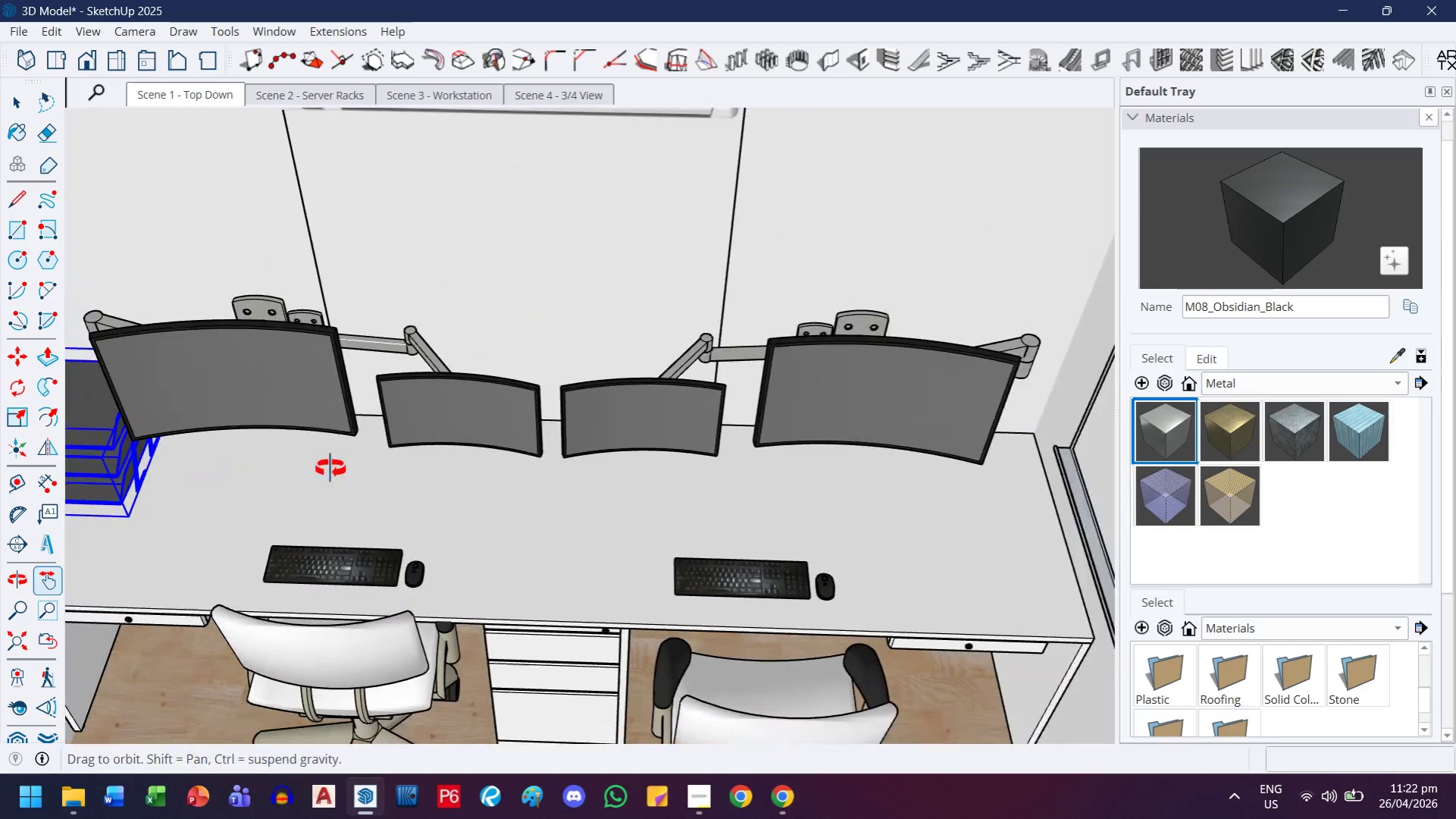 
scroll: coordinate [354, 464], scroll_direction: down, amount: 8.0
 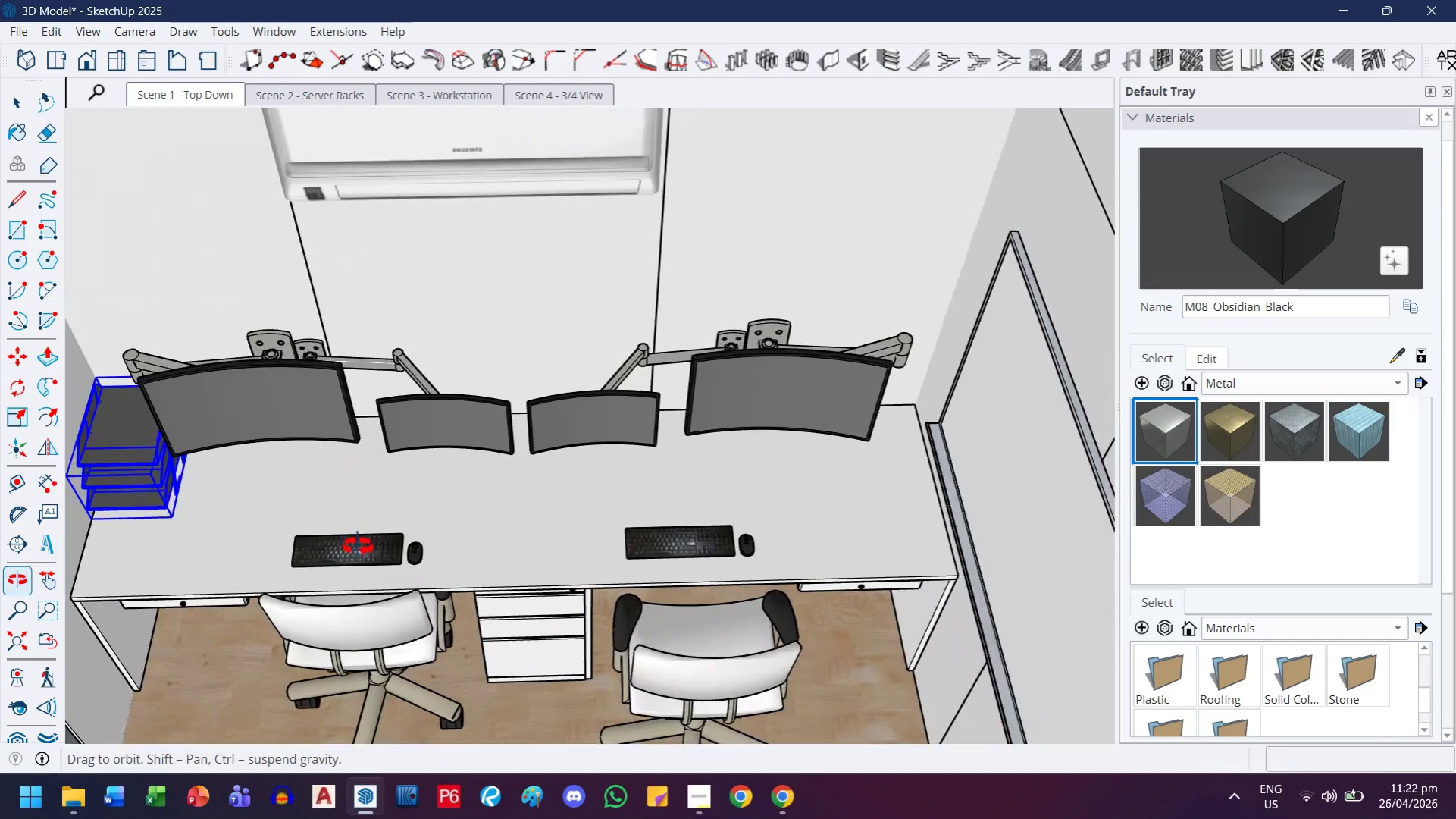 
key(M)
 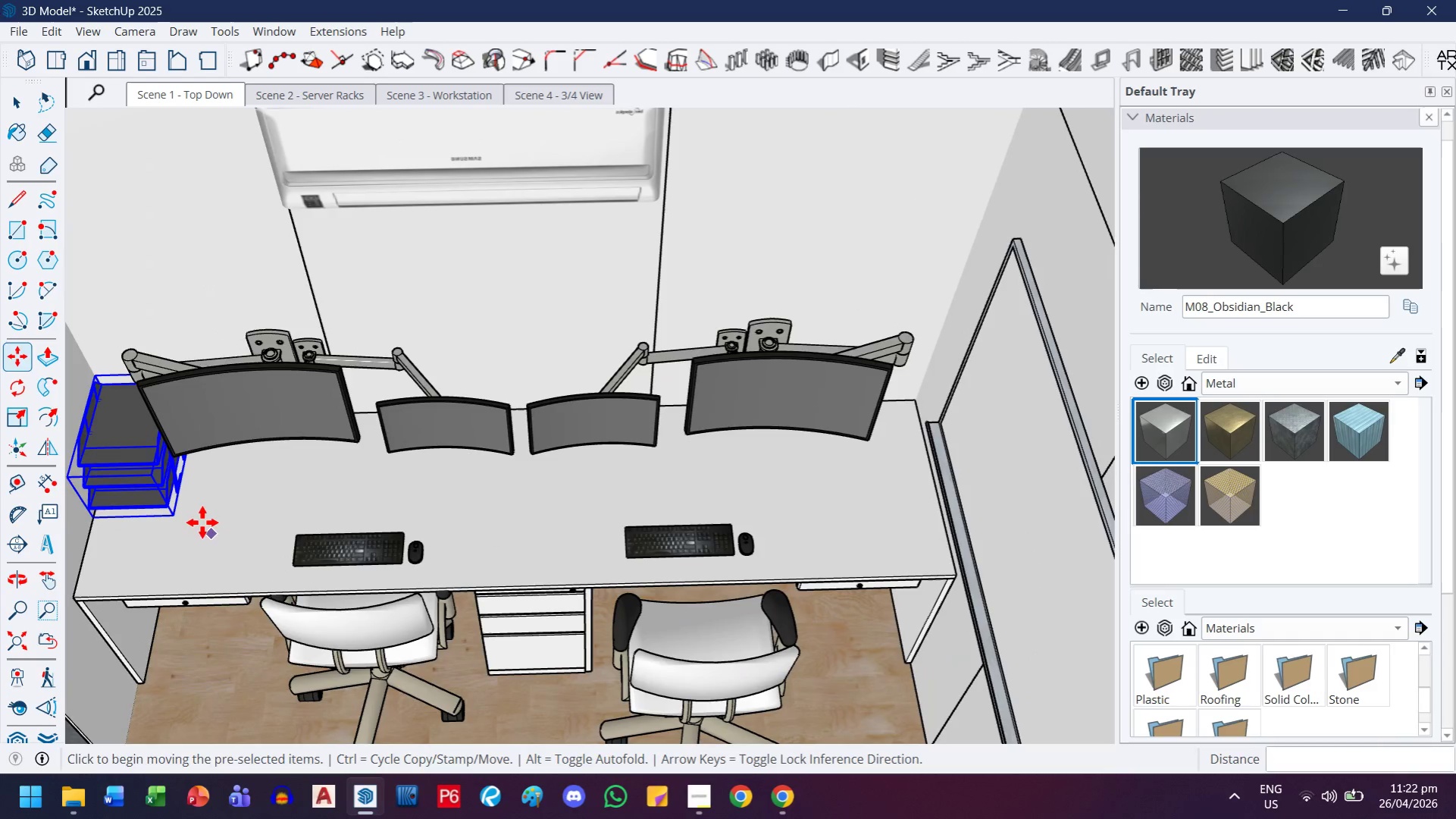 
key(Control+ControlLeft)
 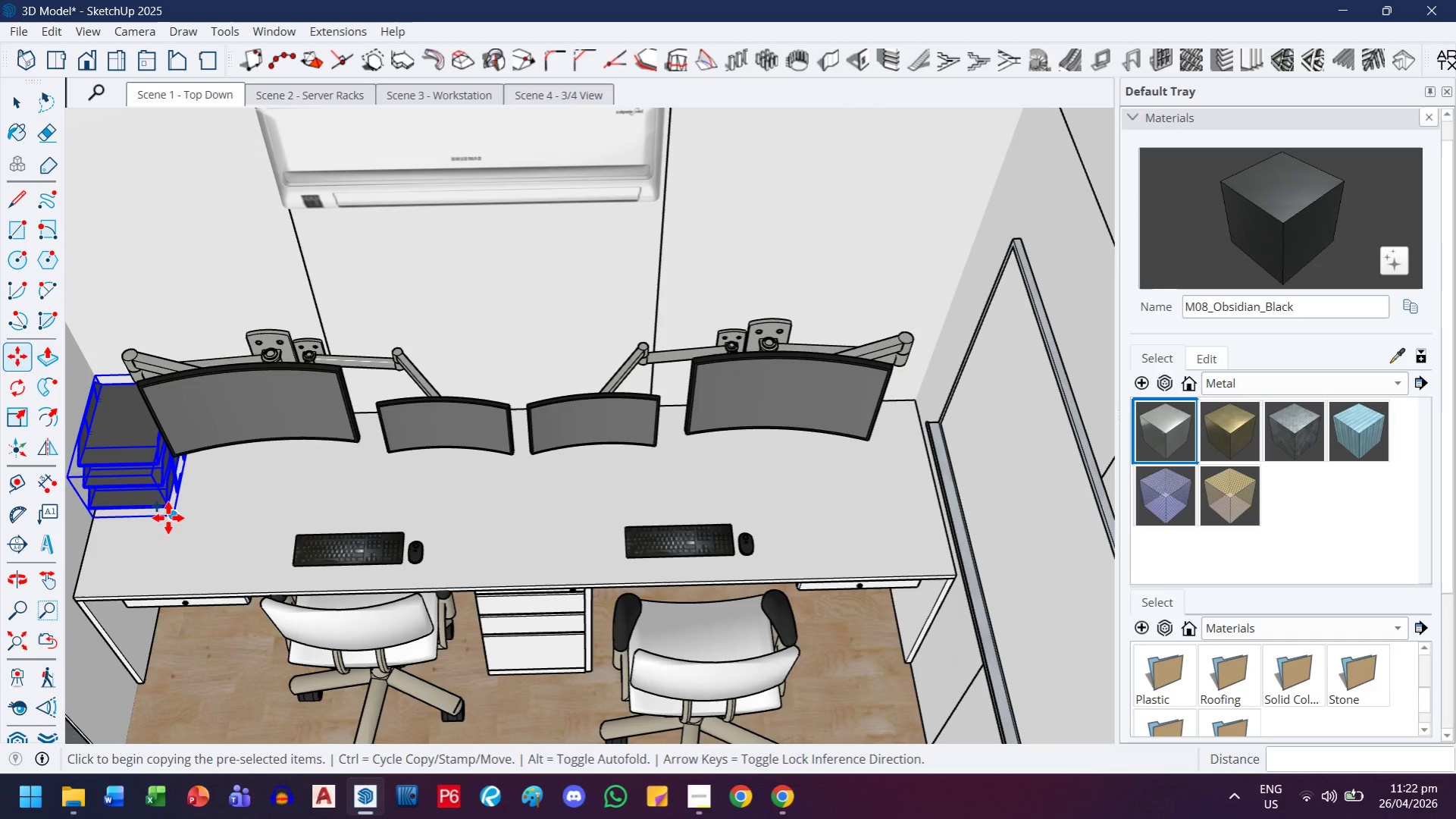 
left_click([168, 518])
 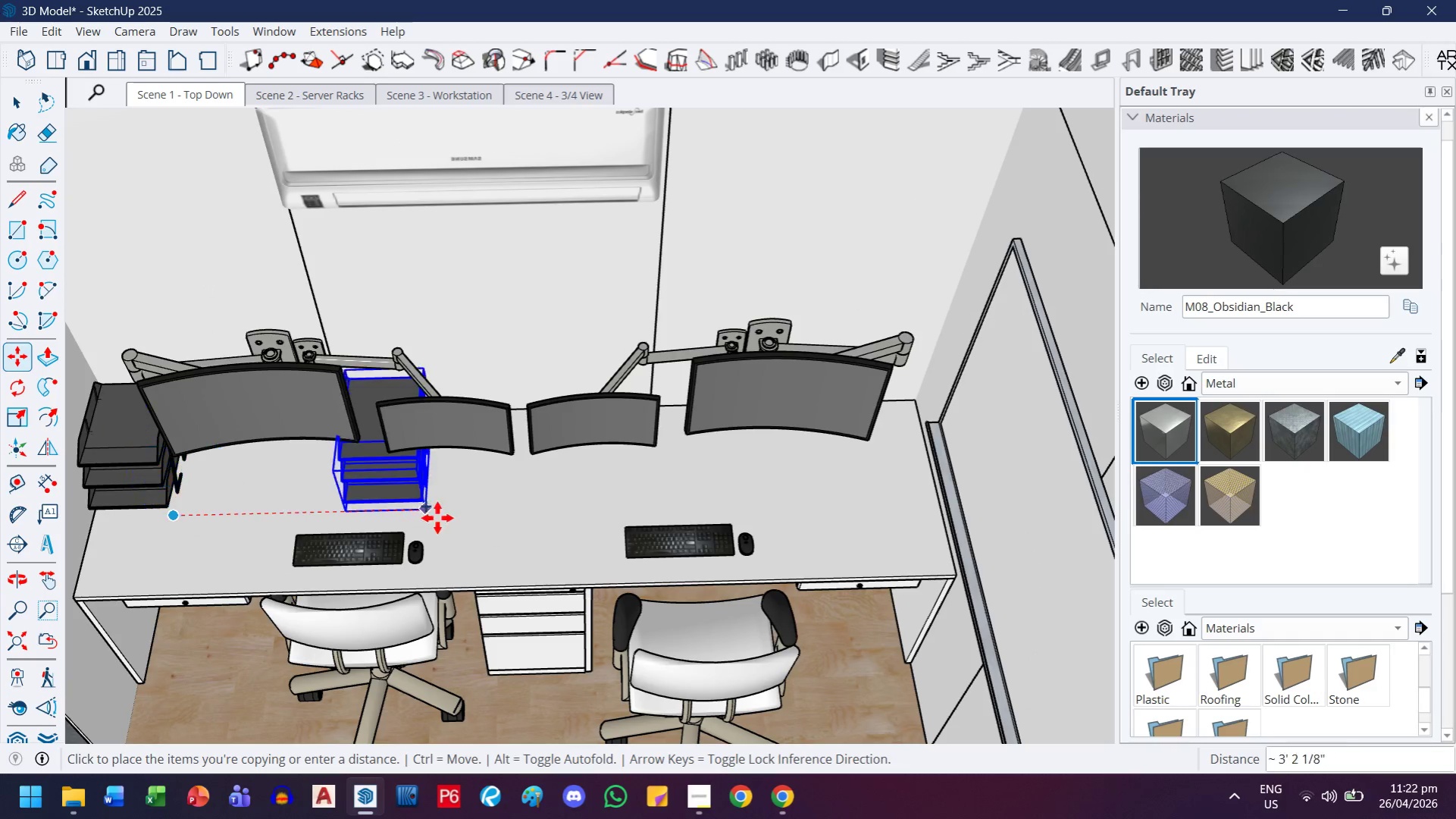 
key(H)
 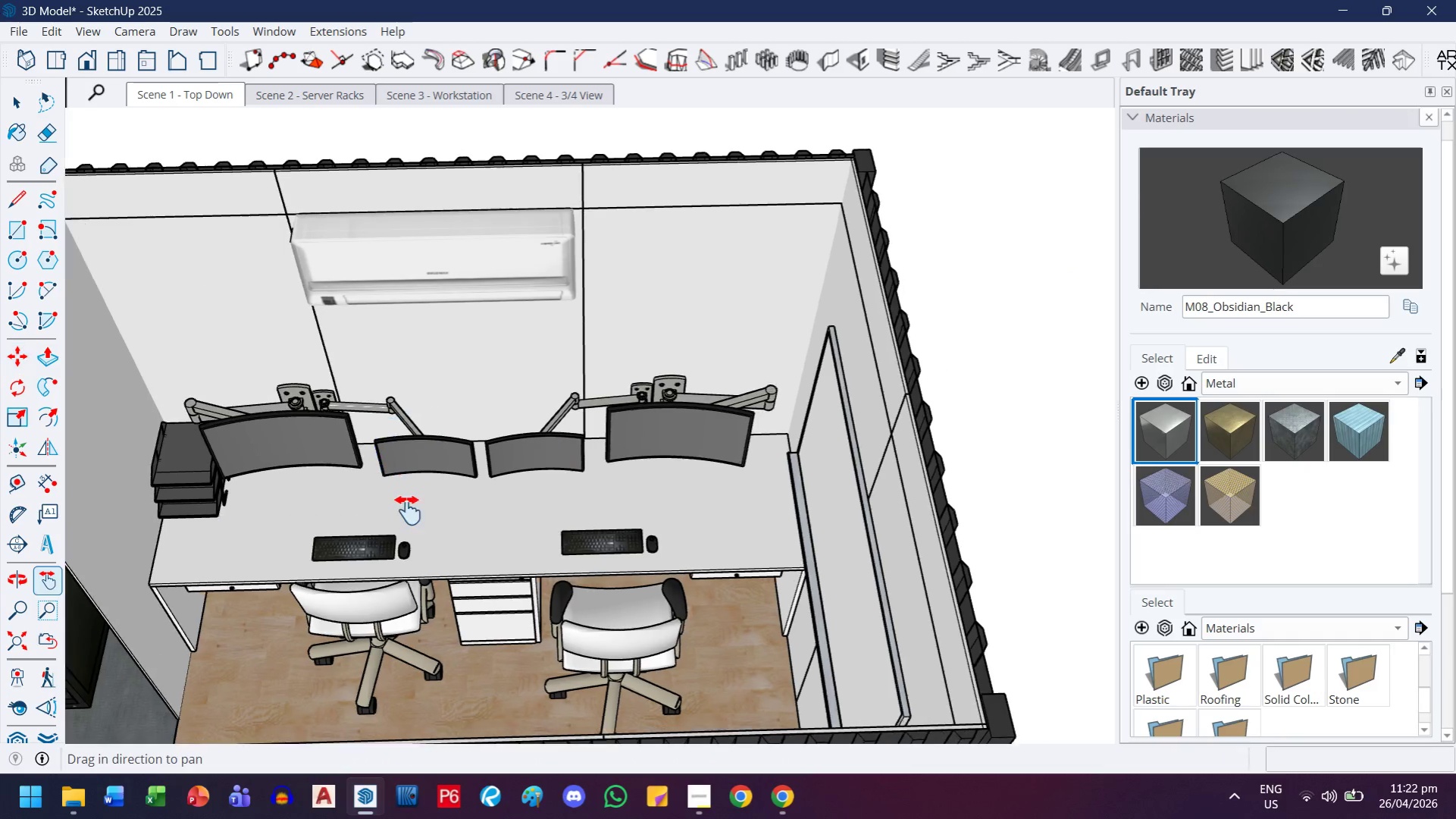 
left_click_drag(start_coordinate=[573, 450], to_coordinate=[380, 515])
 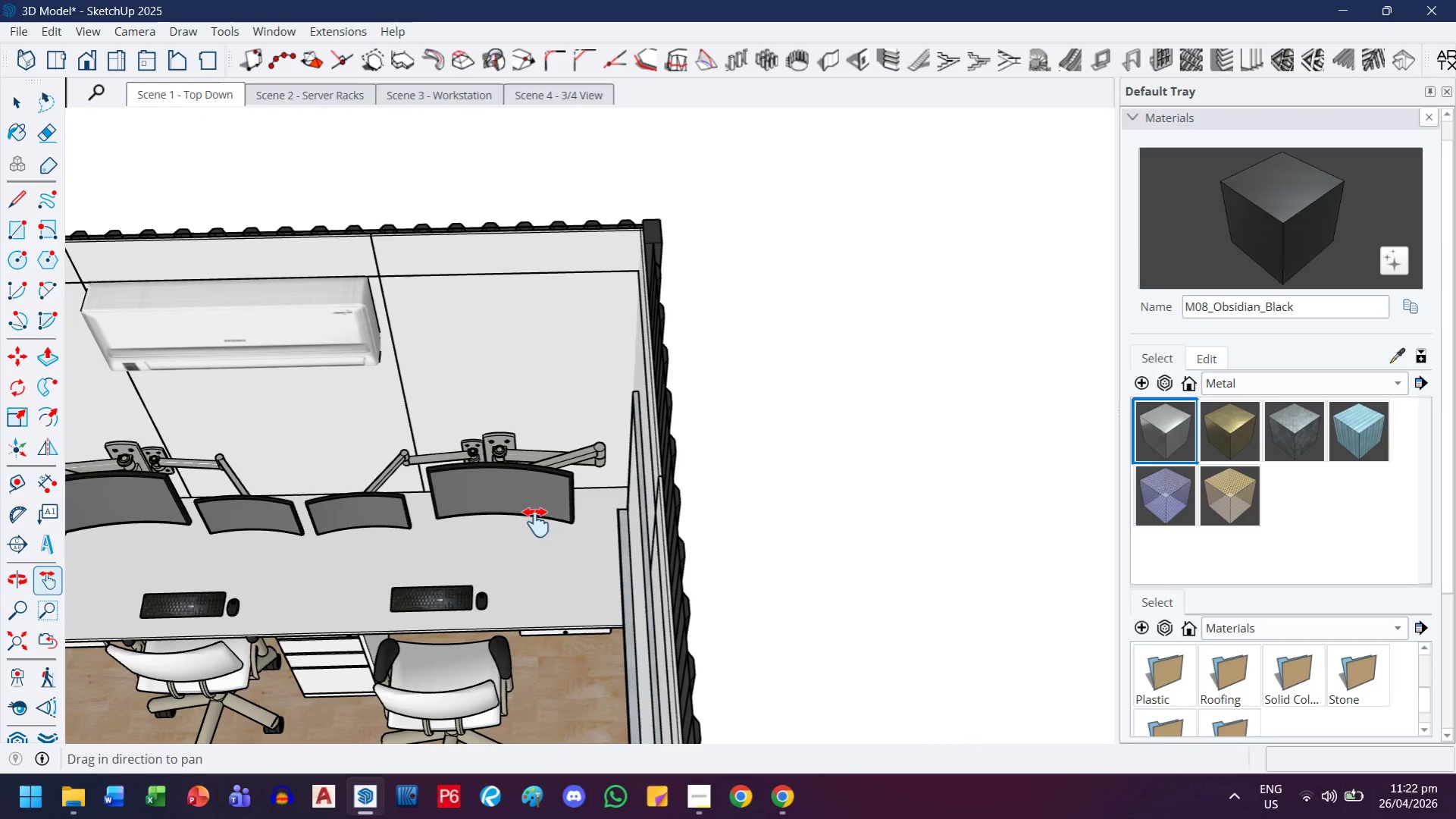 
scroll: coordinate [437, 518], scroll_direction: down, amount: 2.0
 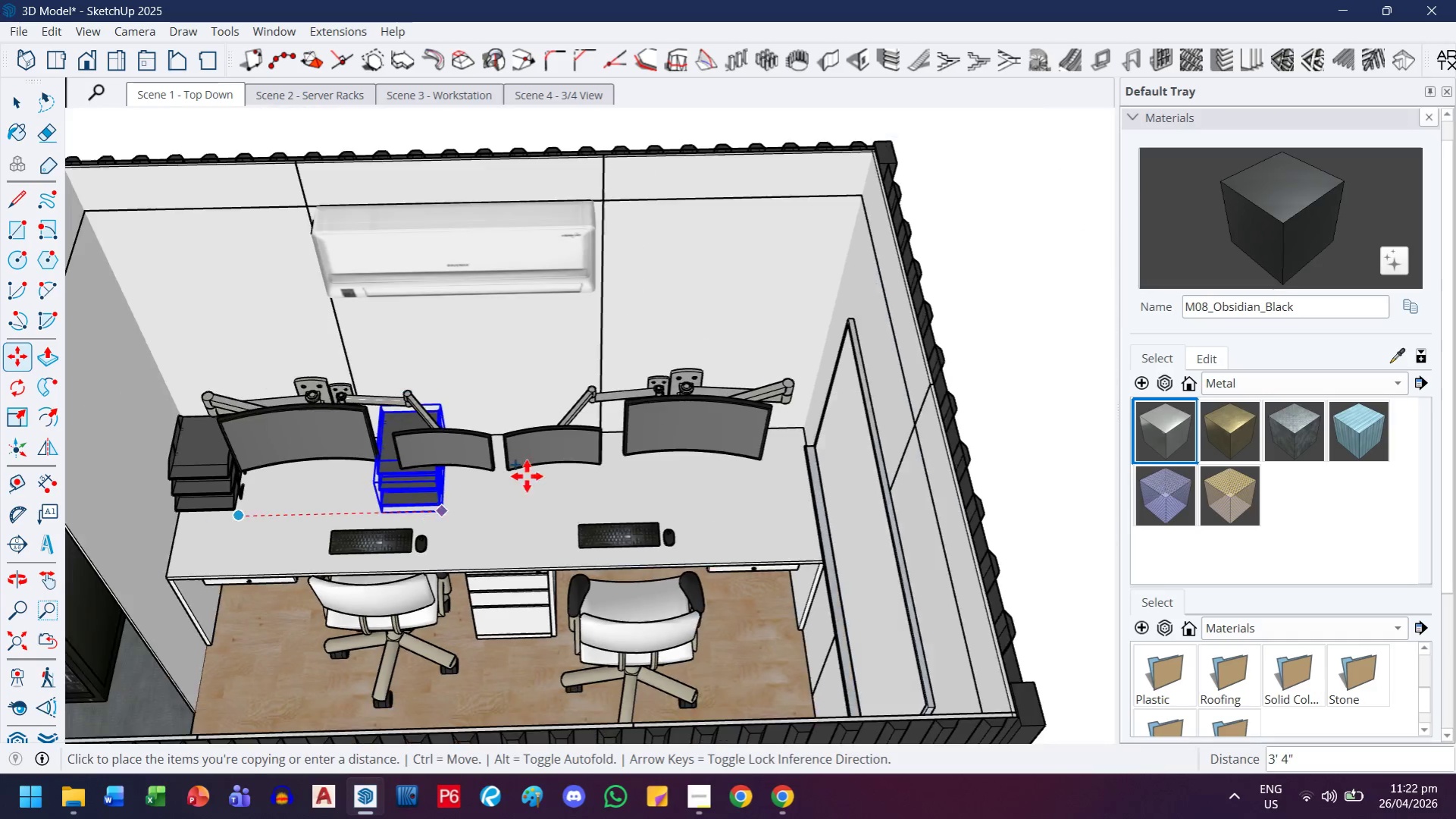 
key(Escape)
 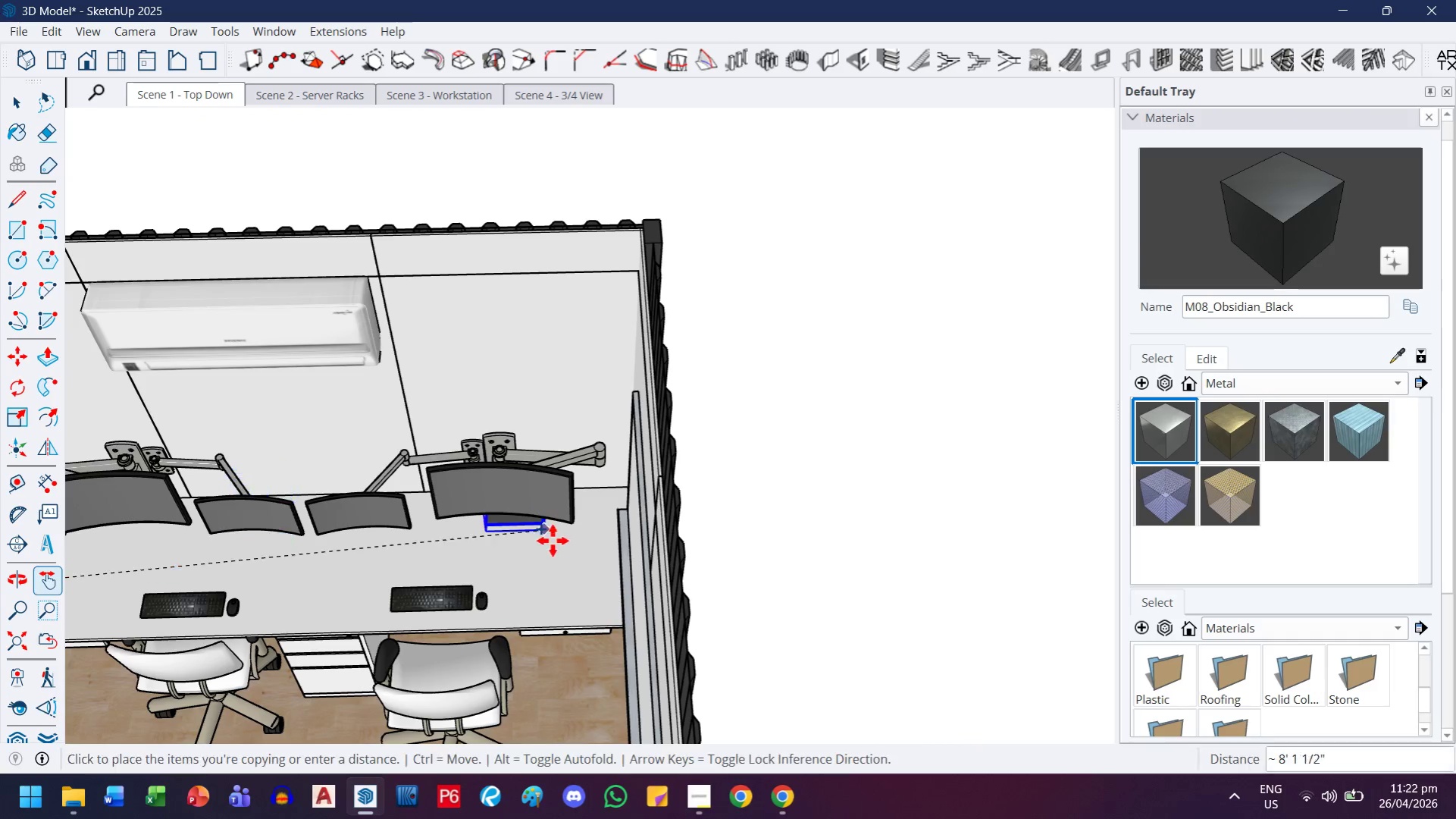 
scroll: coordinate [553, 544], scroll_direction: up, amount: 2.0
 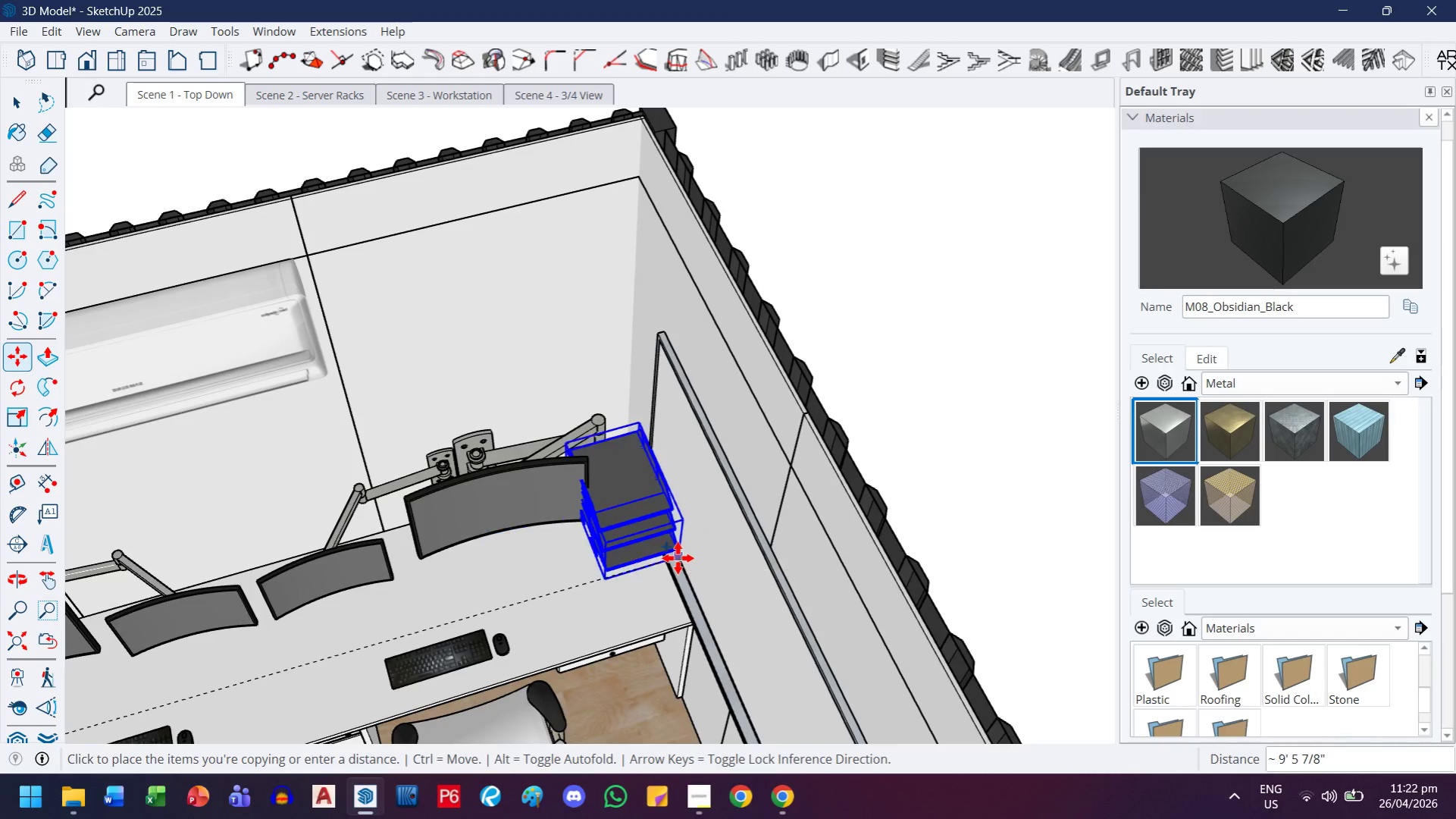 
key(ArrowLeft)
 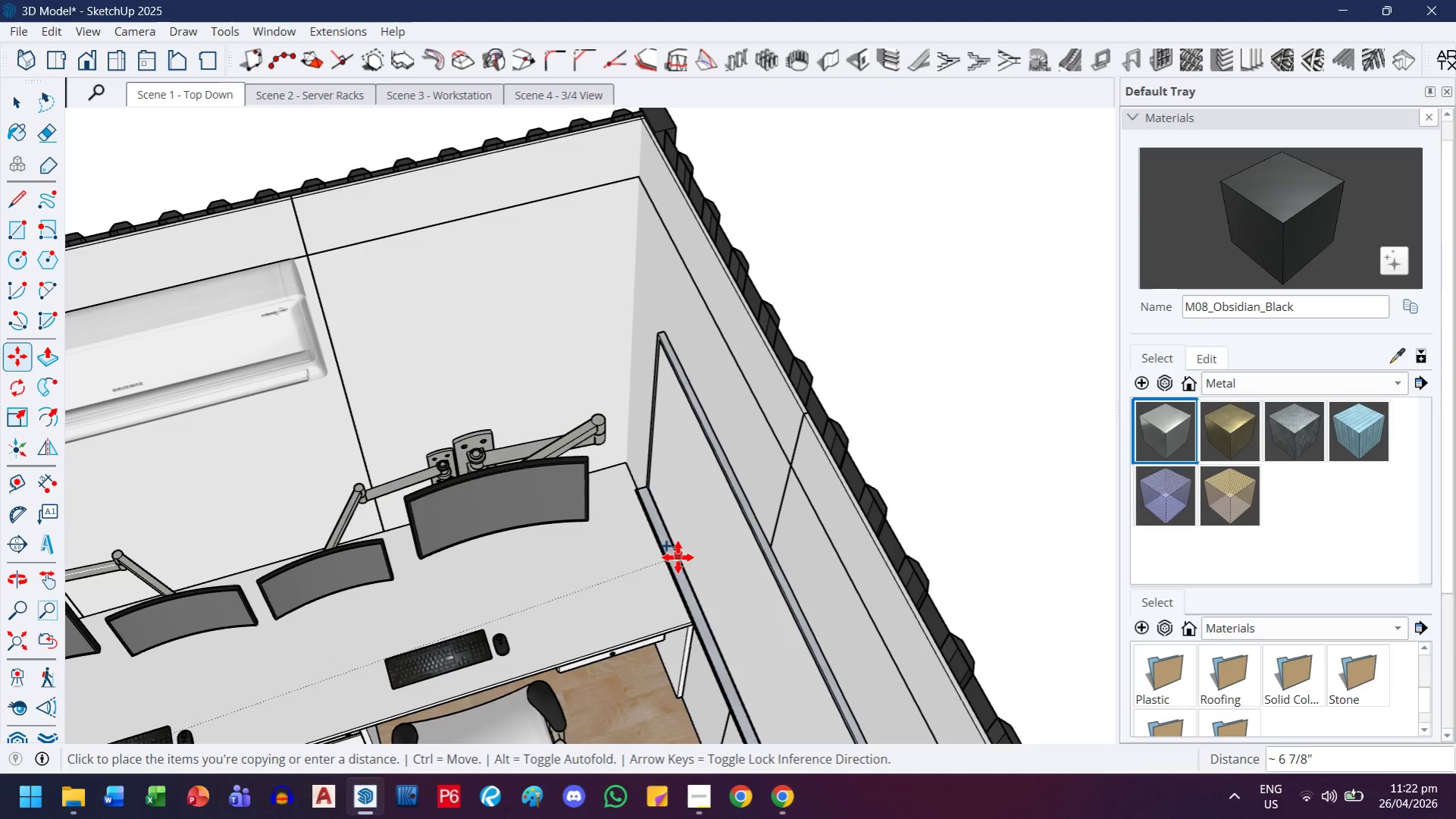 
key(ArrowRight)
 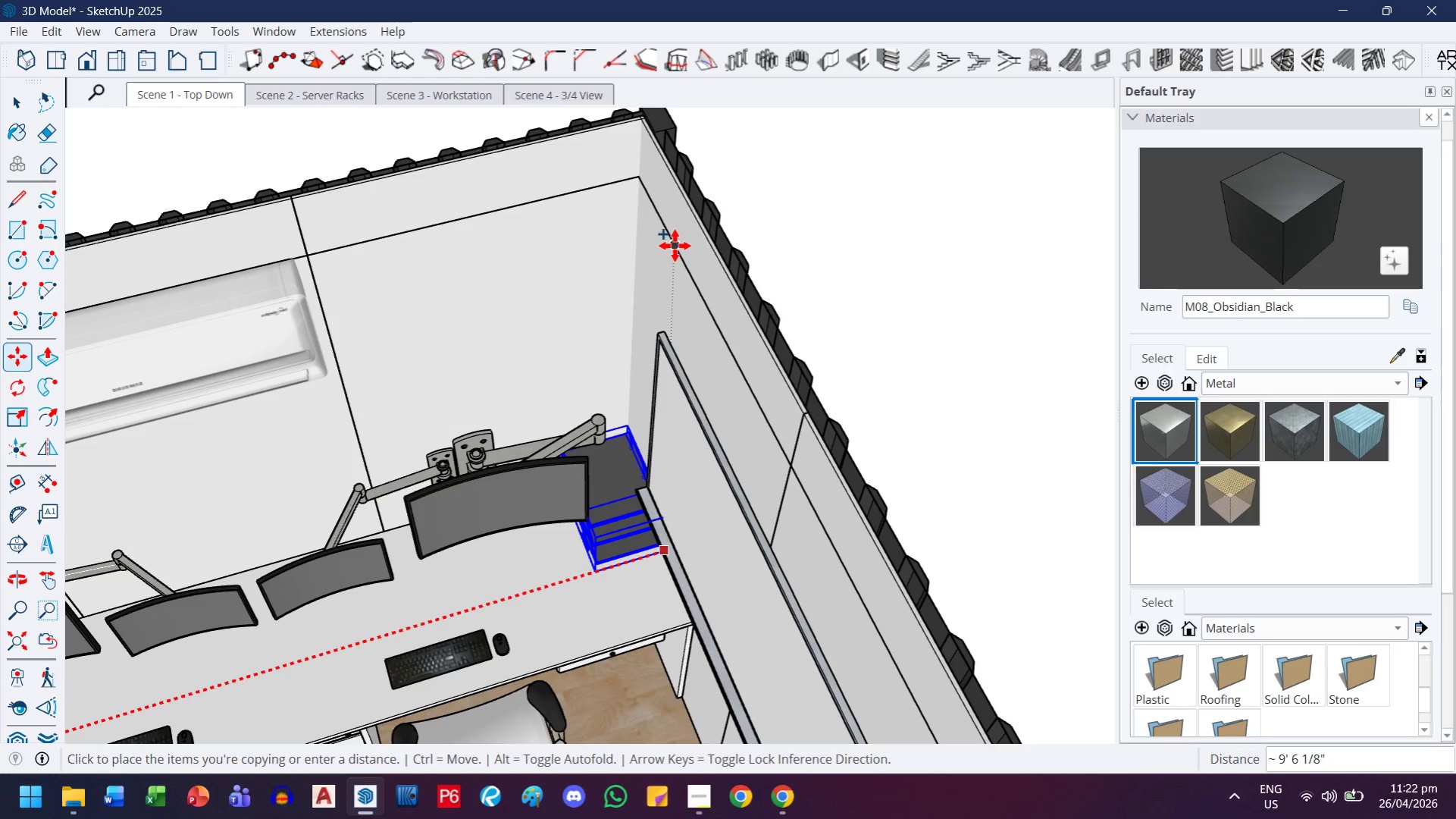 
left_click([675, 246])
 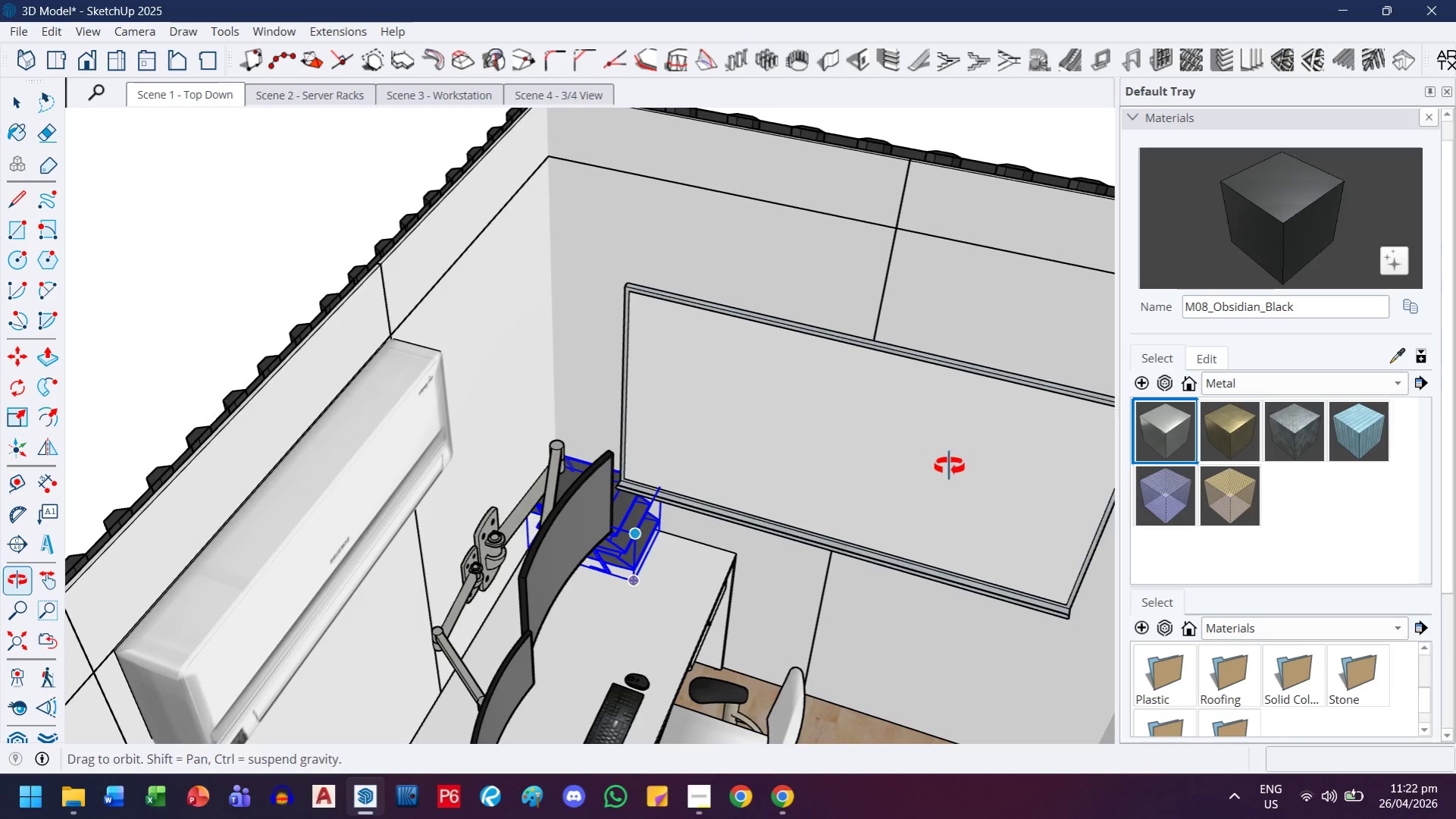 
scroll: coordinate [622, 588], scroll_direction: up, amount: 4.0
 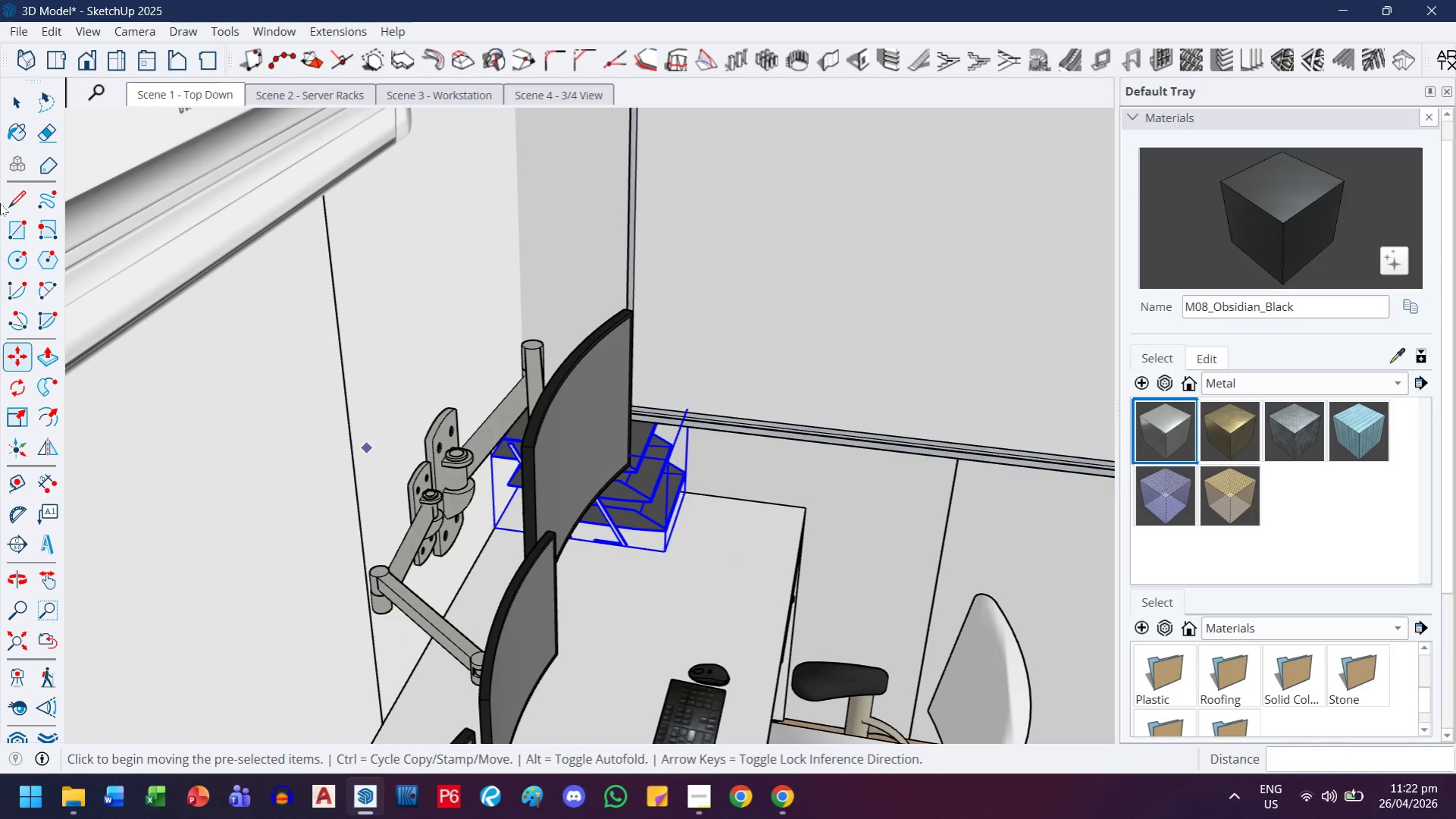 
left_click([10, 108])
 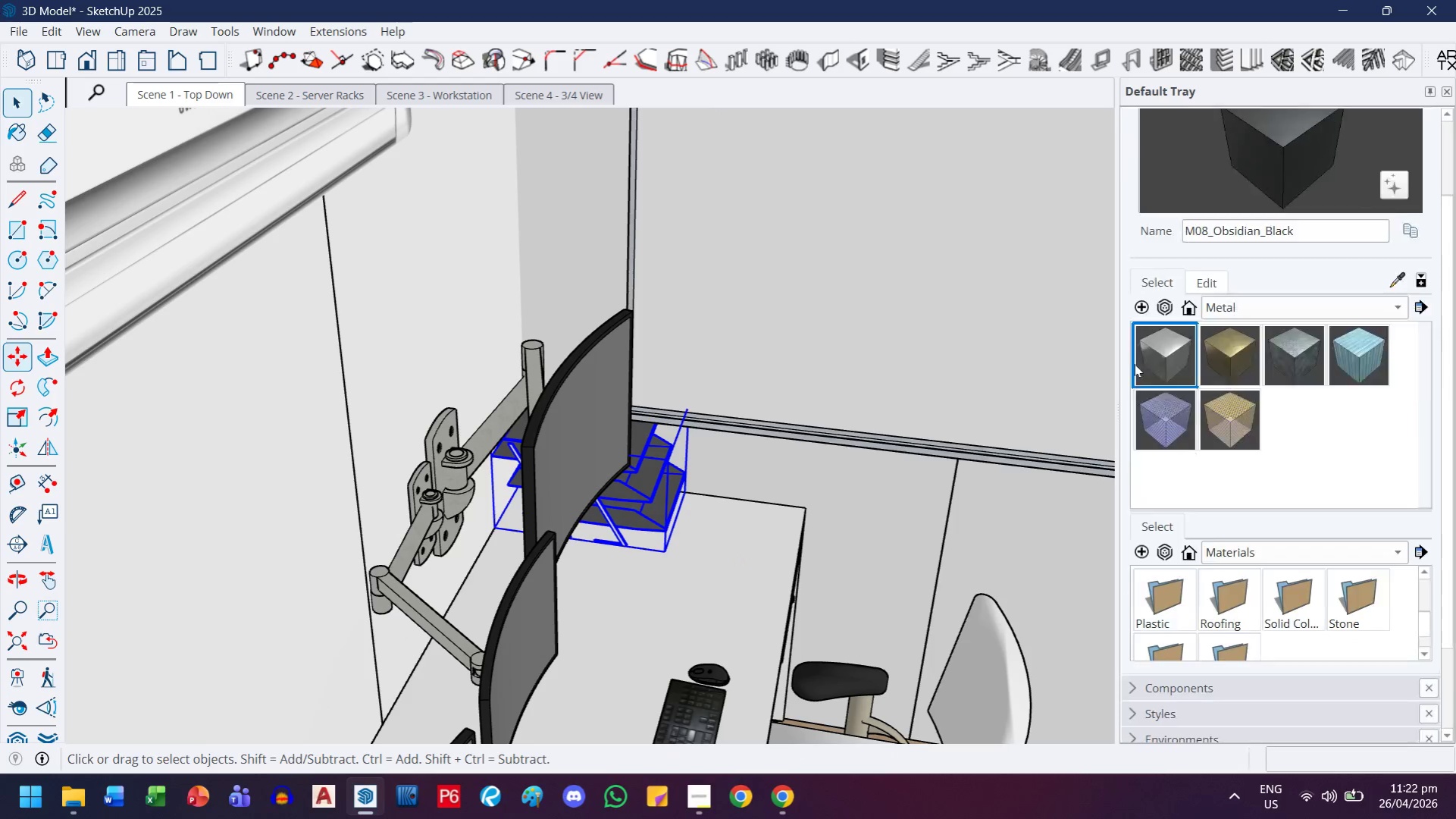 
left_click([916, 386])
 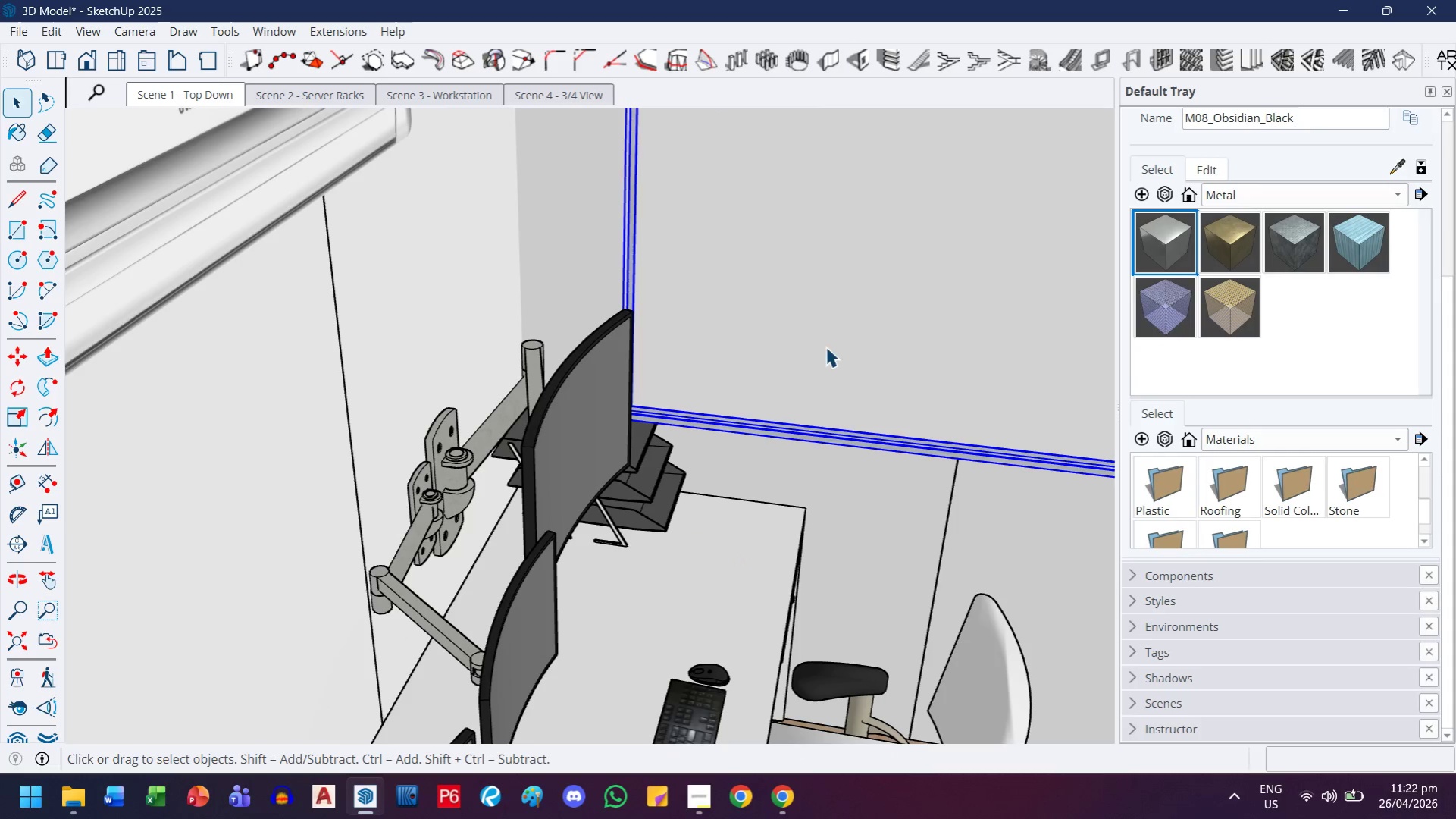 
scroll: coordinate [1134, 366], scroll_direction: down, amount: 3.0
 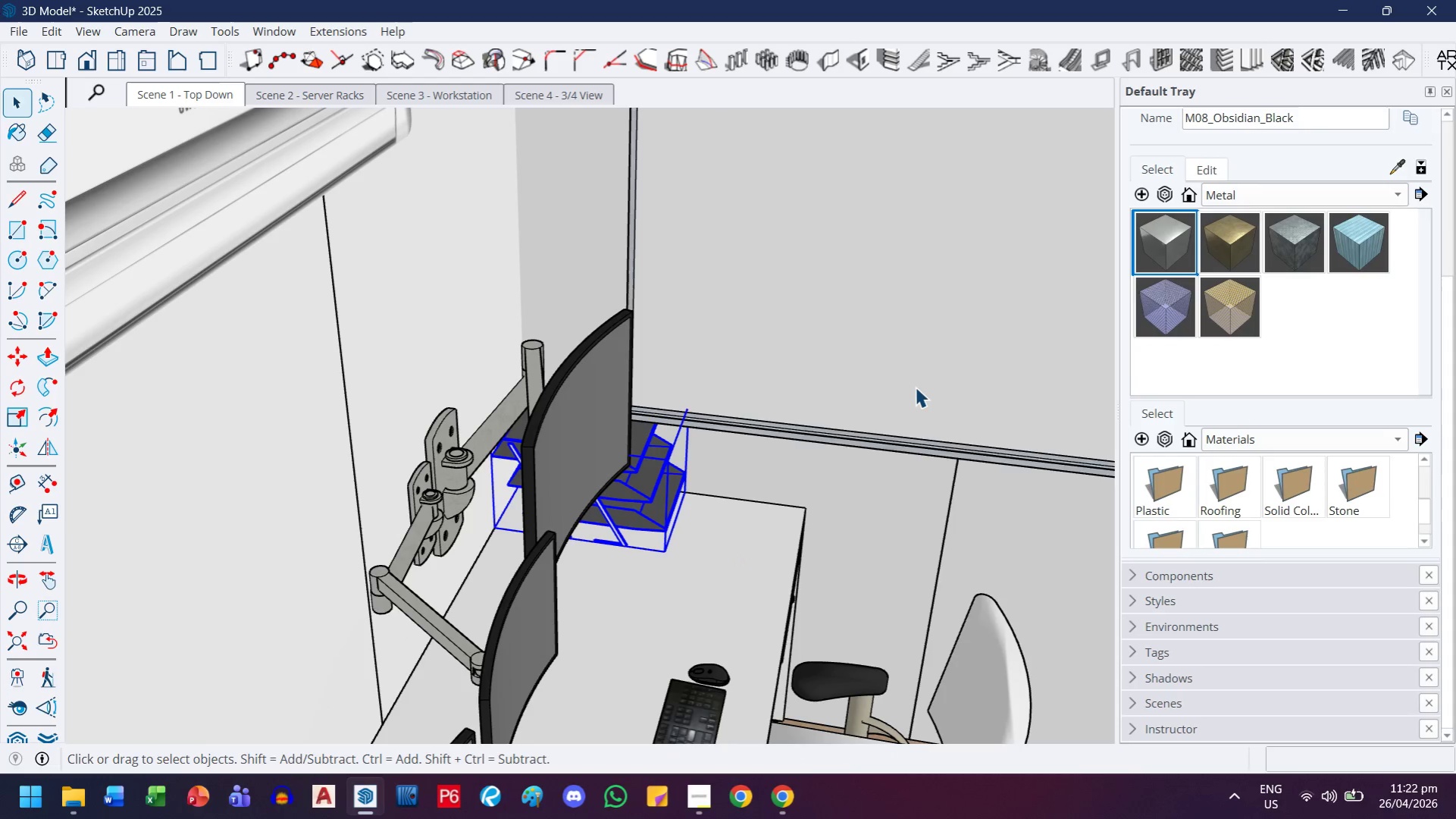 
key(M)
 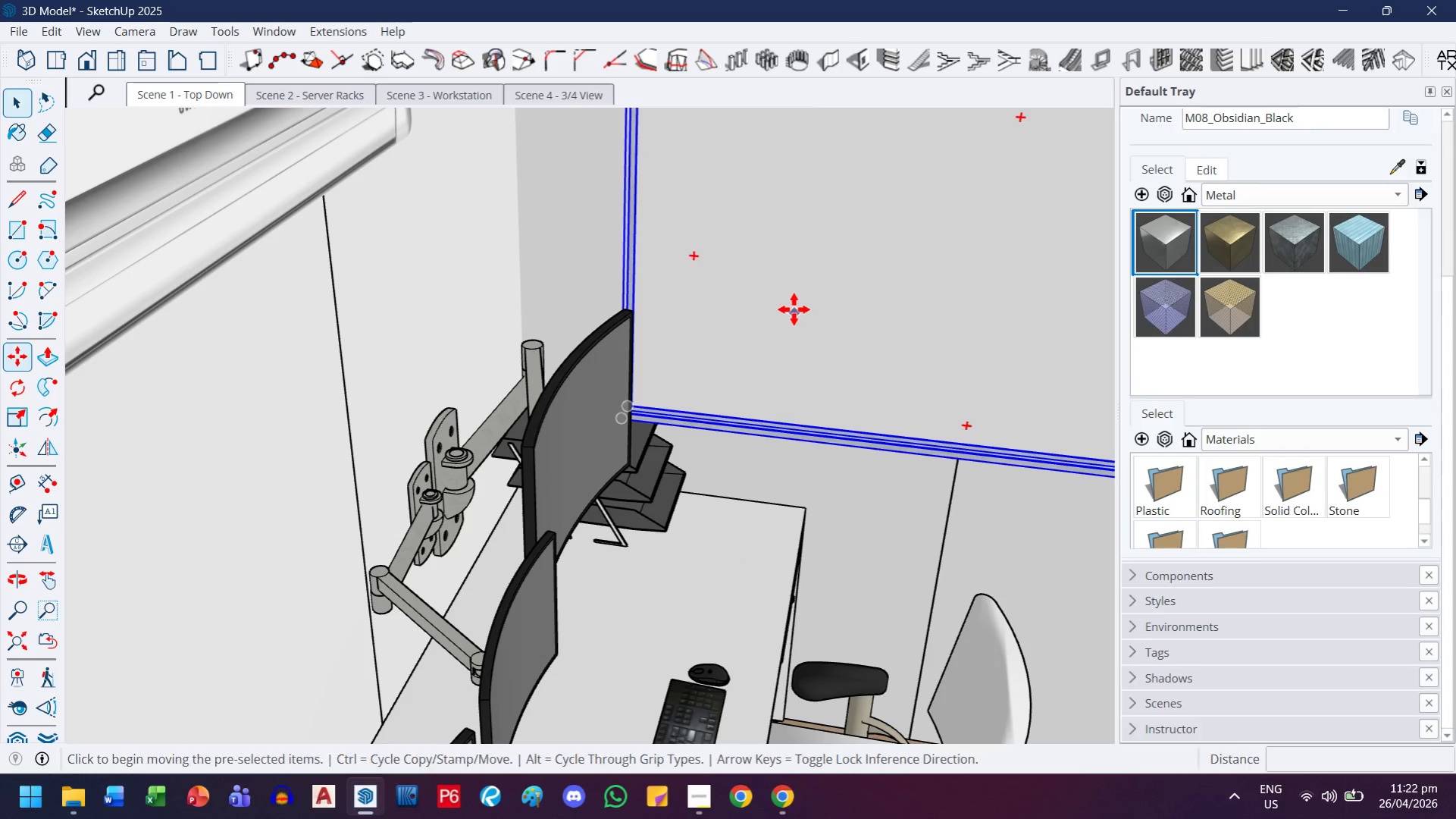 
left_click([794, 309])
 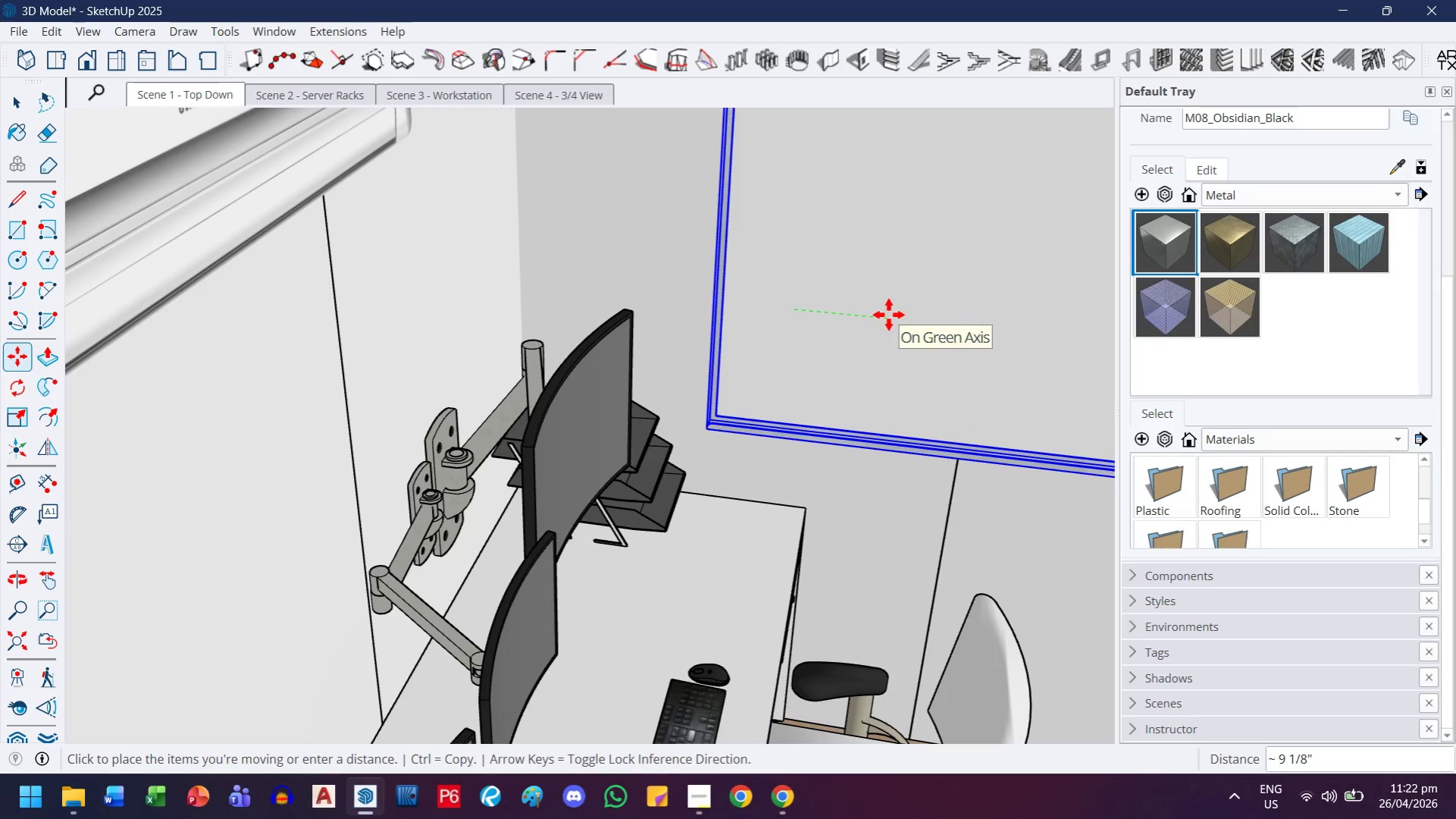 
key(H)
 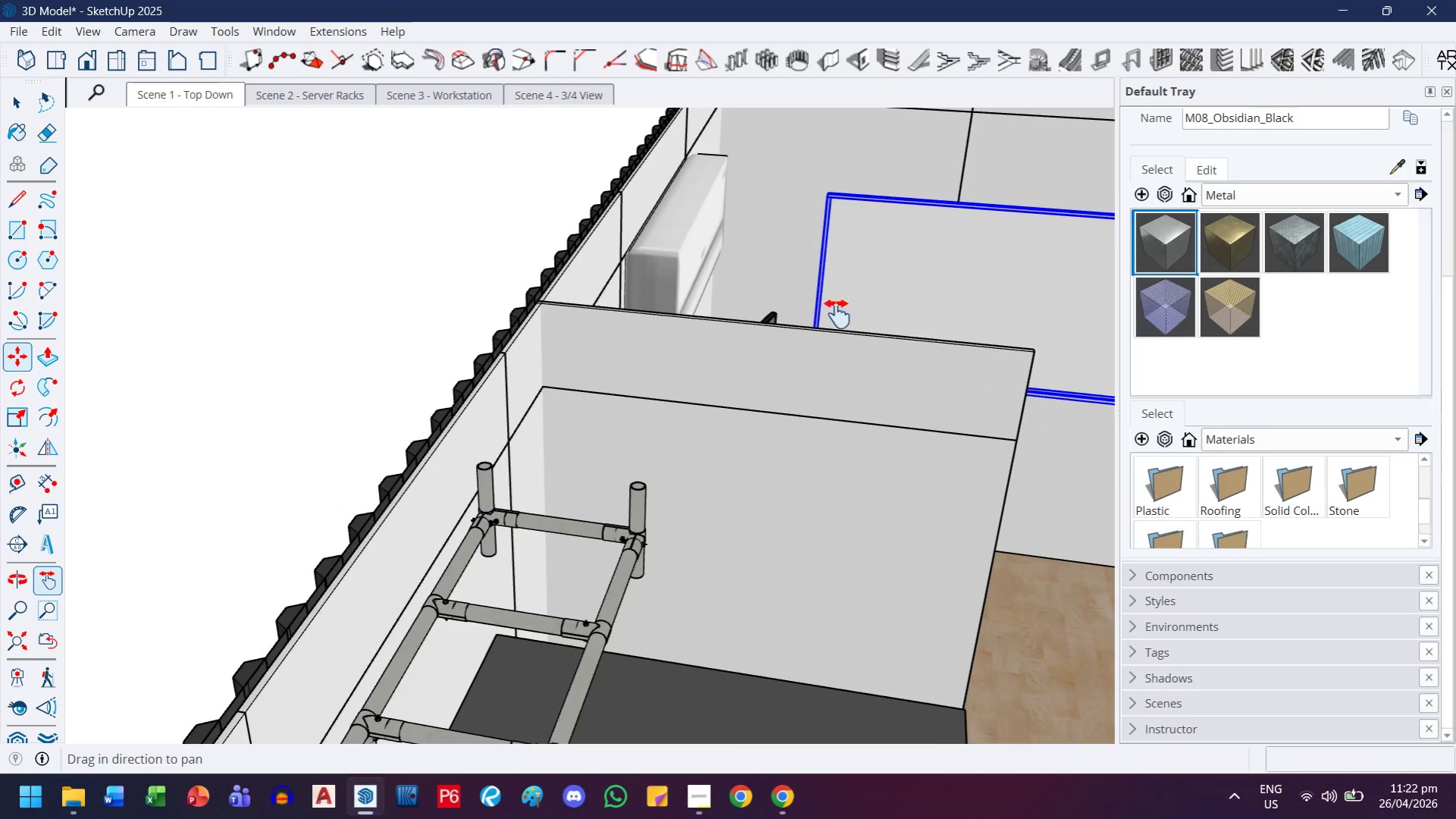 
left_click_drag(start_coordinate=[861, 314], to_coordinate=[507, 485])
 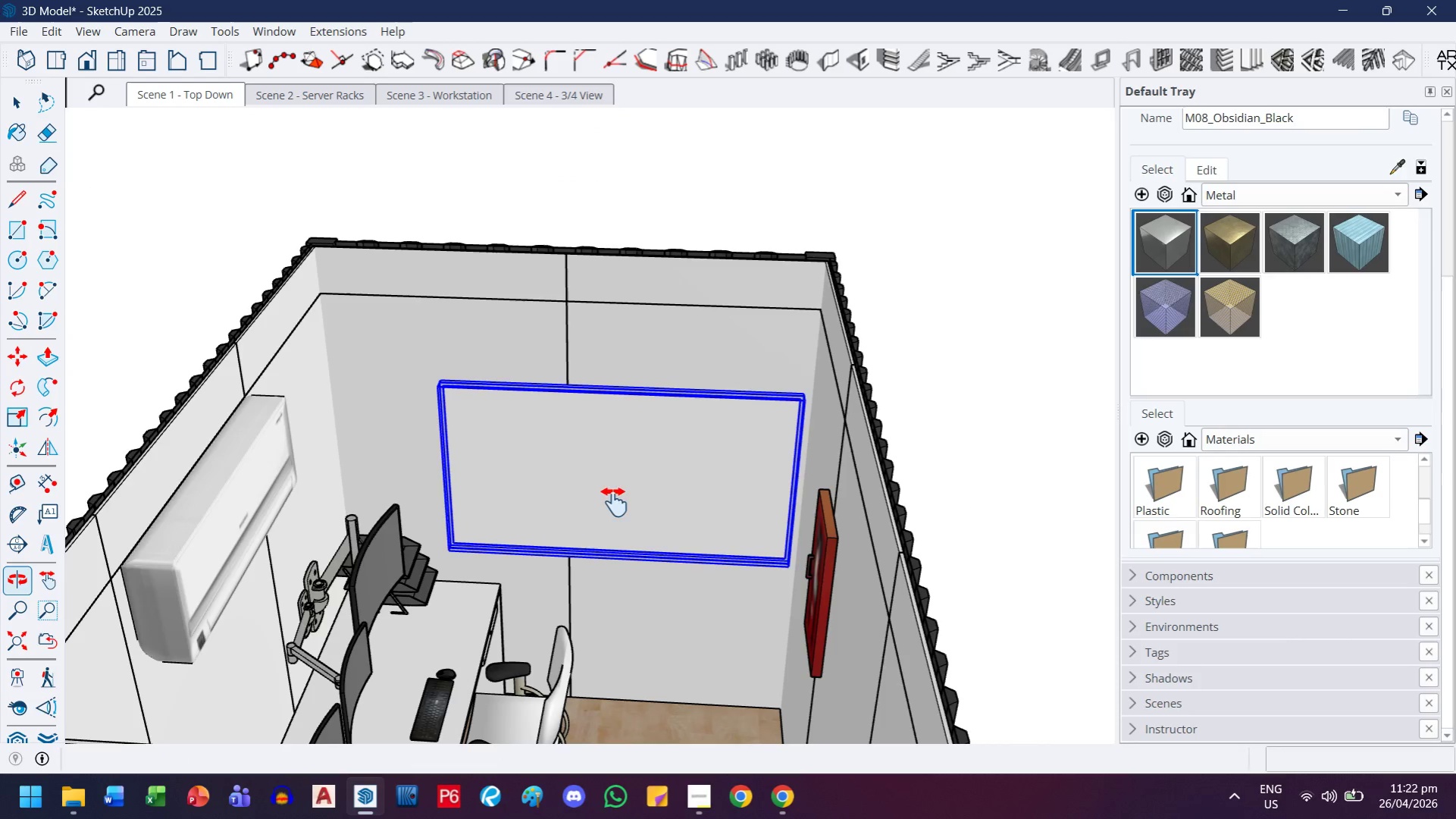 
scroll: coordinate [902, 315], scroll_direction: down, amount: 8.0
 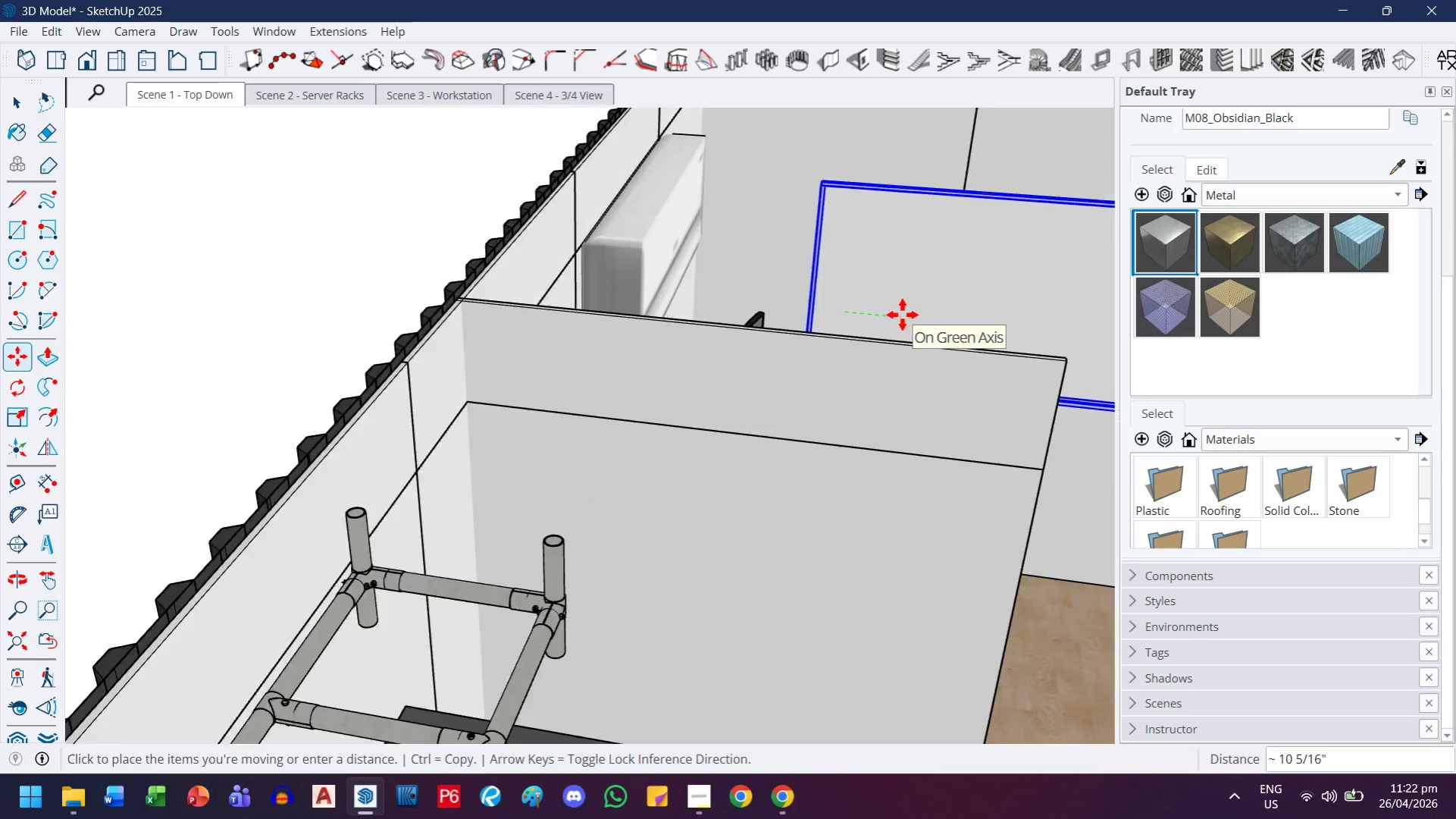 
key(Escape)
 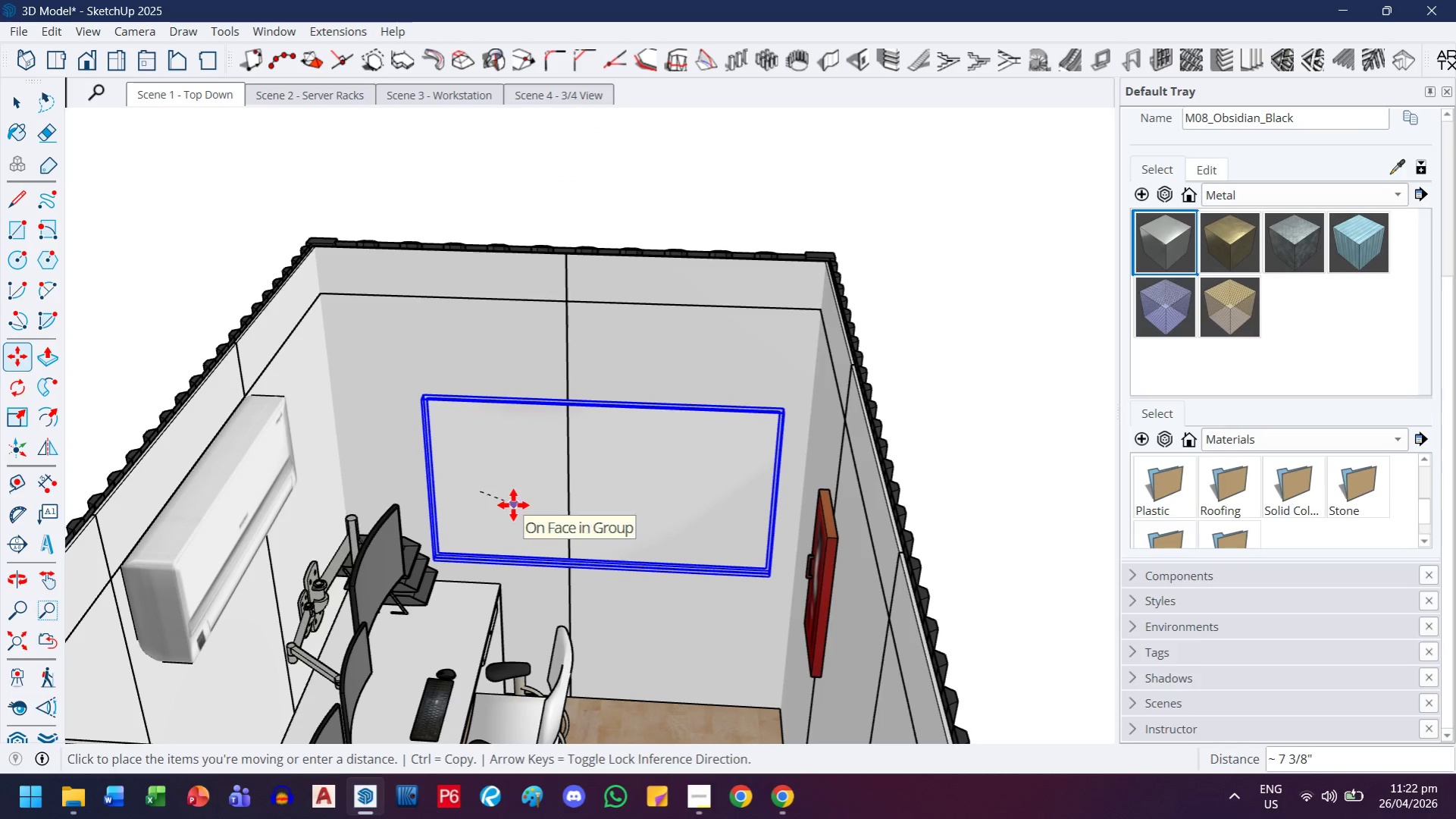 
key(Escape)
 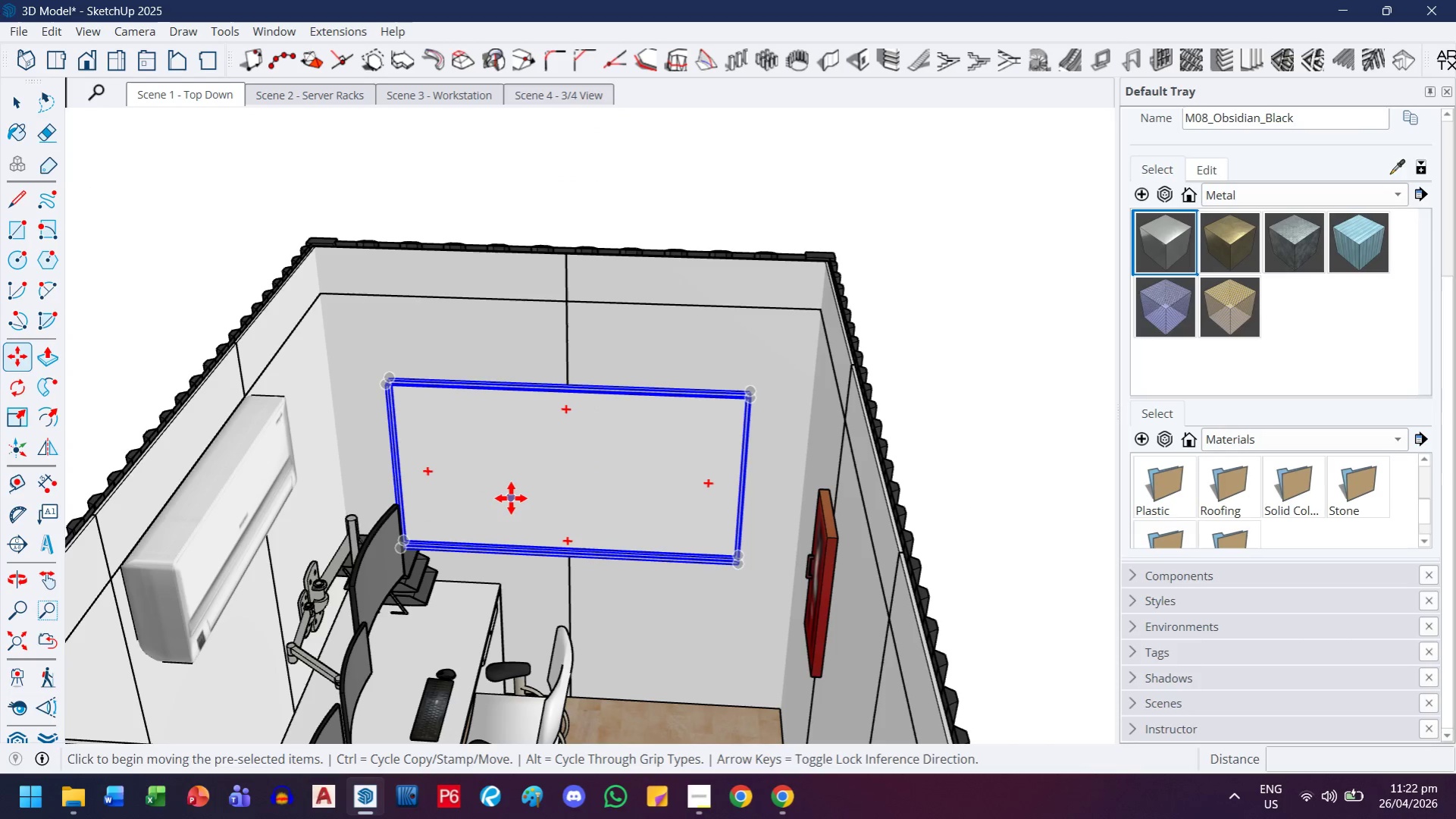 
left_click([511, 498])
 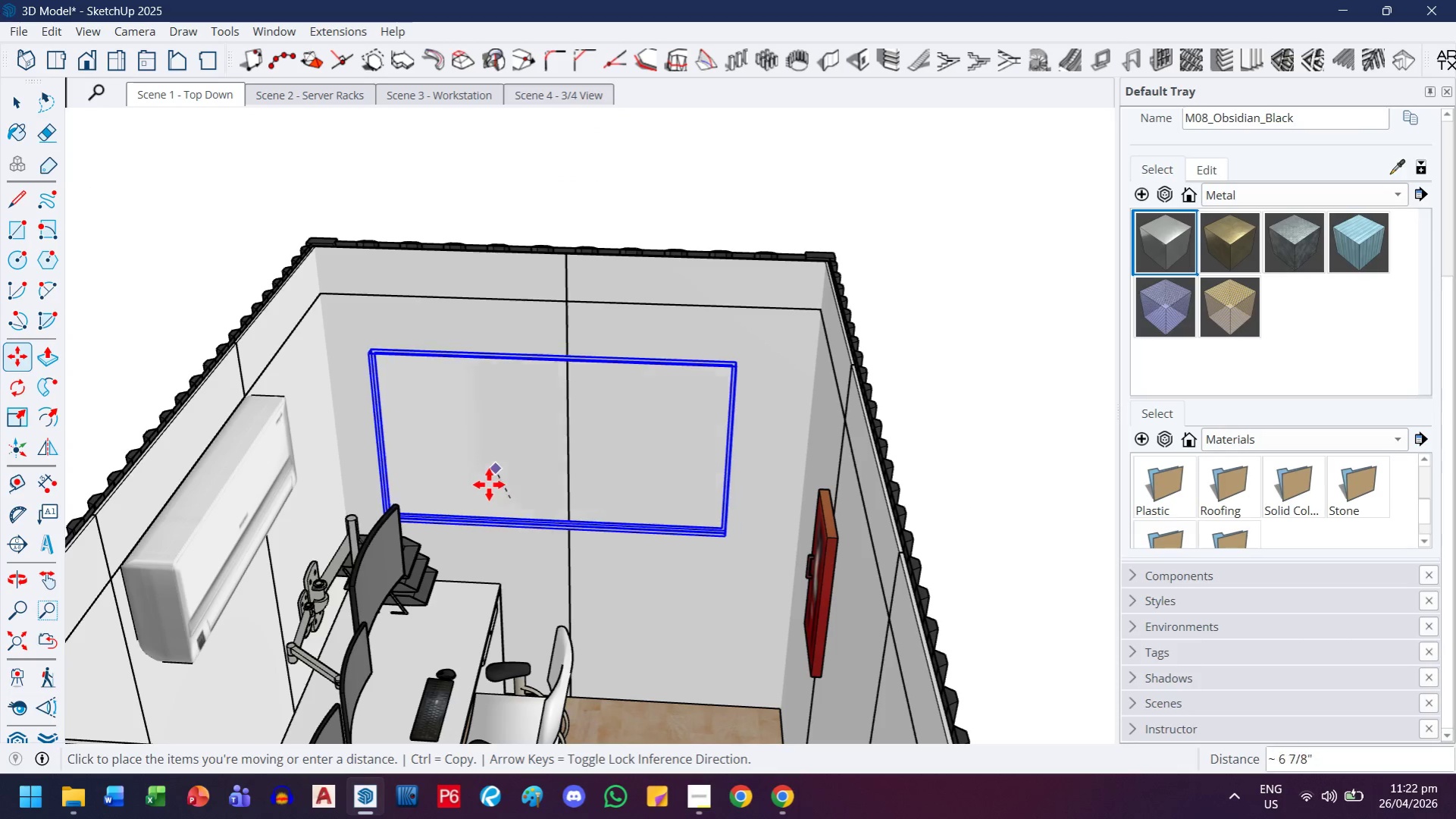 
key(ArrowUp)
 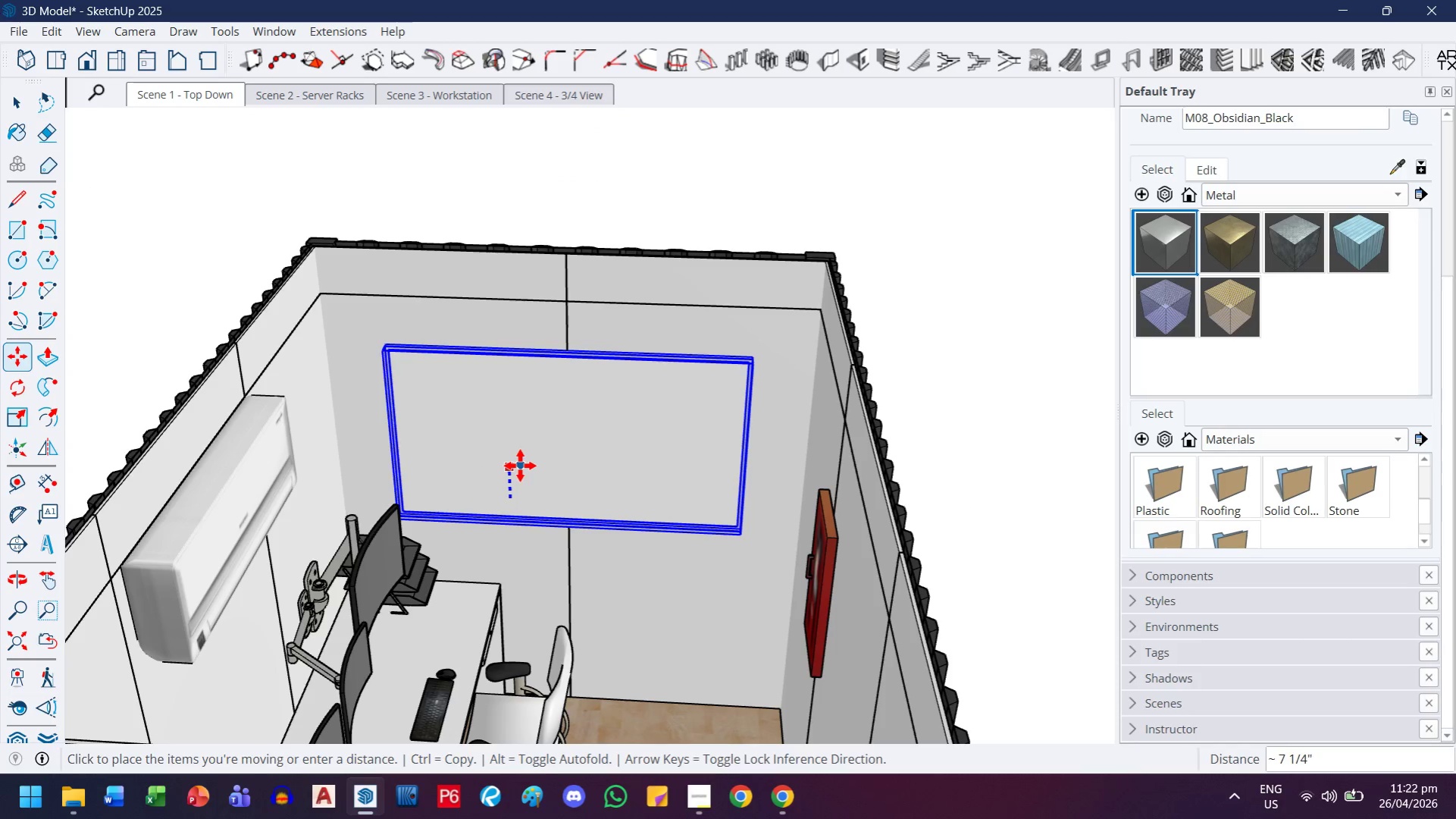 
key(Escape)
 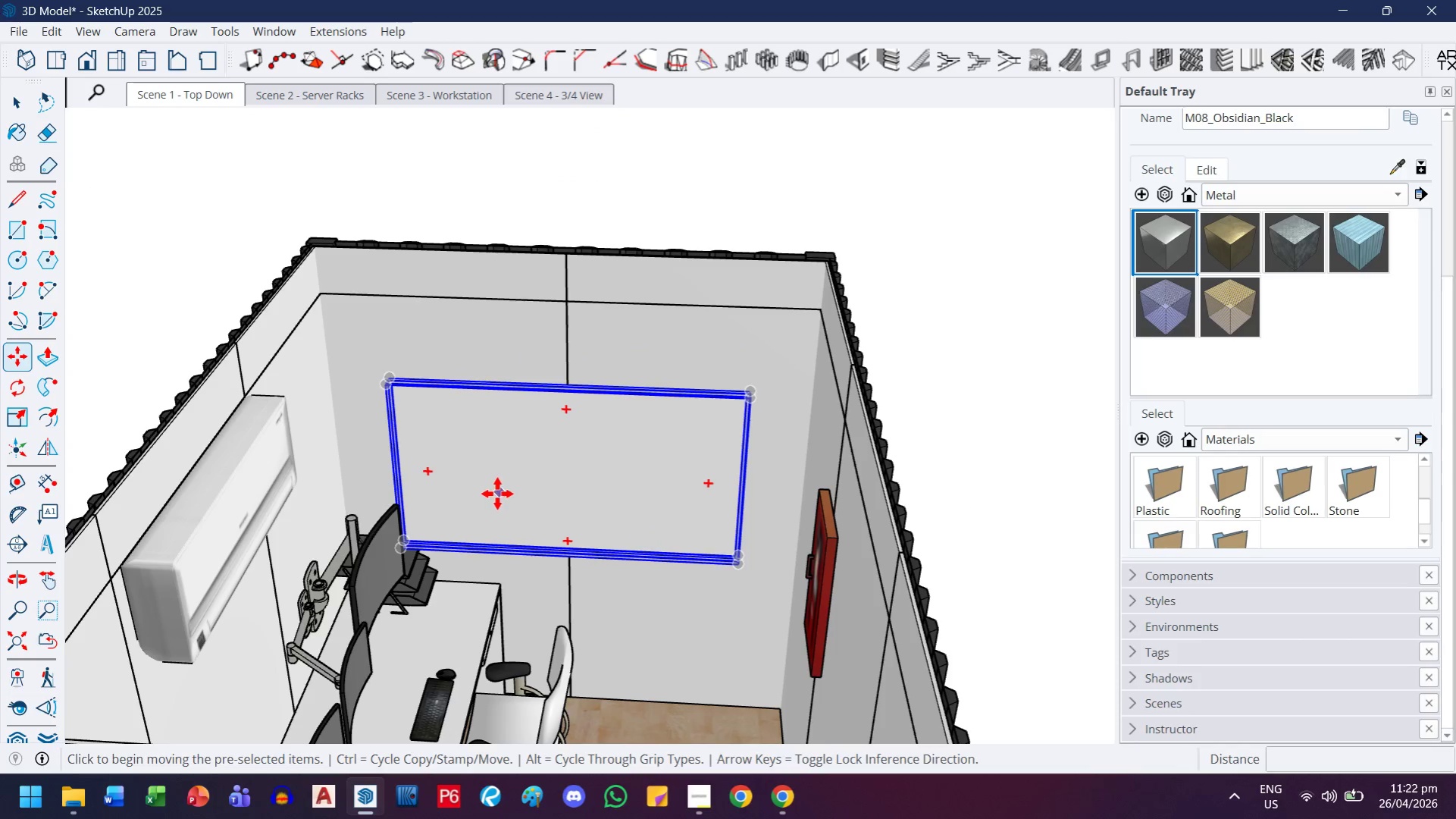 
left_click([497, 493])
 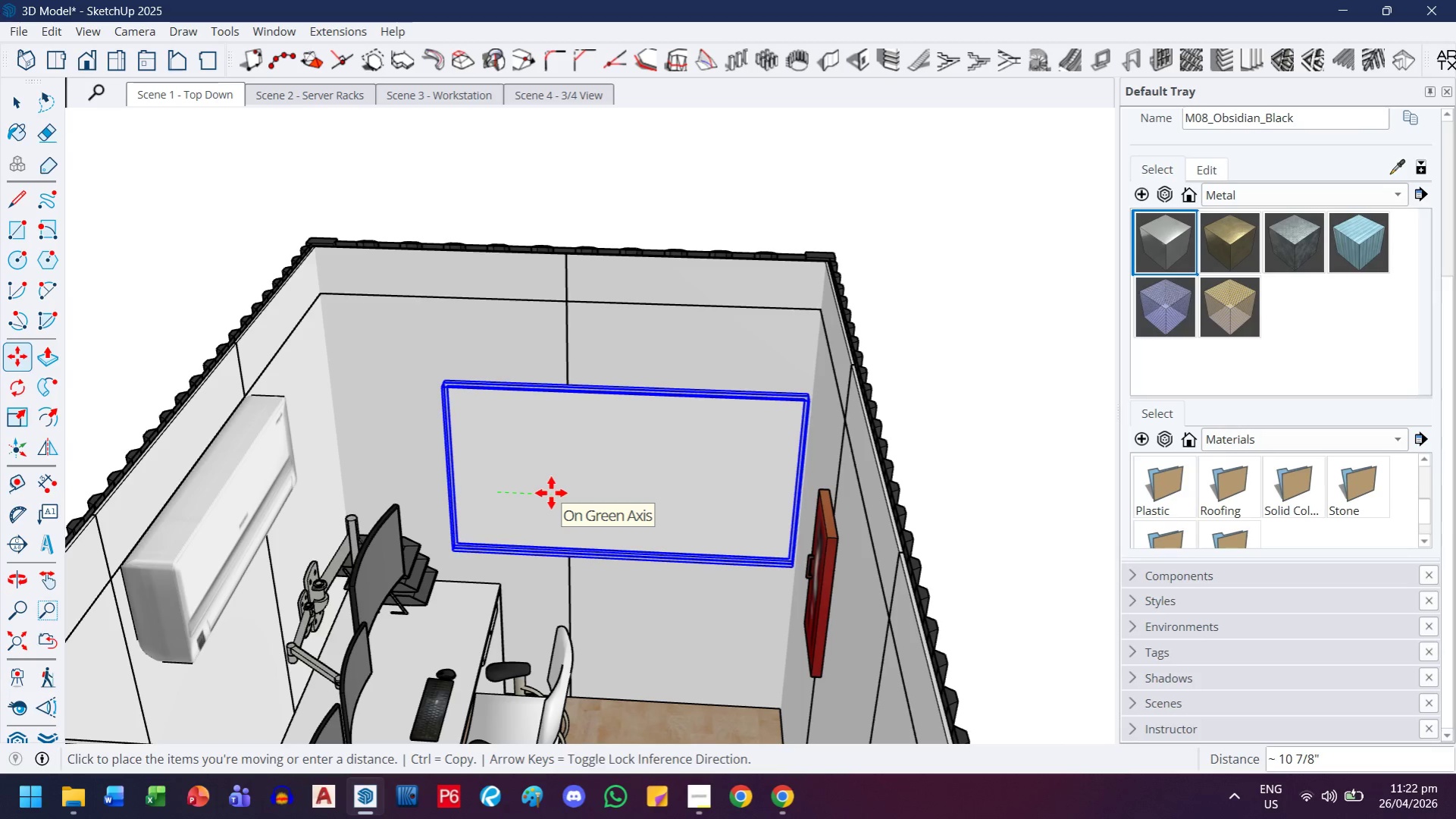 
wait(6.02)
 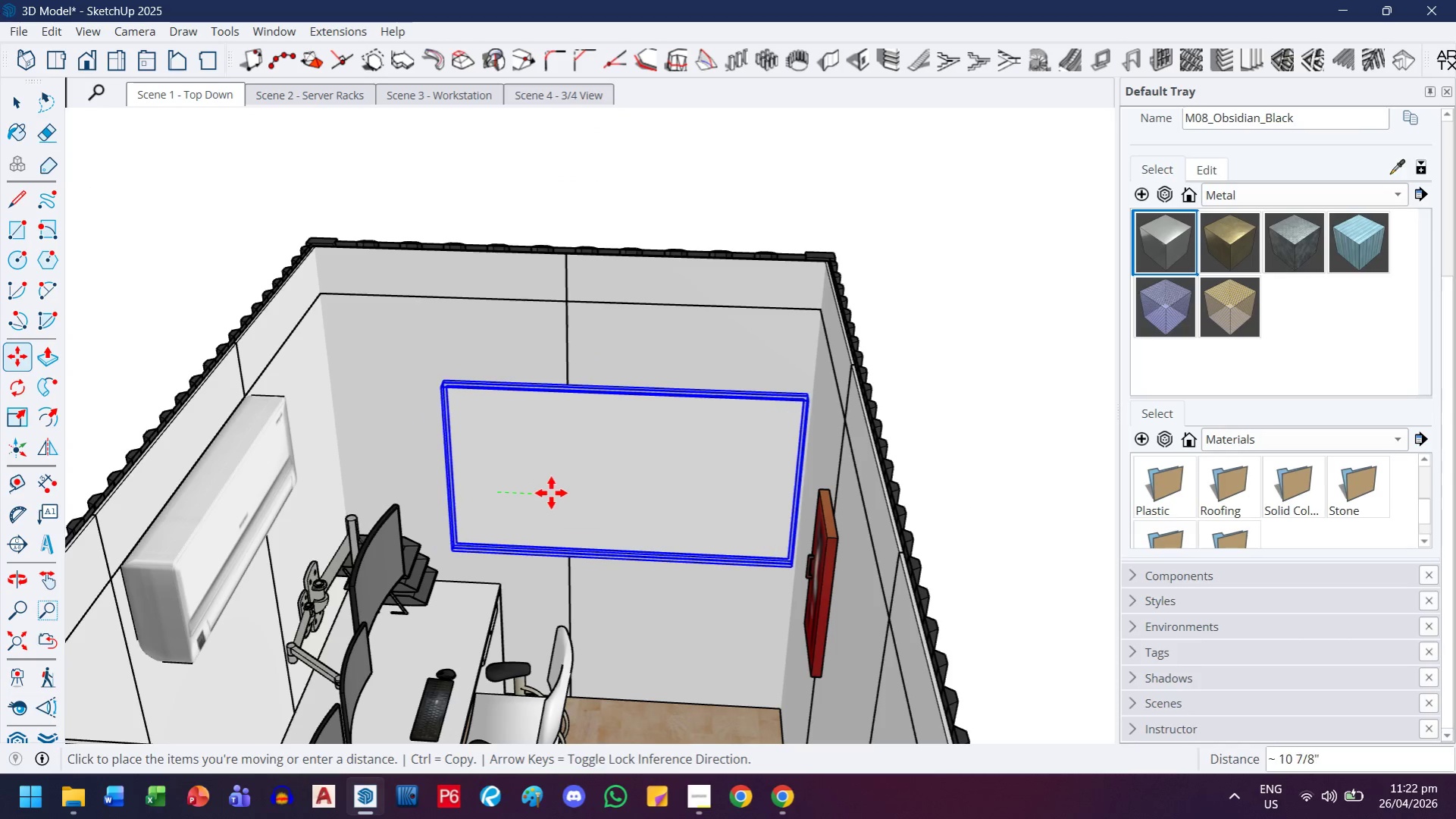 
key(6)
 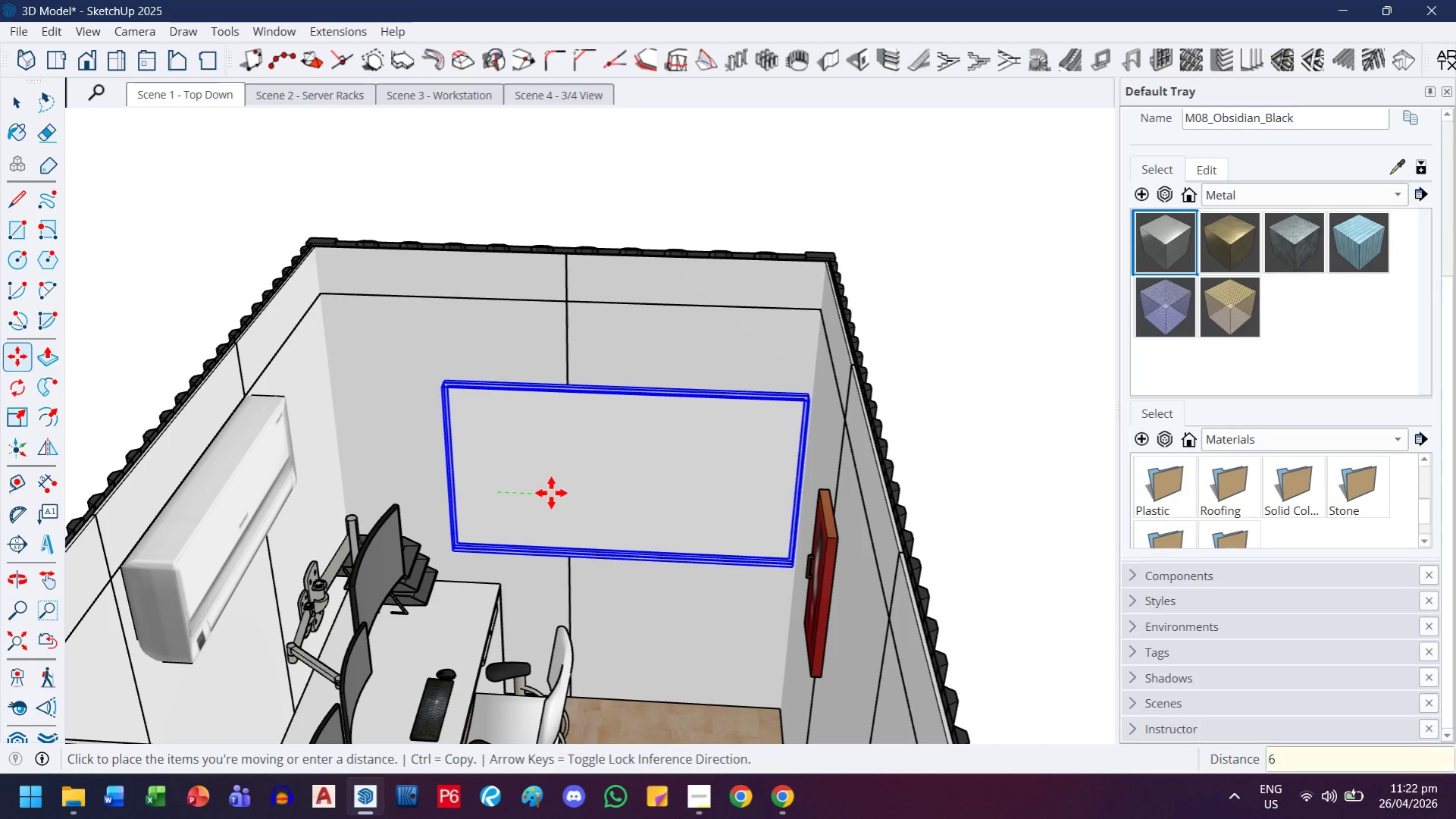 
key(Enter)
 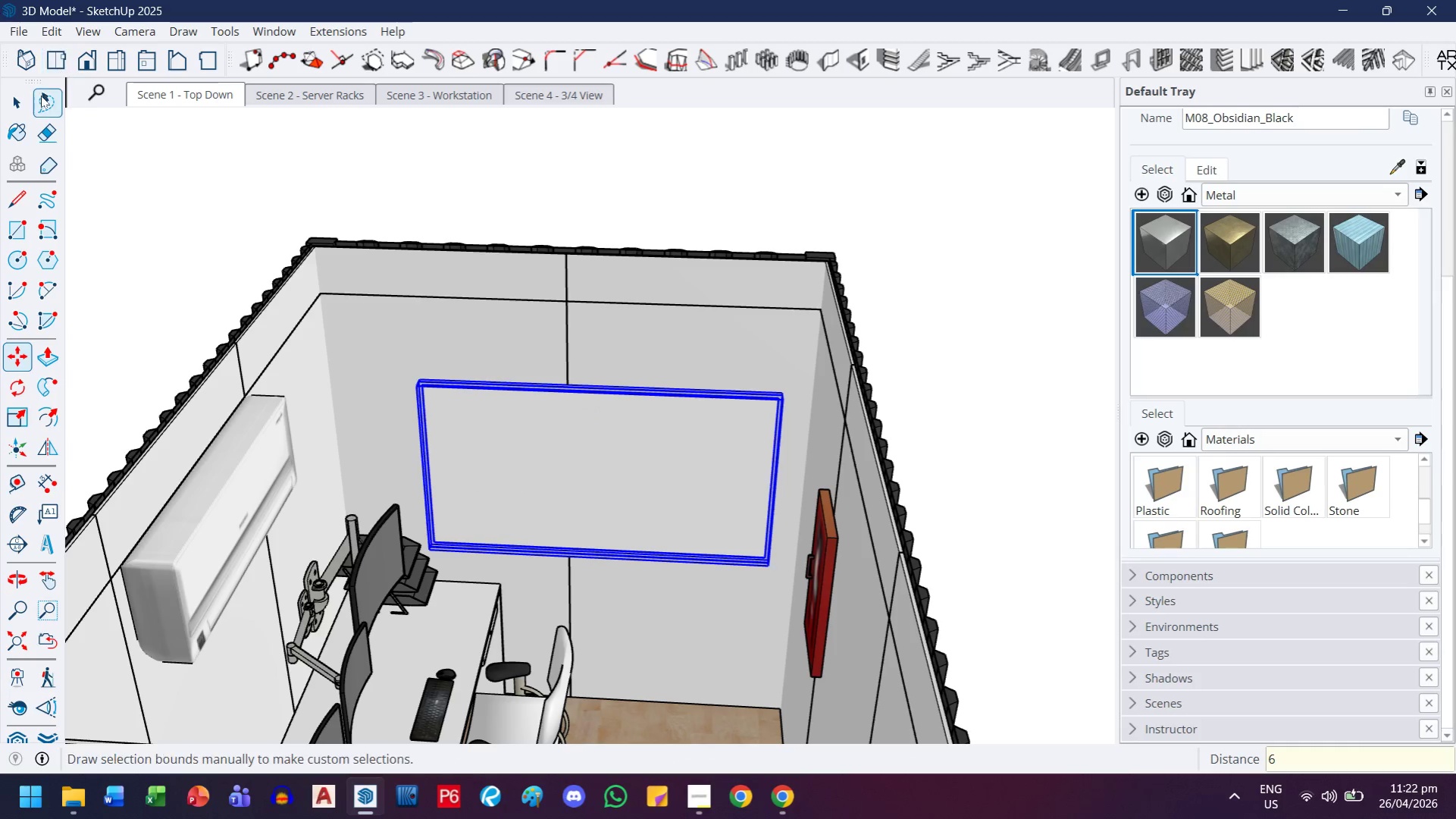 
double_click([265, 343])
 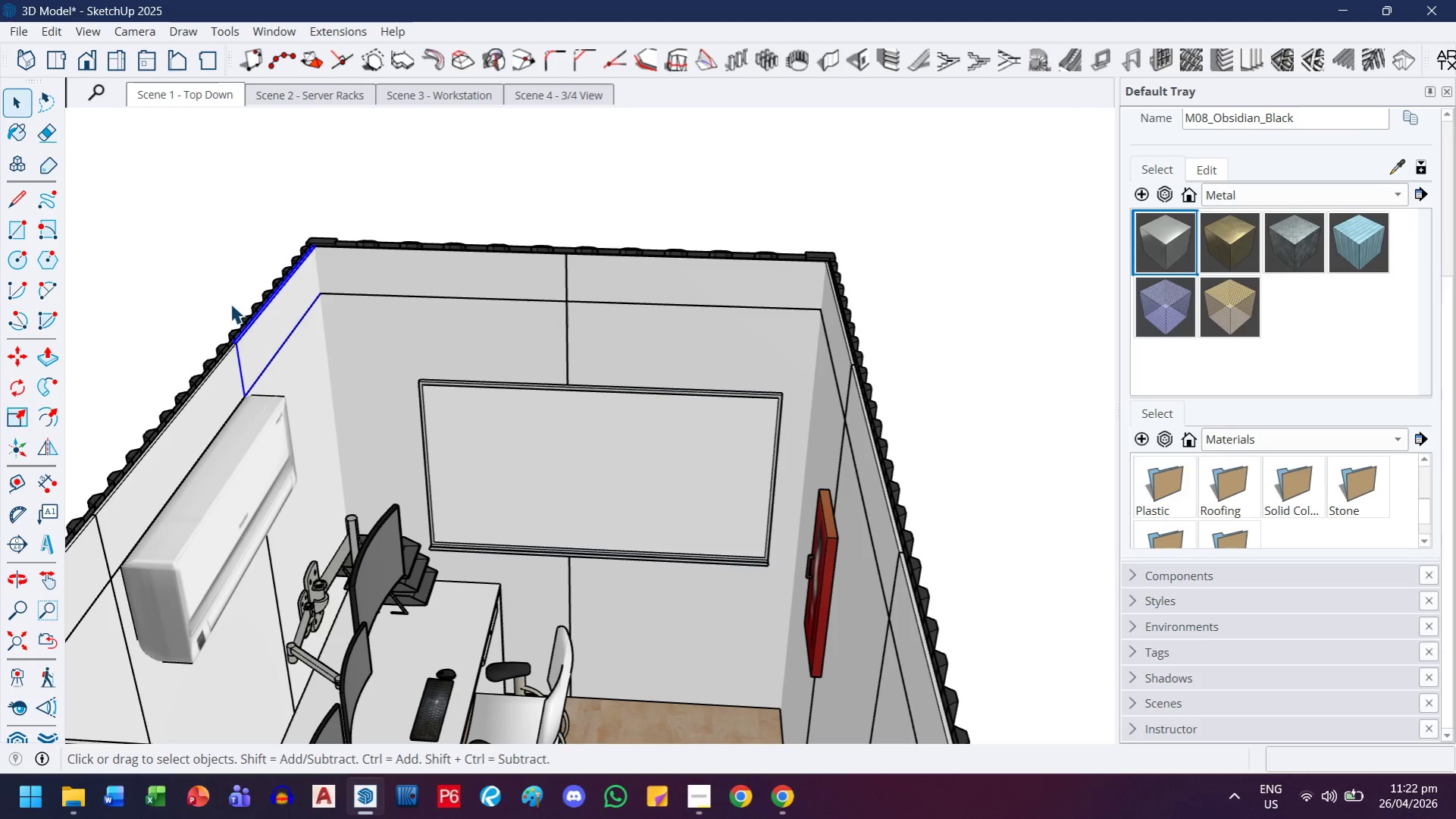 
triple_click([230, 298])
 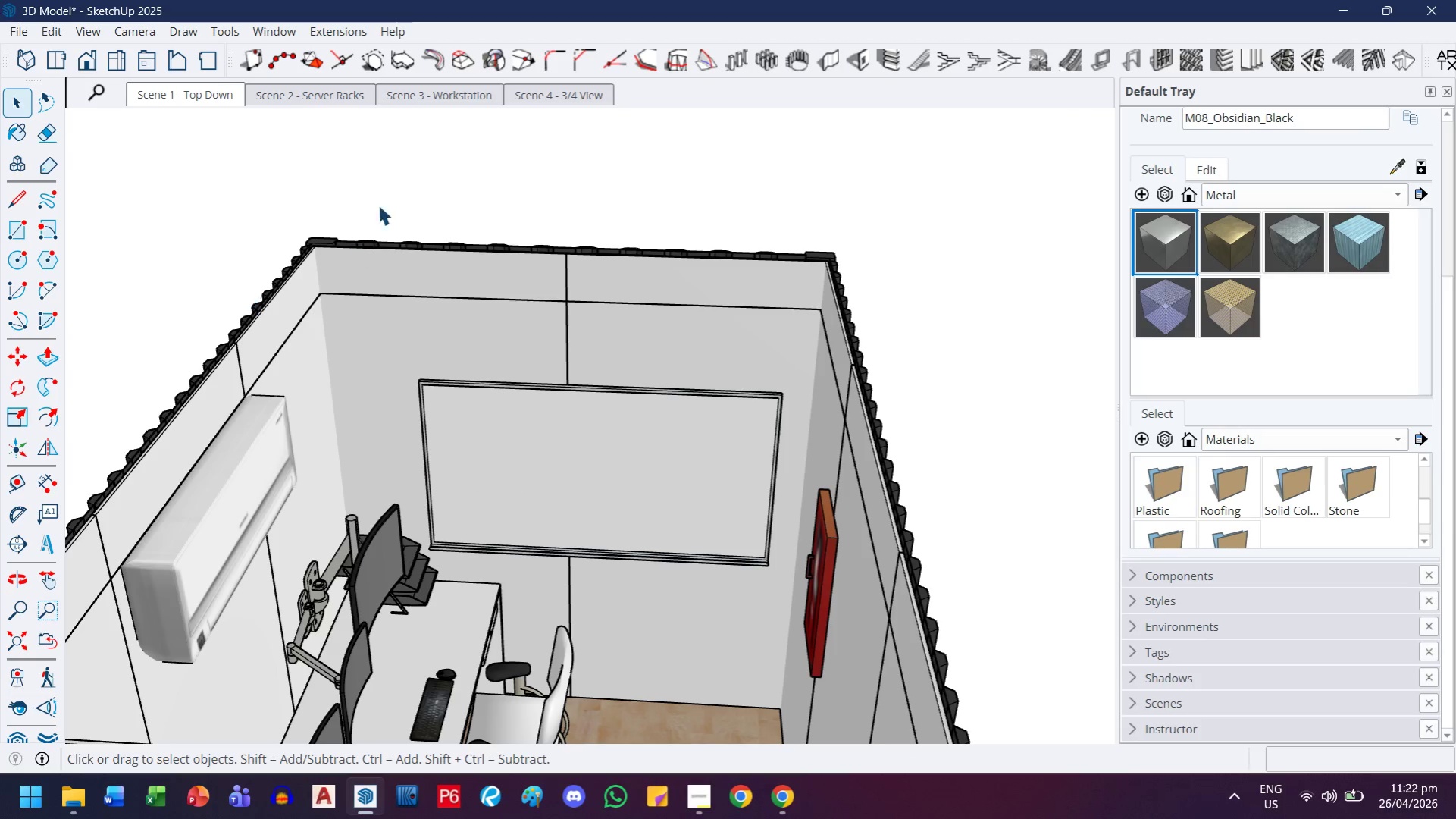 
scroll: coordinate [358, 452], scroll_direction: down, amount: 3.0
 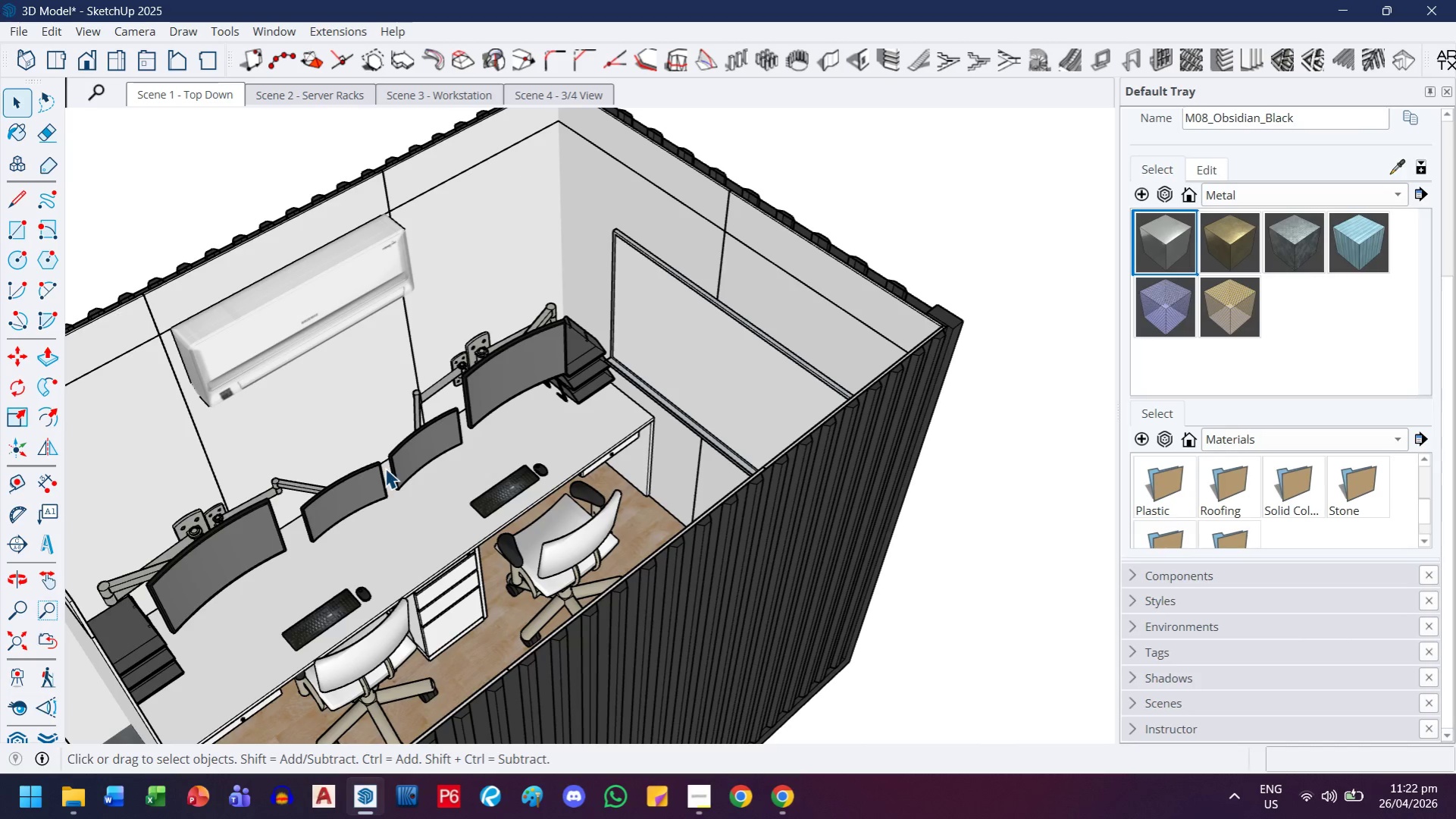 
key(H)
 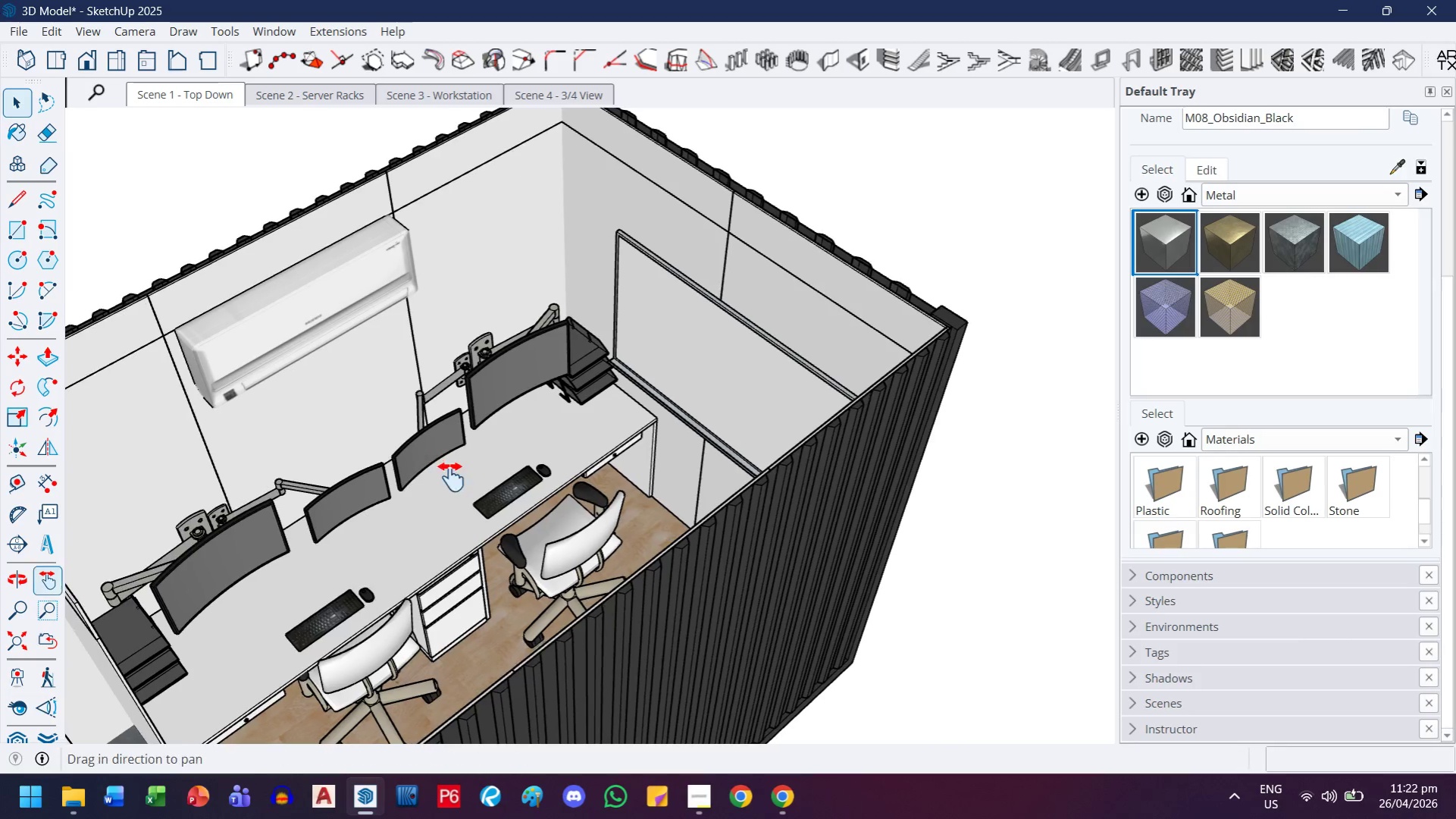 
left_click_drag(start_coordinate=[436, 469], to_coordinate=[634, 532])
 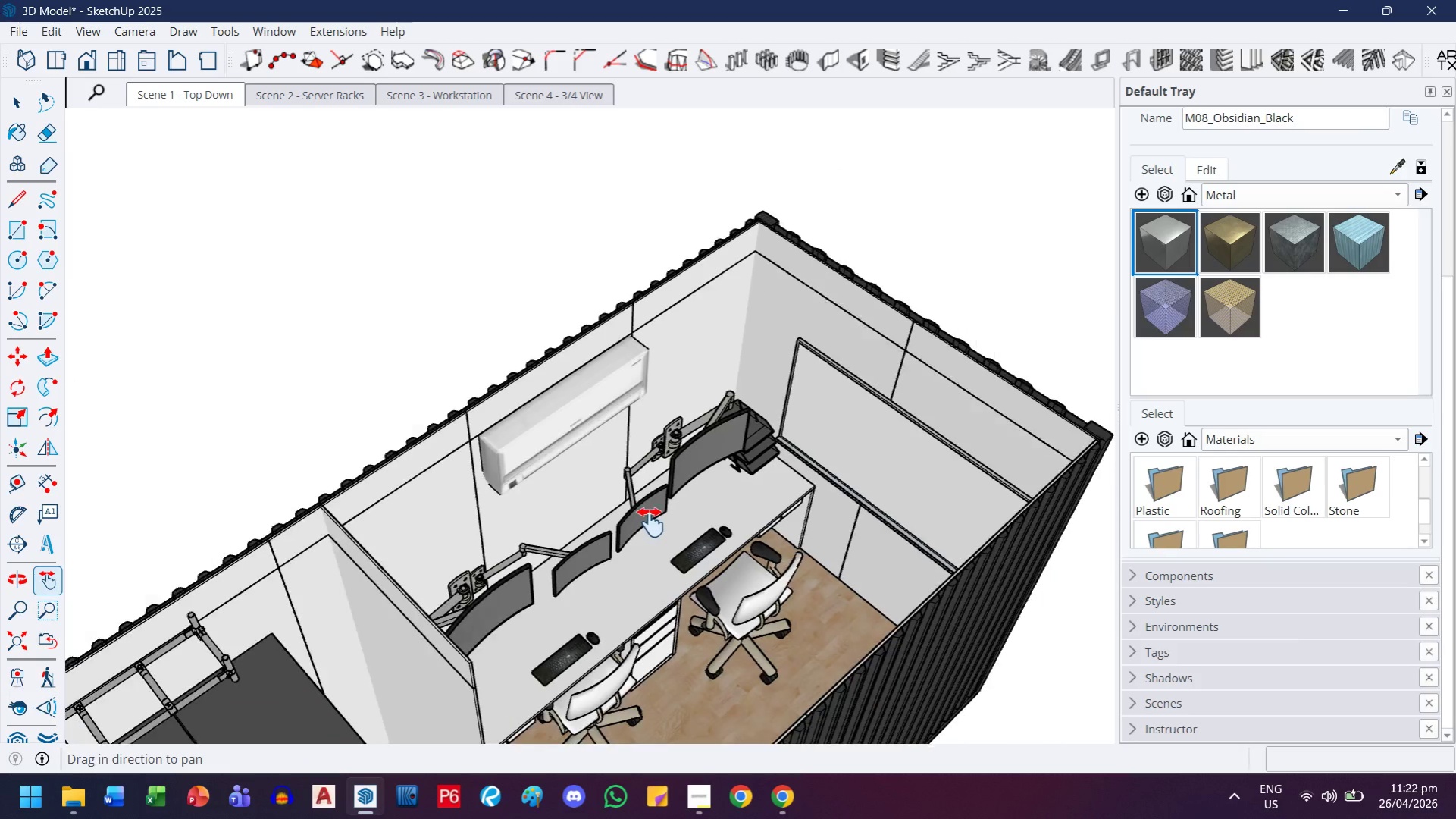 
scroll: coordinate [653, 522], scroll_direction: down, amount: 4.0
 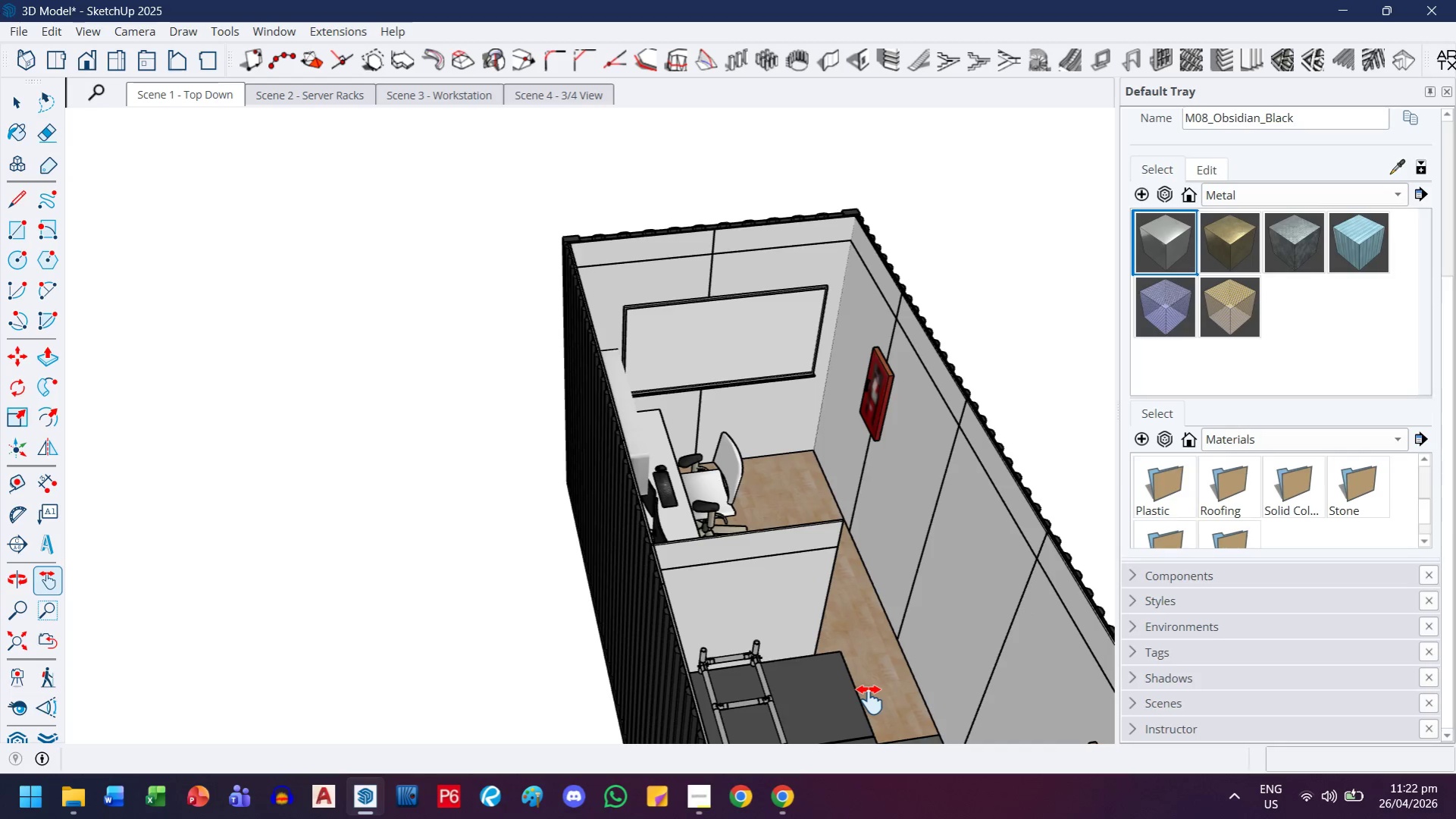 
wait(5.95)
 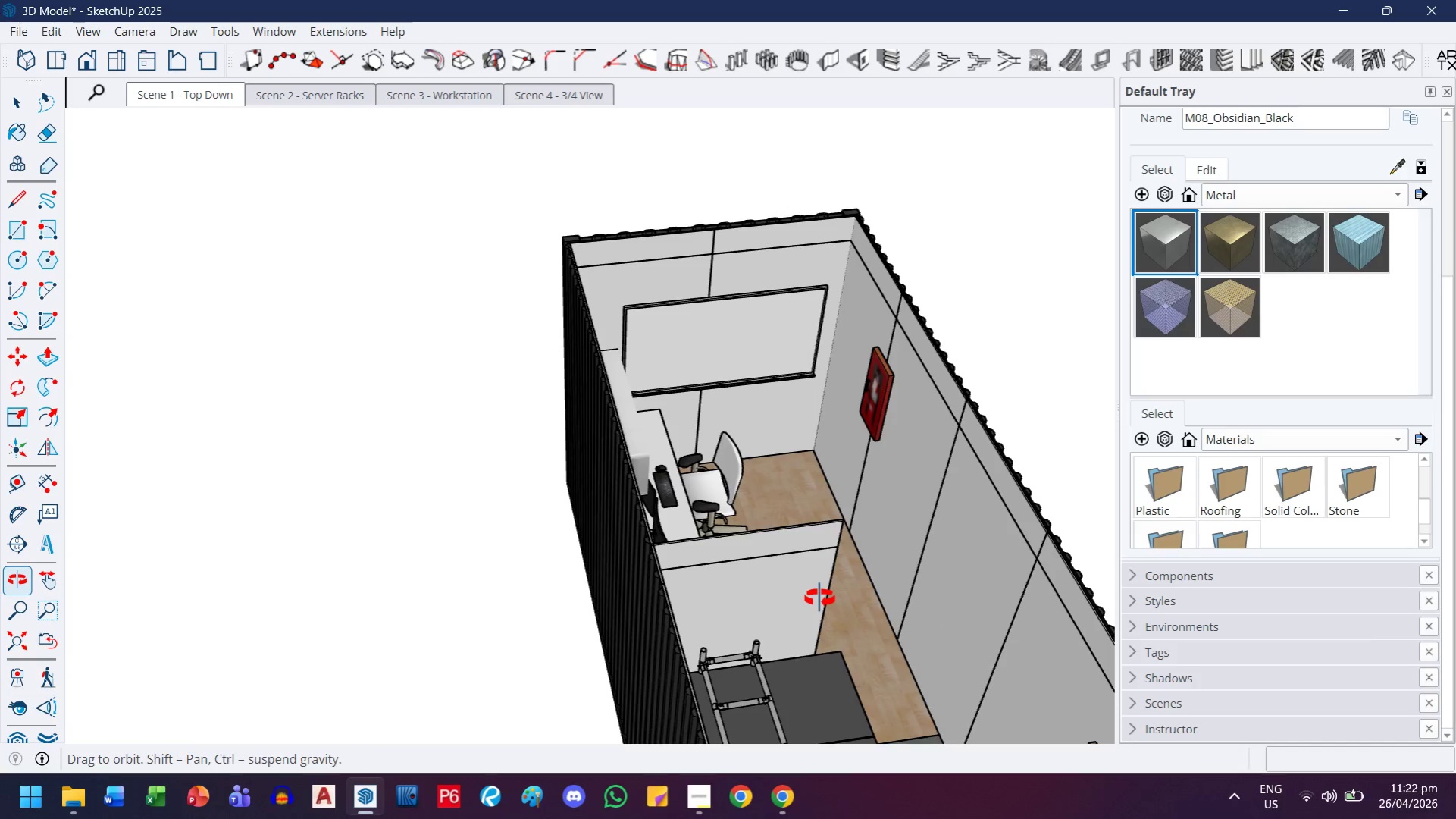 
key(H)
 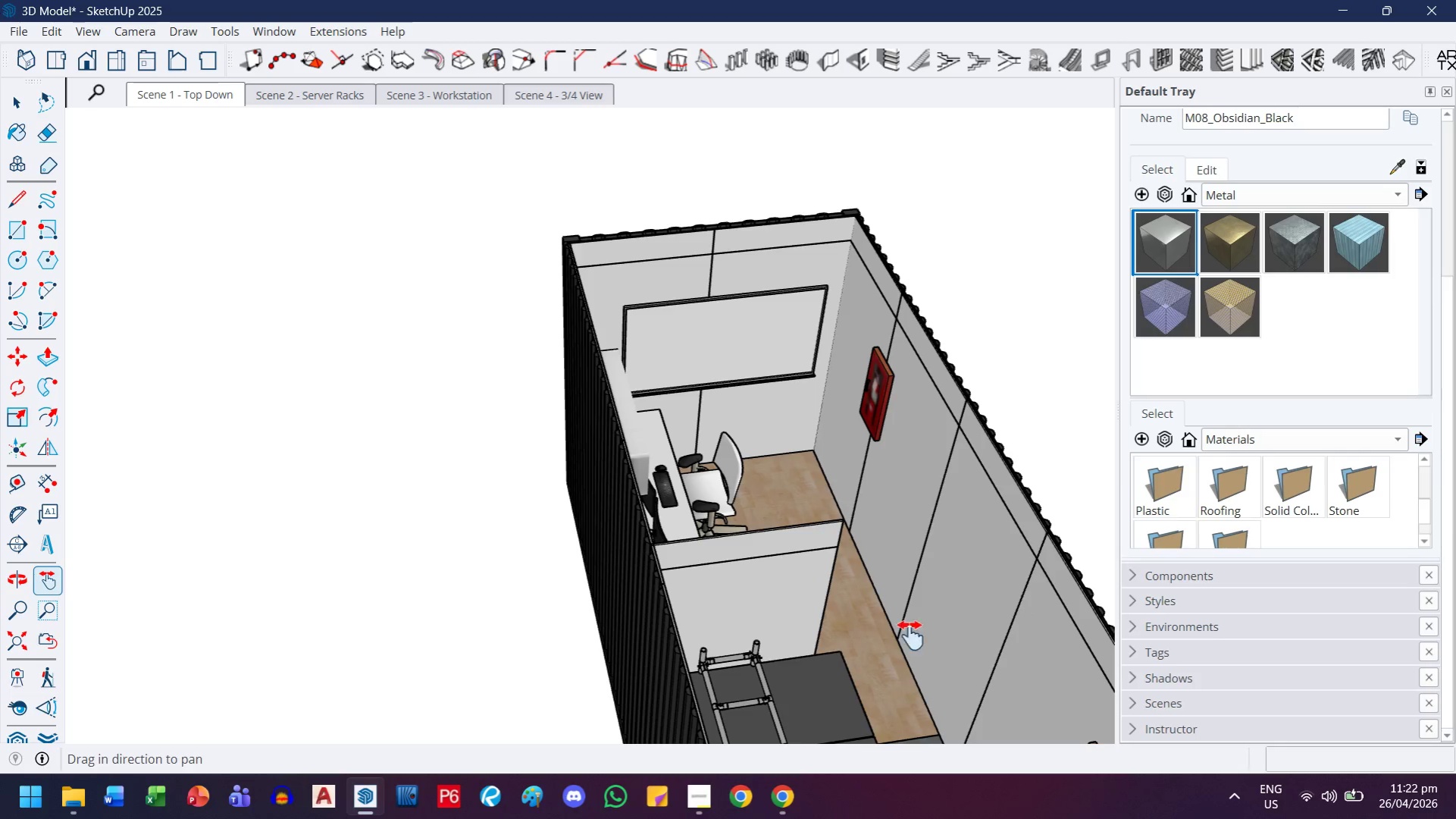 
left_click_drag(start_coordinate=[907, 708], to_coordinate=[806, 557])
 